 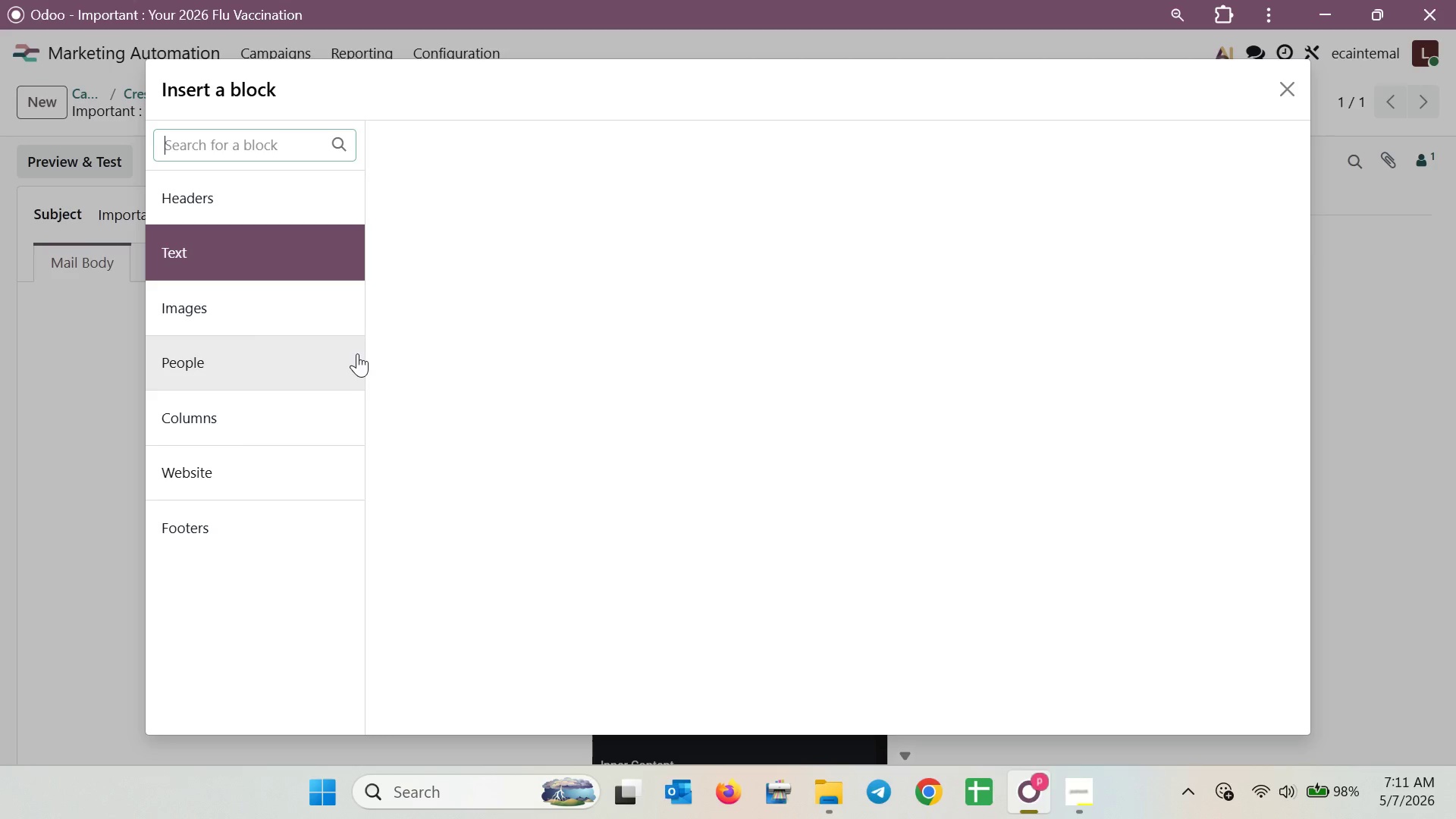 
left_click([604, 245])
 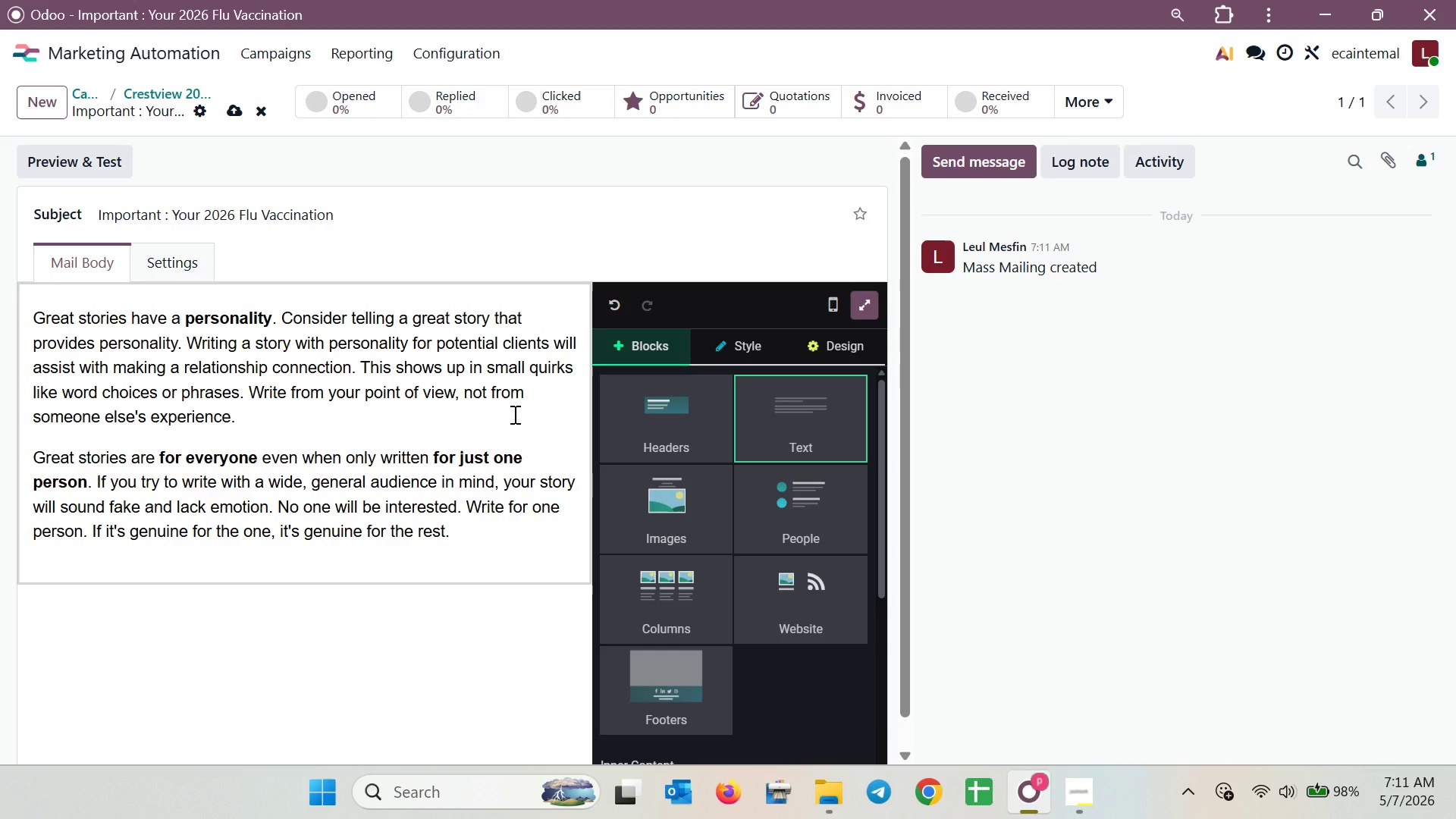 
wait(44.7)
 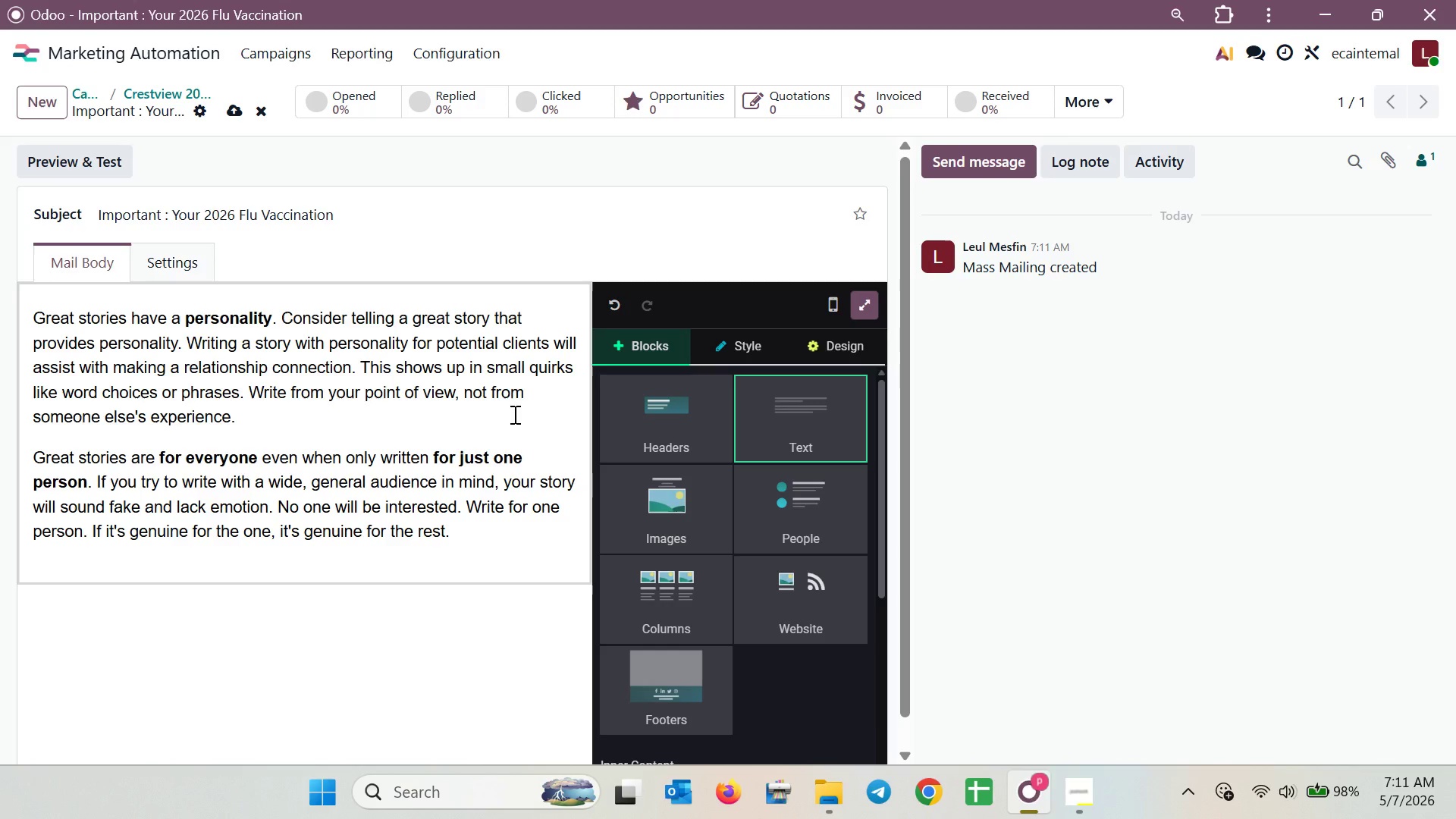 
left_click_drag(start_coordinate=[476, 528], to_coordinate=[25, 286])
 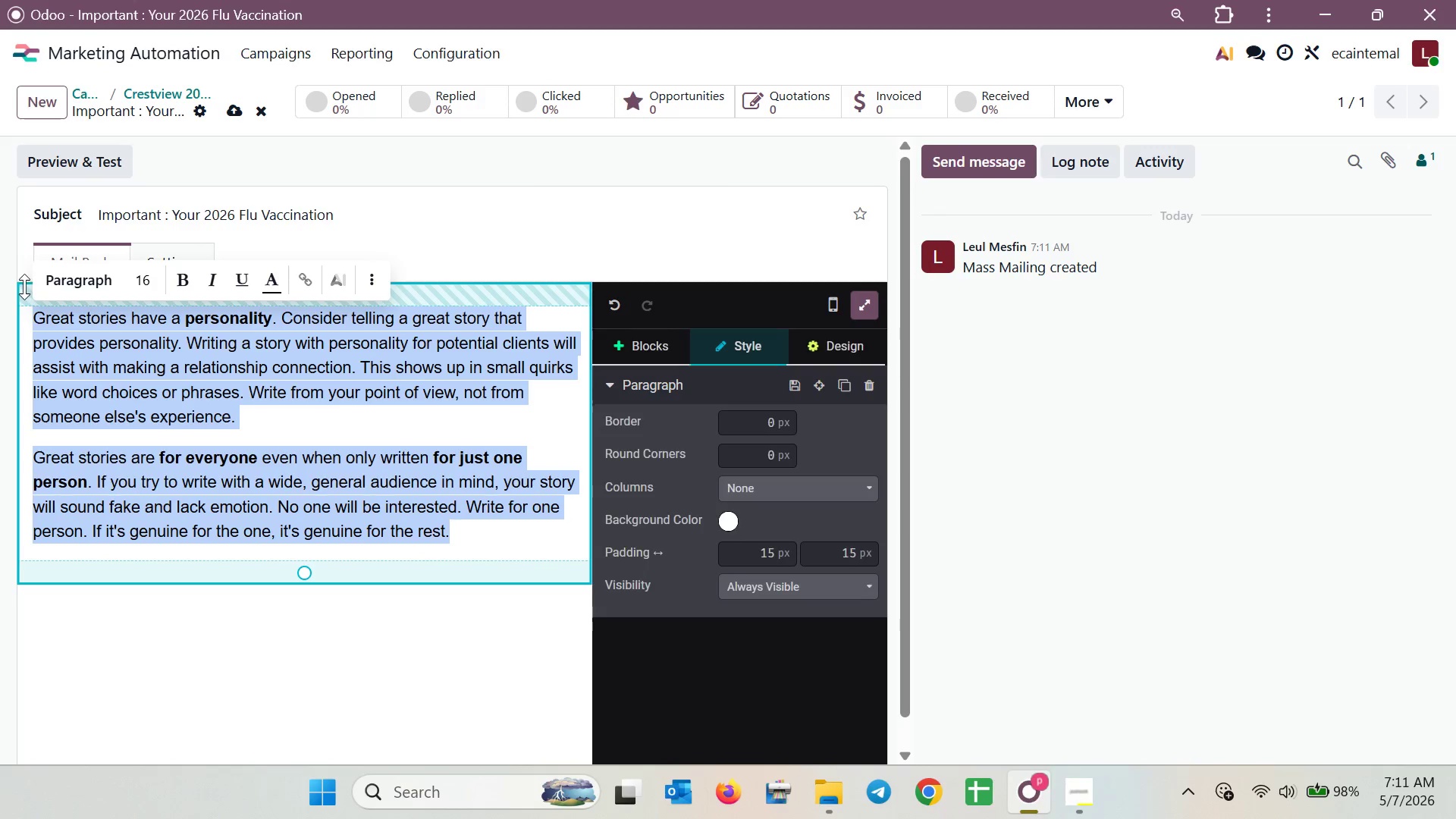 
key(Backspace)
type(Dere )
key(Backspace)
key(Backspace)
key(Backspace)
key(Backspace)
type(are)
key(Backspace)
key(Backspace)
key(Backspace)
type(ere)
key(Backspace)
type(a)
key(Backspace)
key(Backspace)
key(Backspace)
type(ear /)
 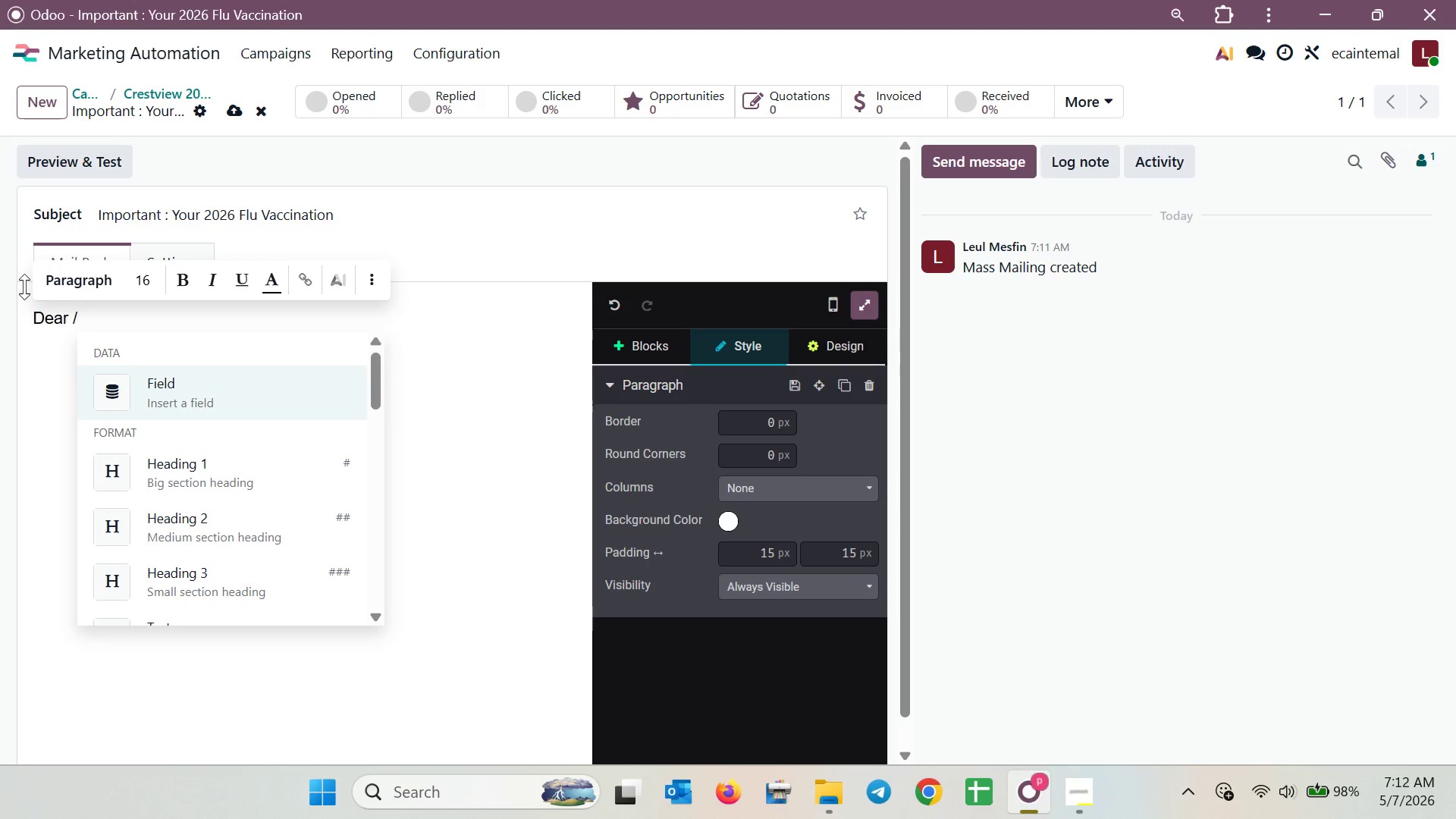 
left_click([104, 395])
 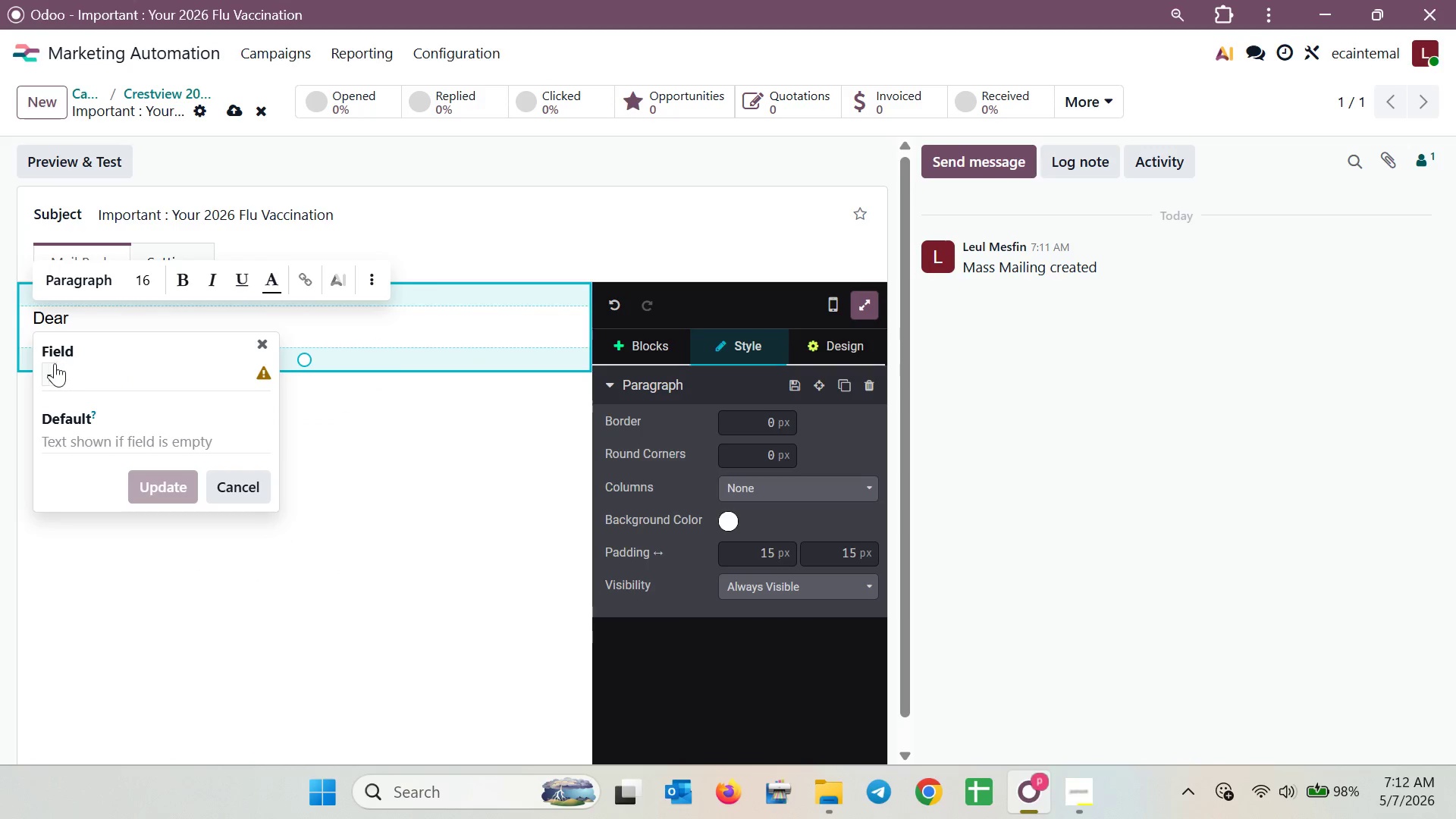 
left_click([52, 366])
 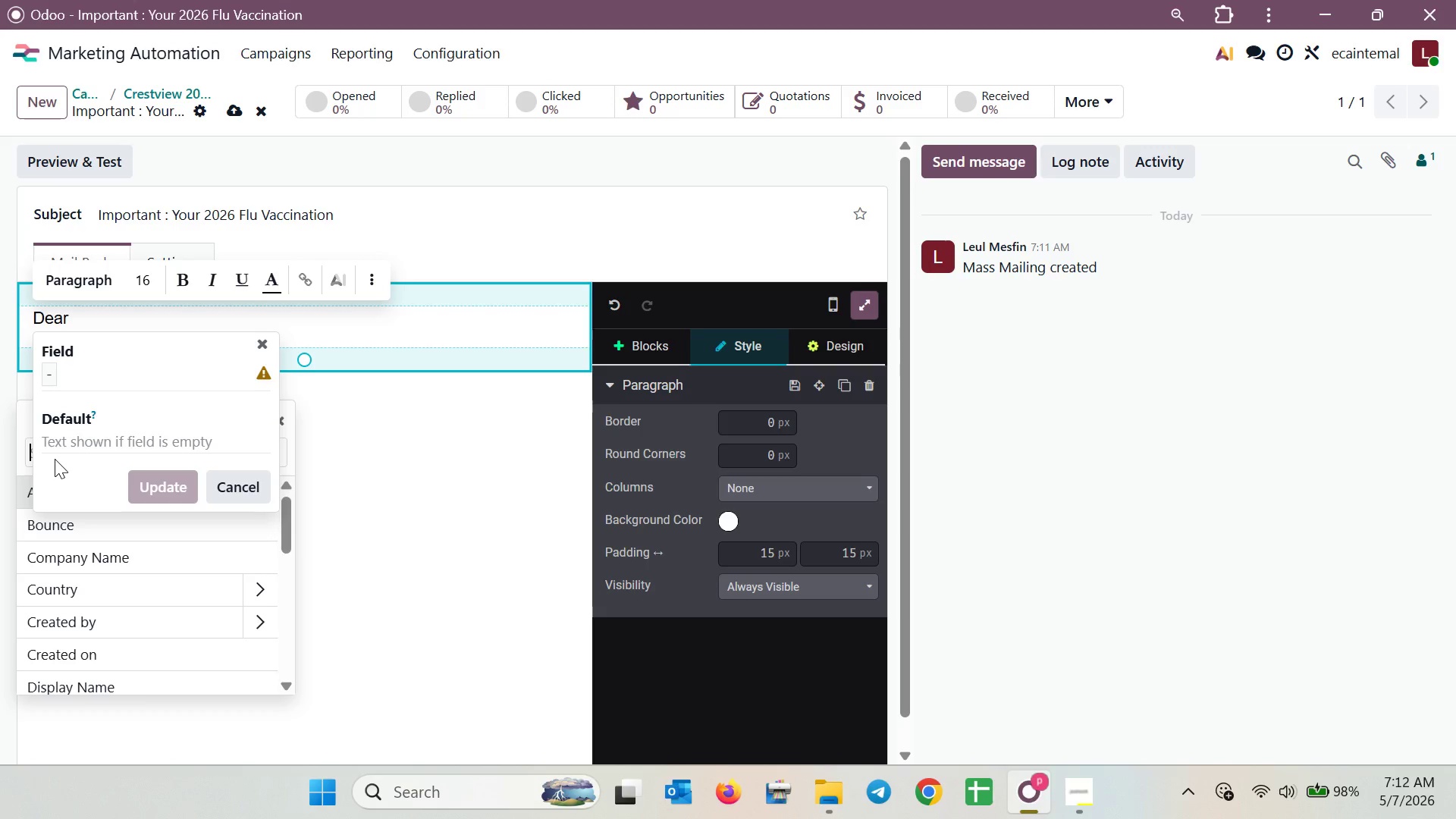 
wait(17.89)
 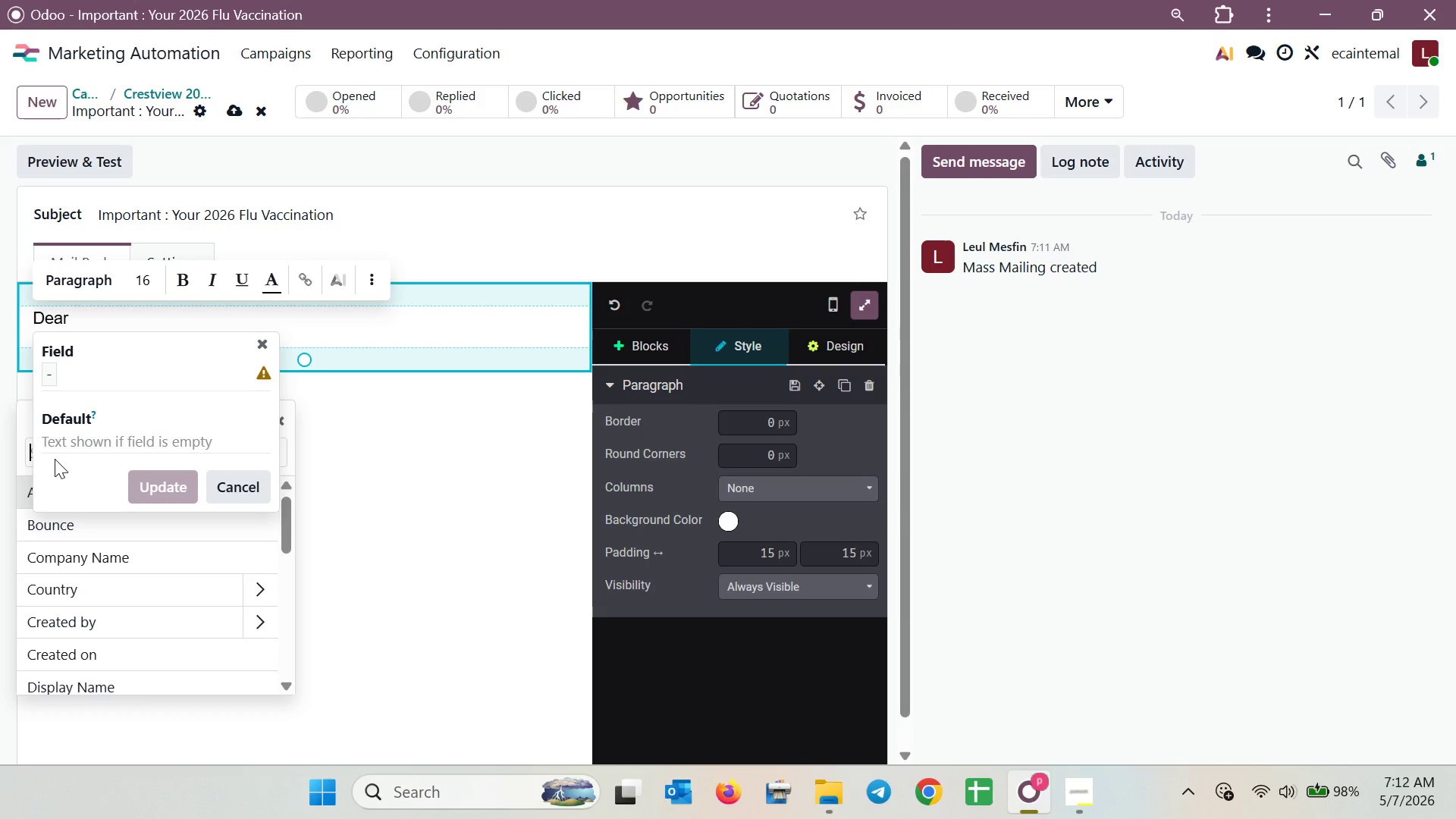 
type(name)
 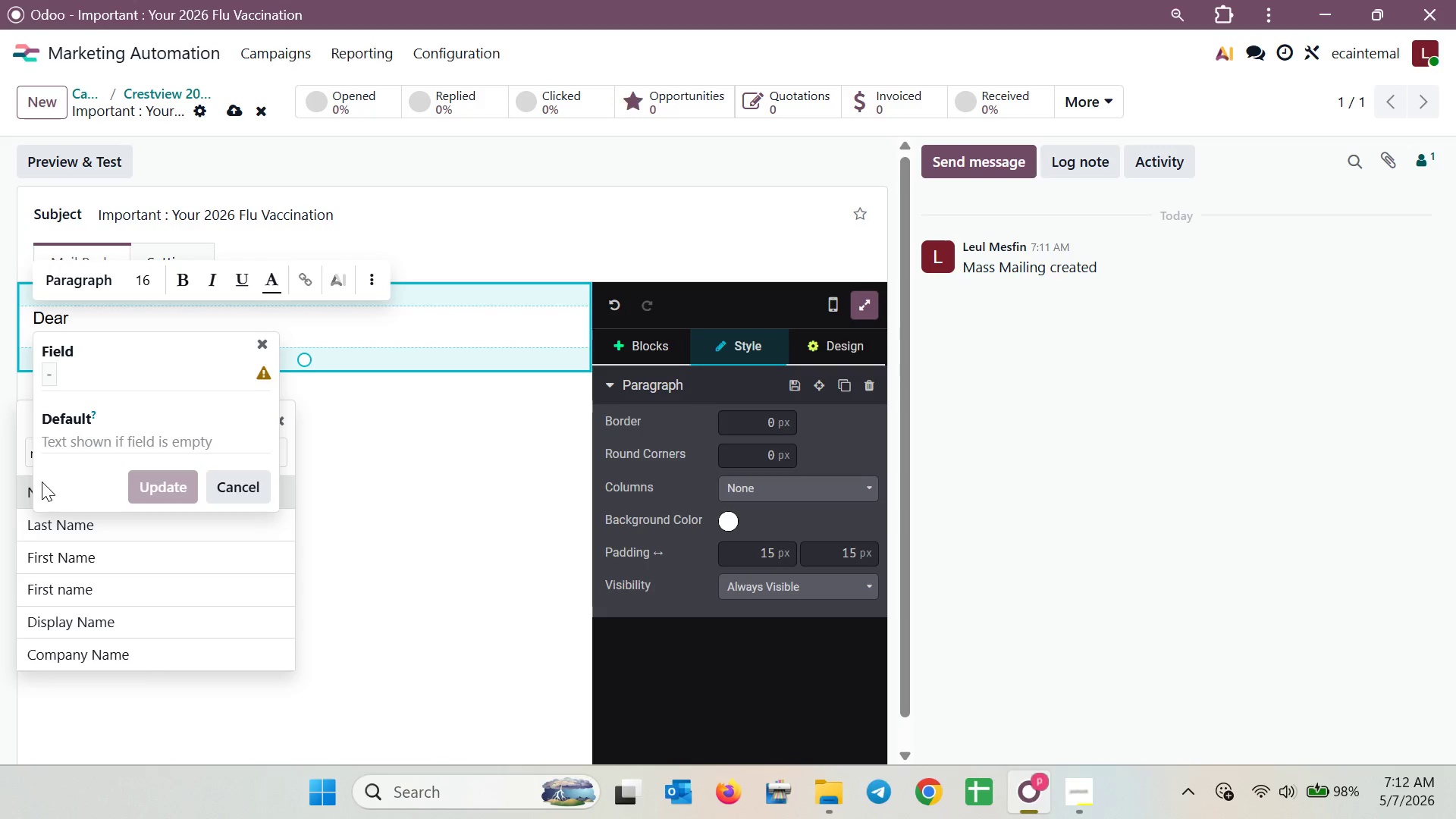 
left_click([24, 483])
 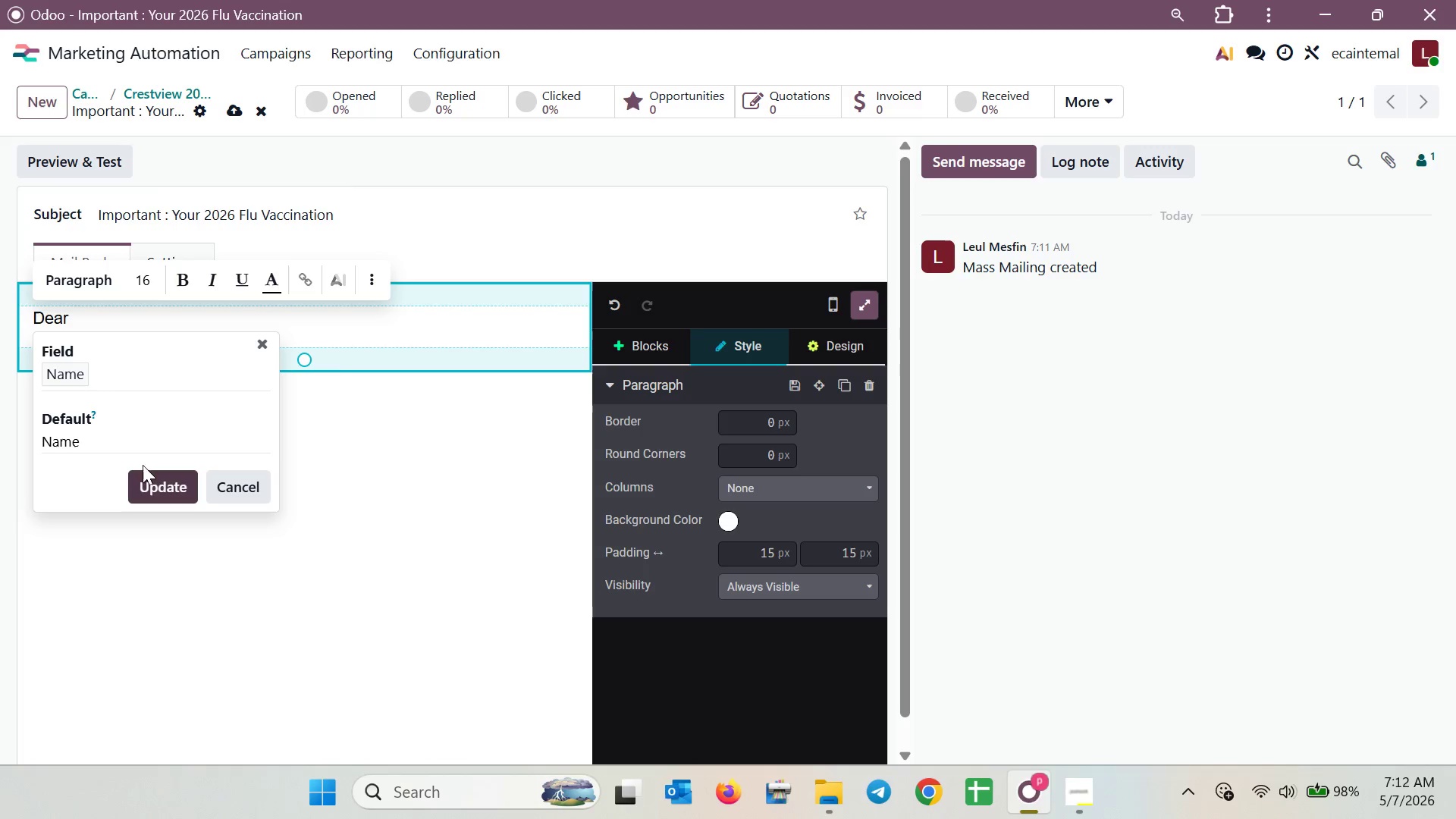 
left_click_drag(start_coordinate=[136, 430], to_coordinate=[19, 433])
 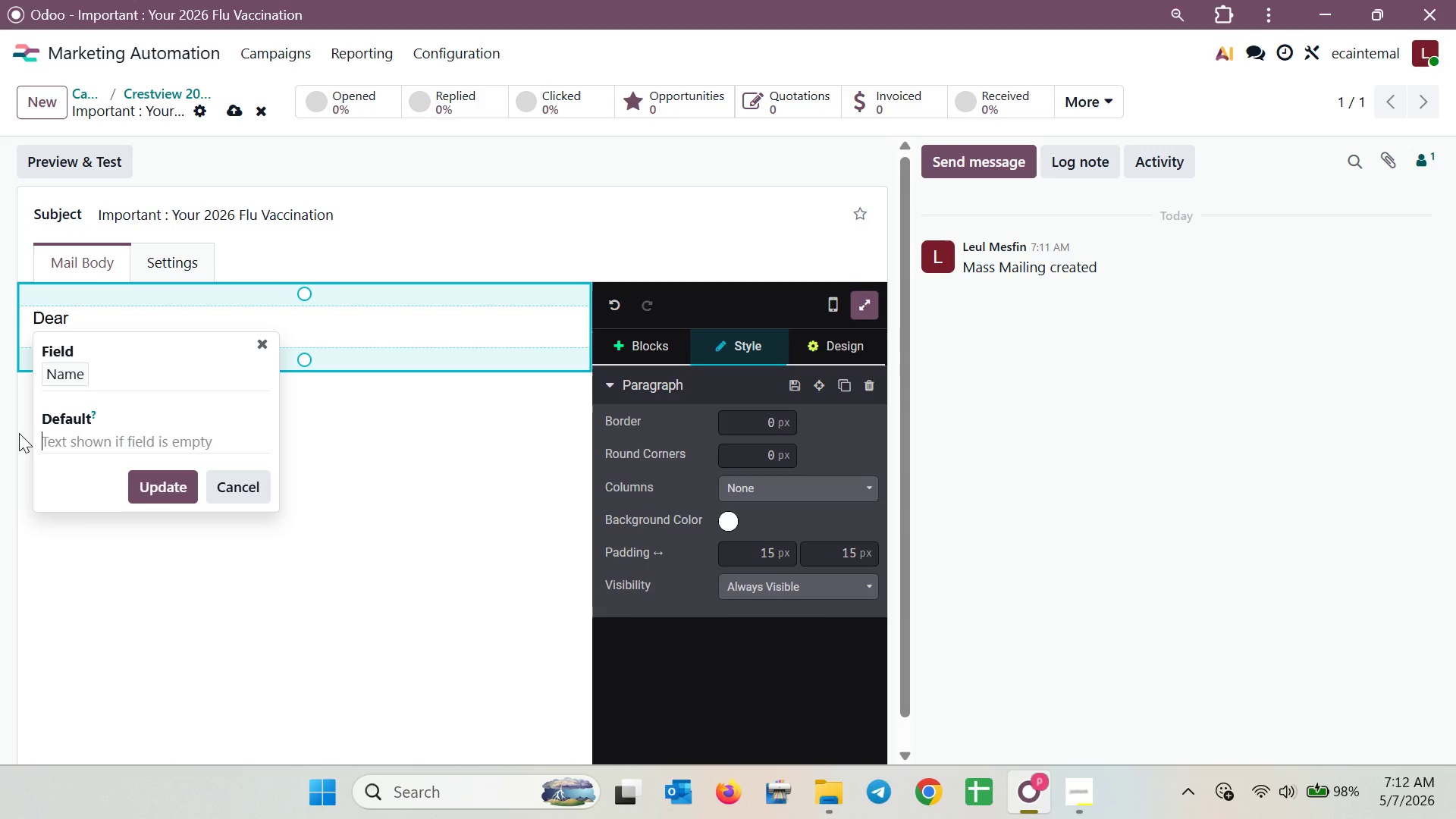 
key(Backspace)
 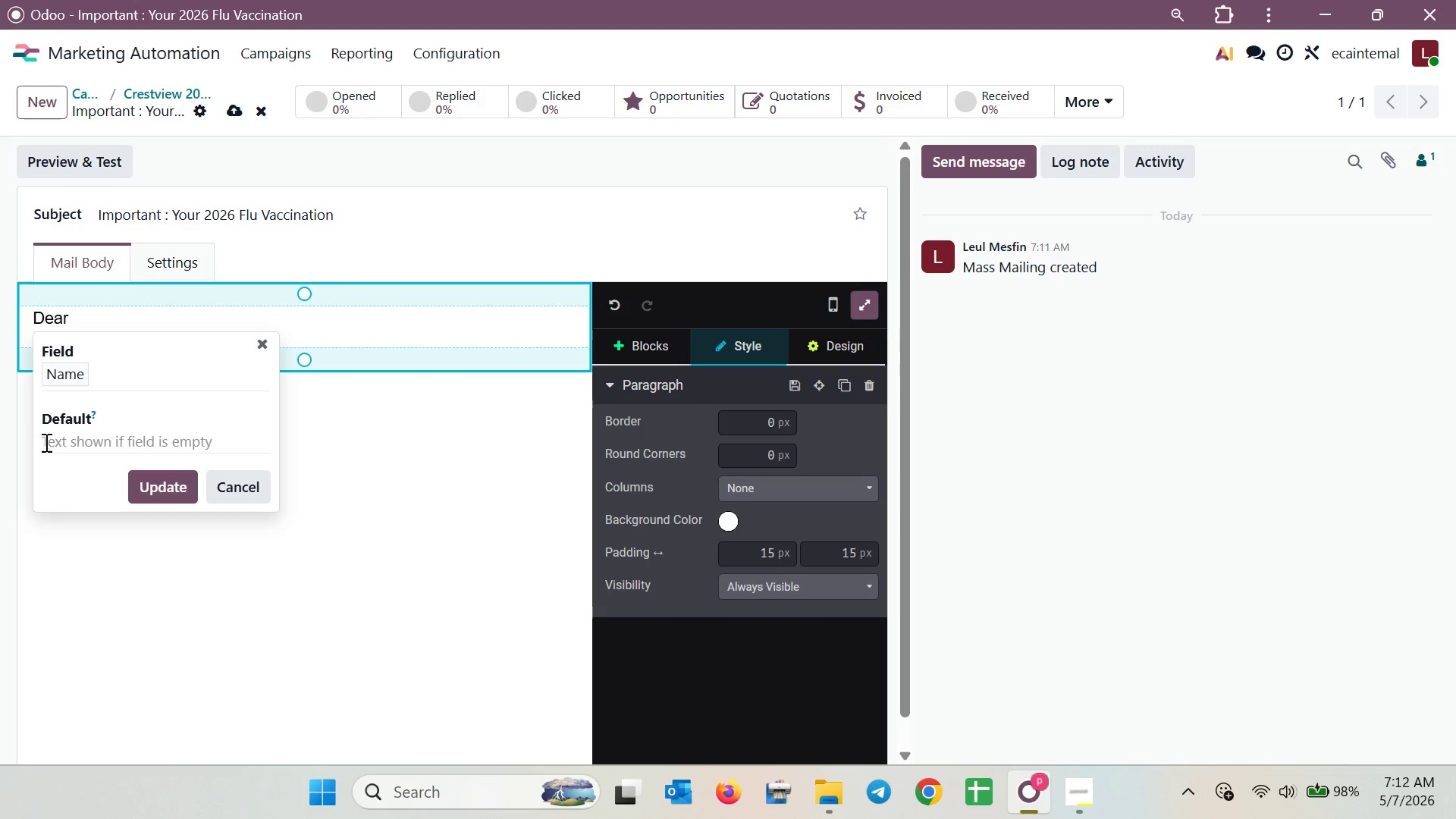 
left_click([61, 442])
 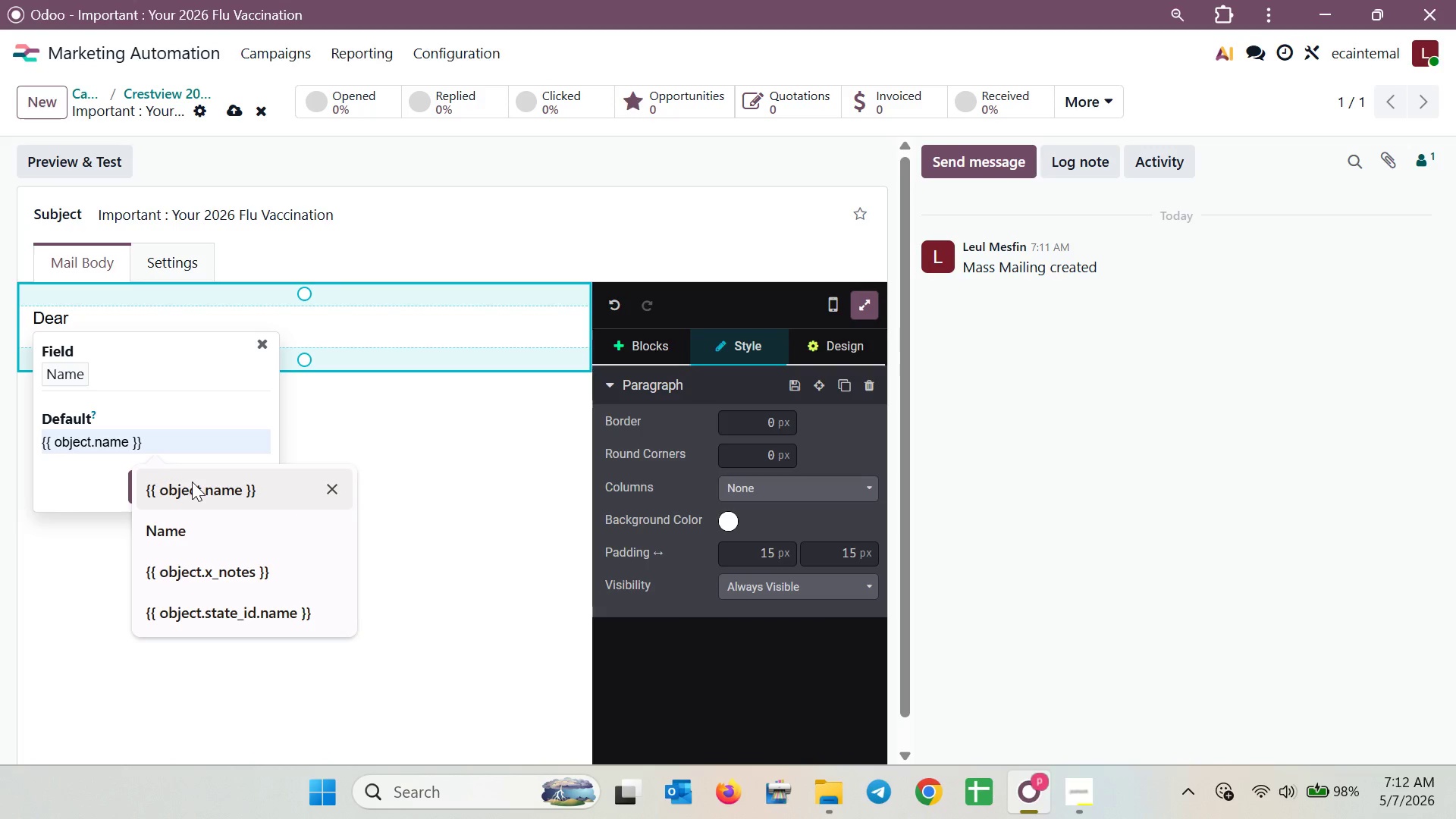 
left_click([192, 482])
 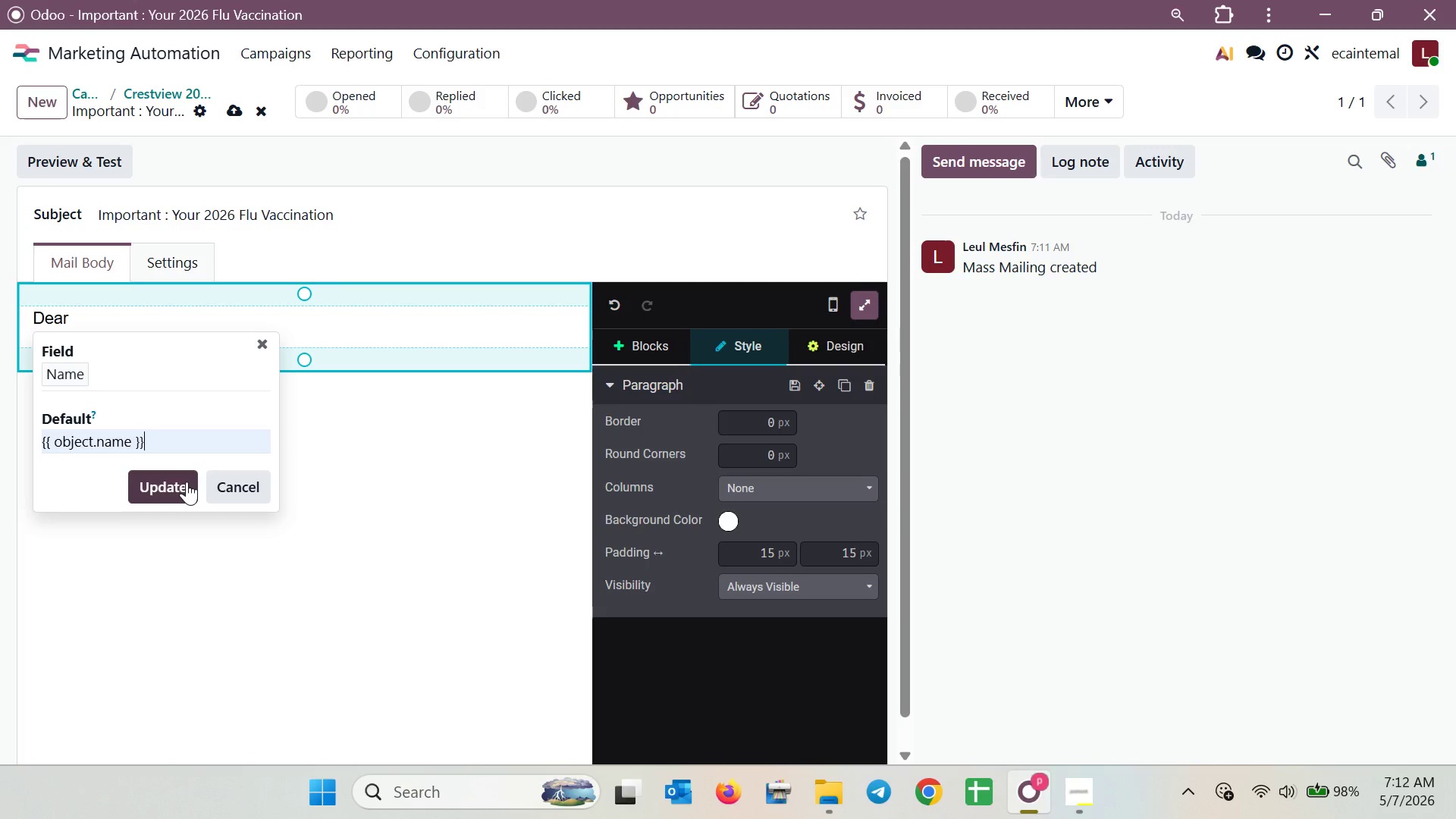 
left_click([187, 482])
 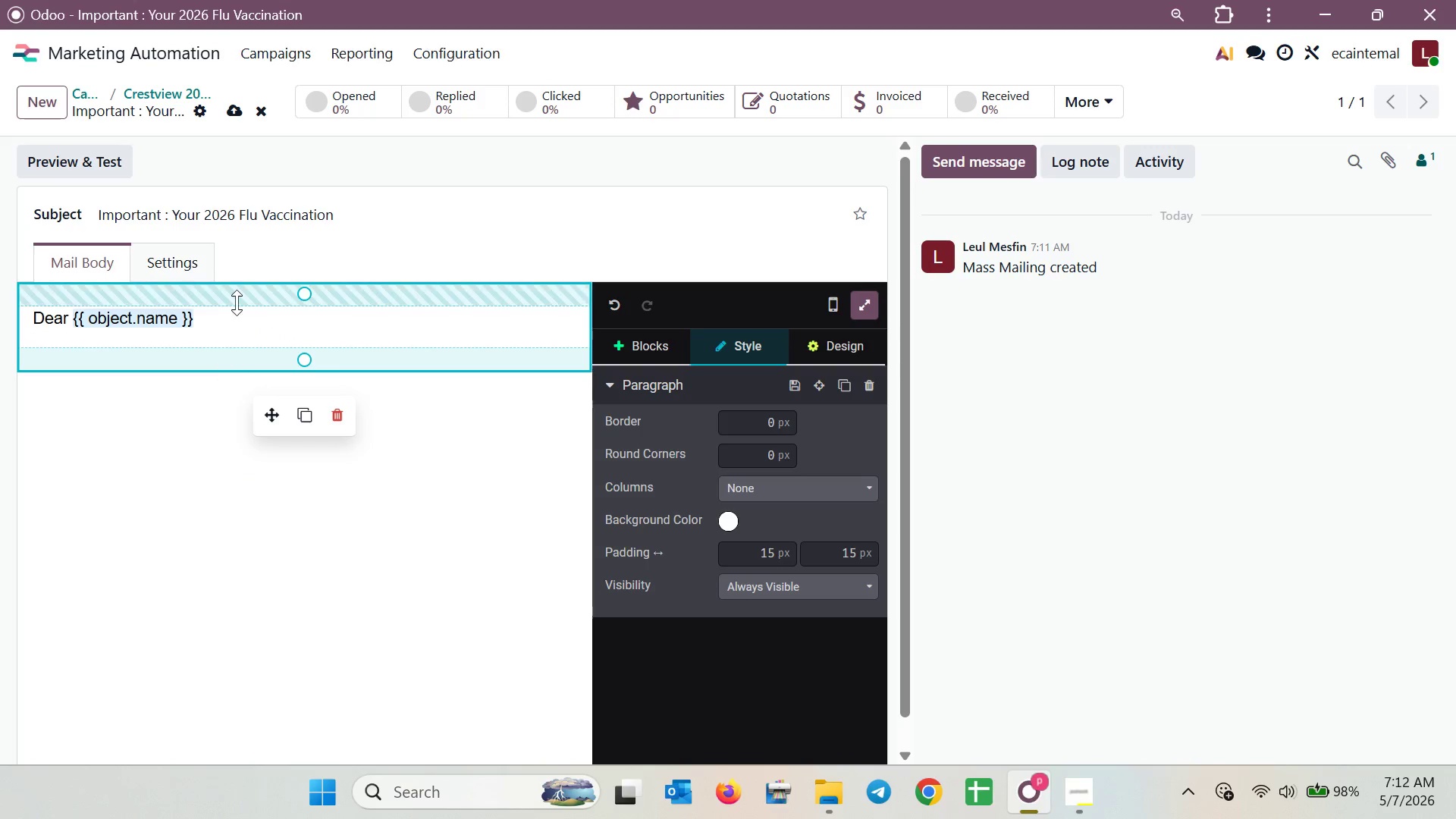 
left_click_drag(start_coordinate=[232, 318], to_coordinate=[20, 314])
 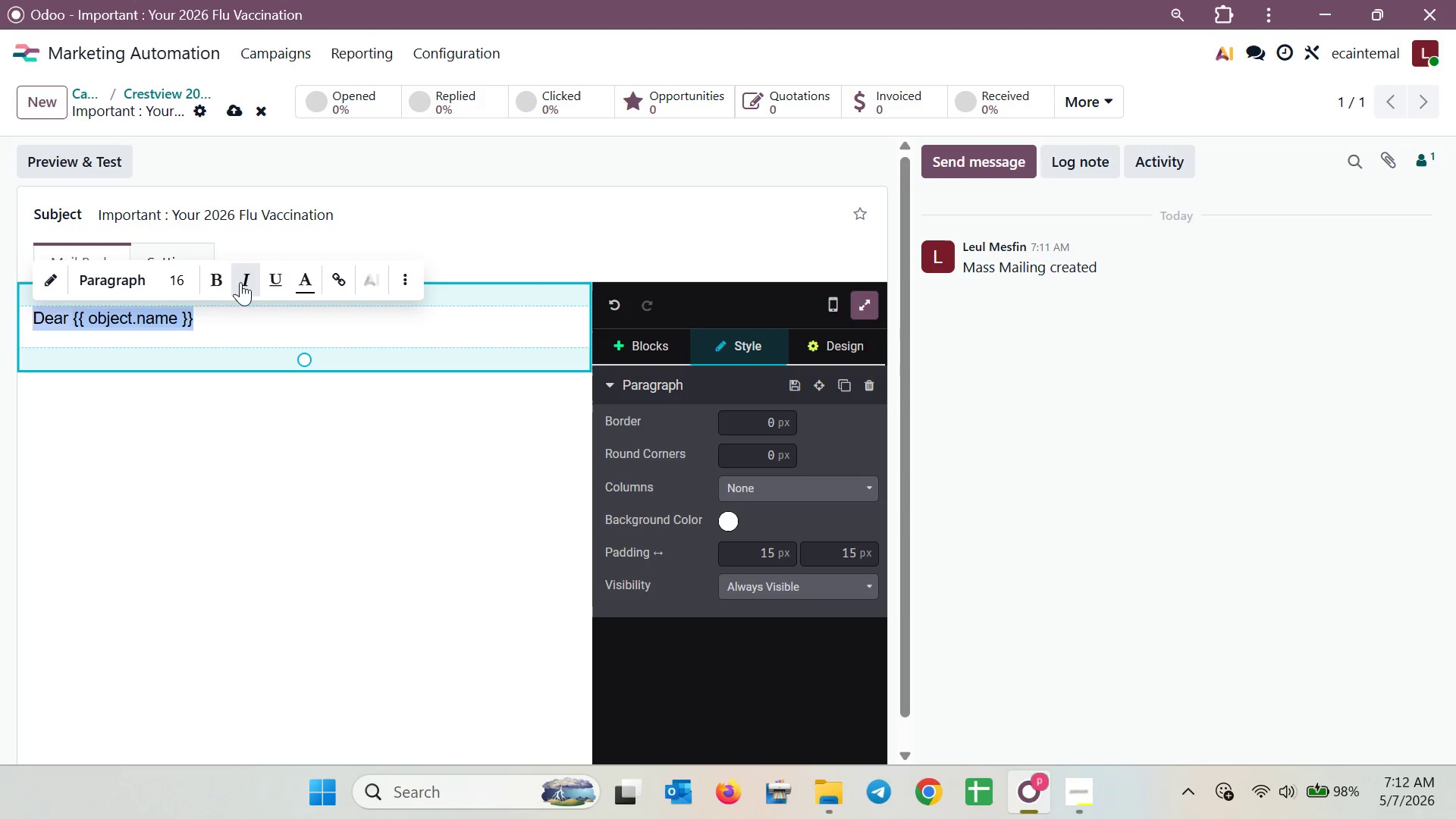 
left_click([219, 282])
 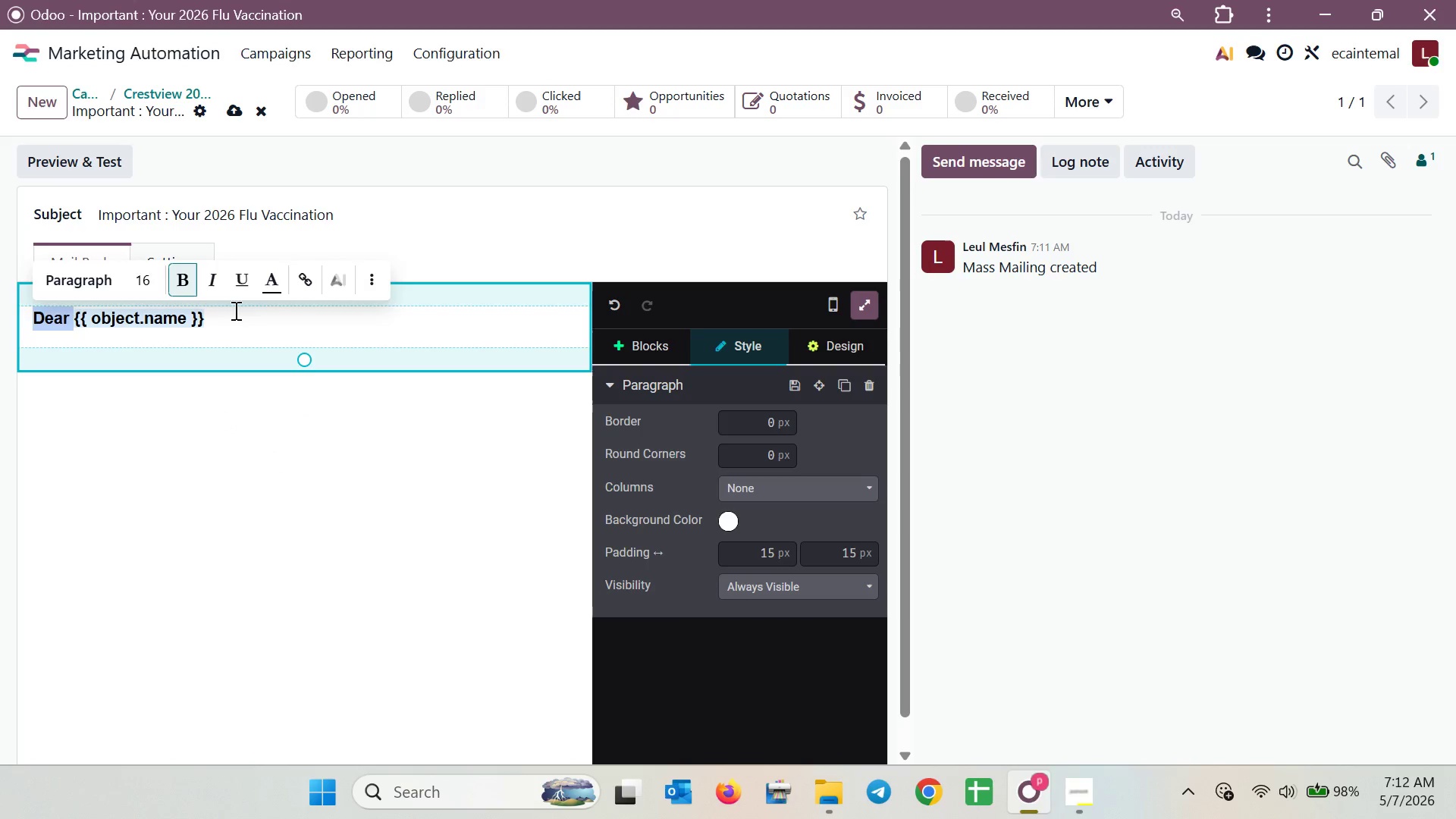 
left_click([237, 314])
 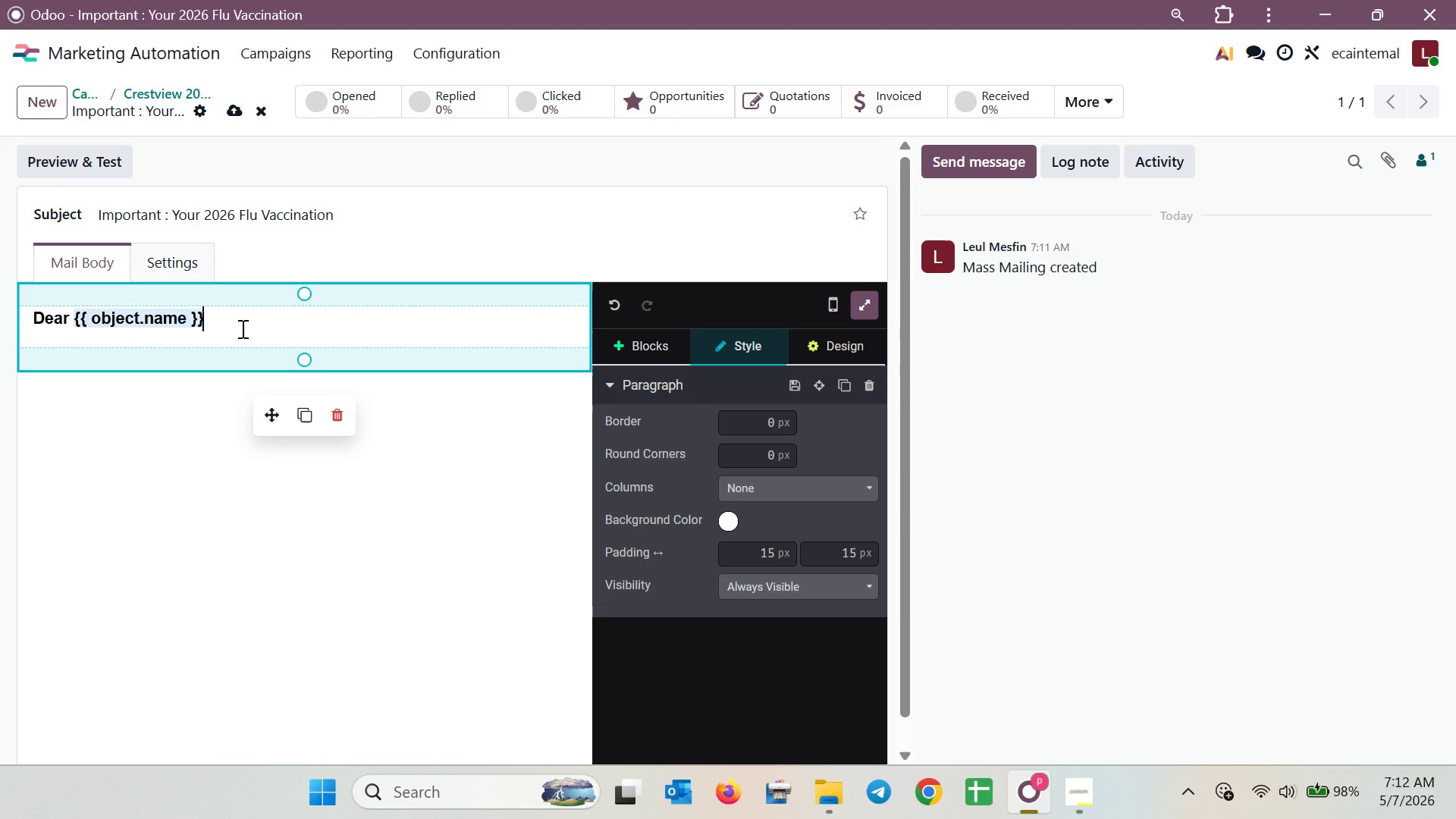 
key(Comma)
 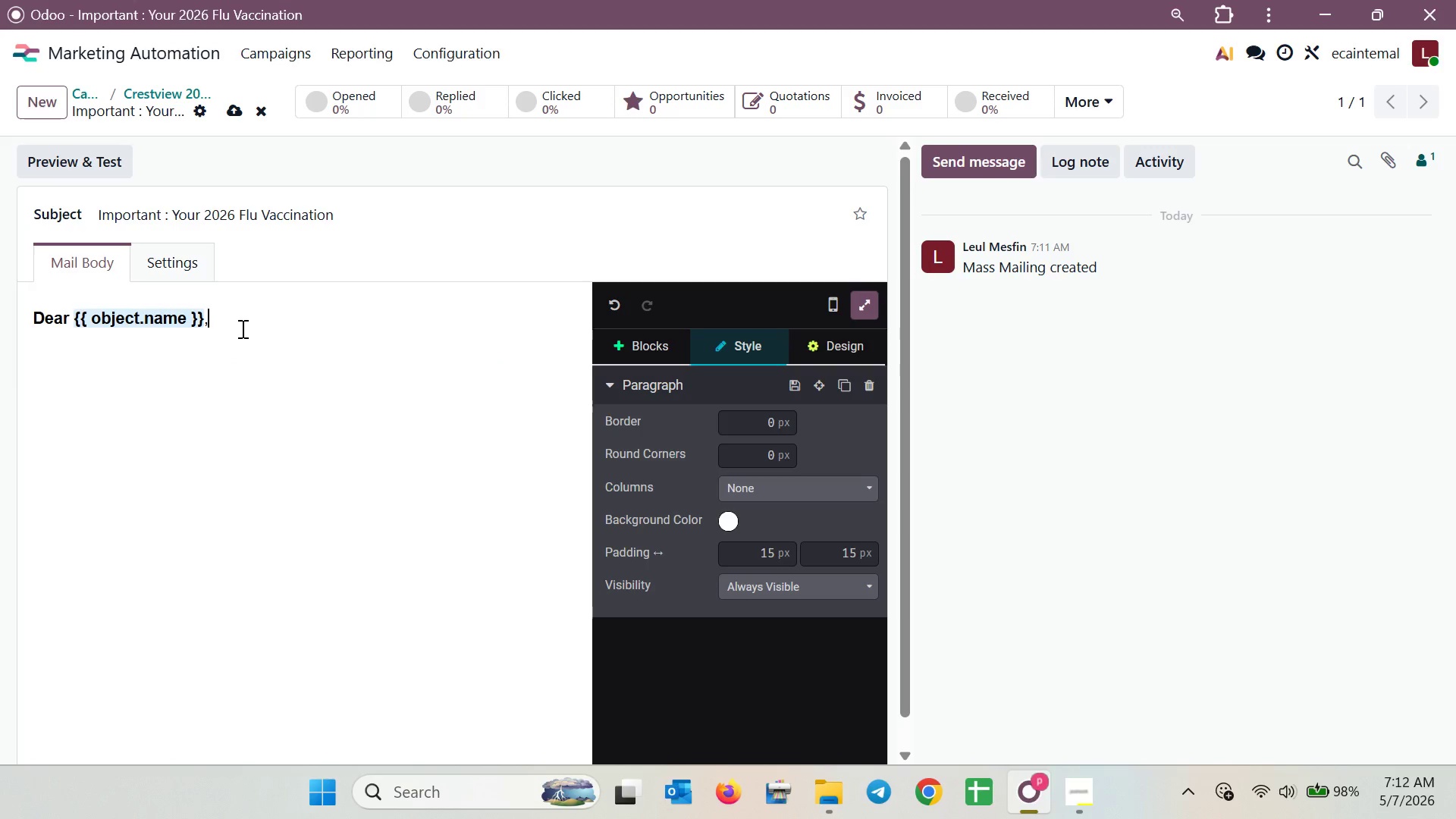 
key(Enter)
 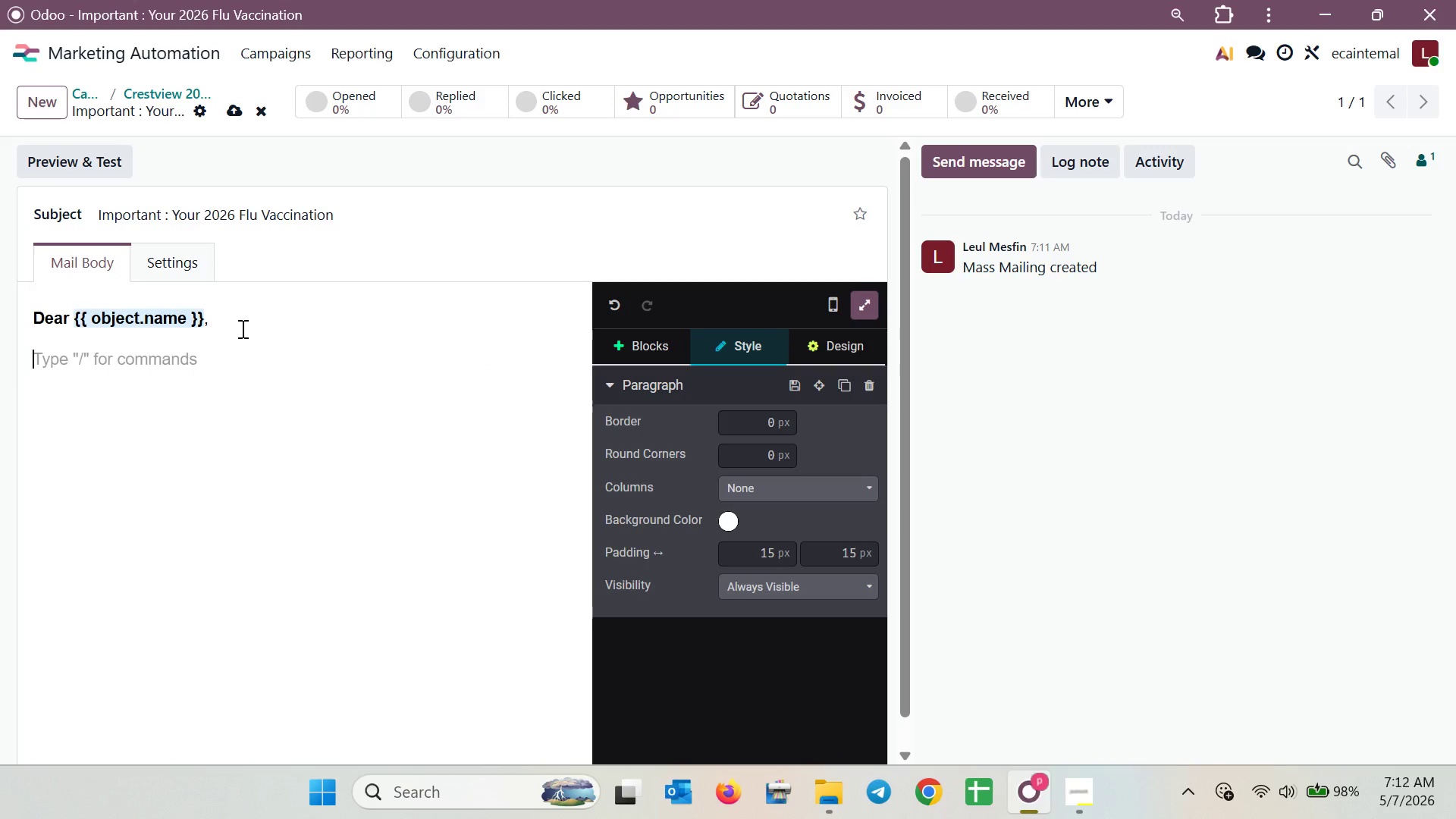 
wait(7.48)
 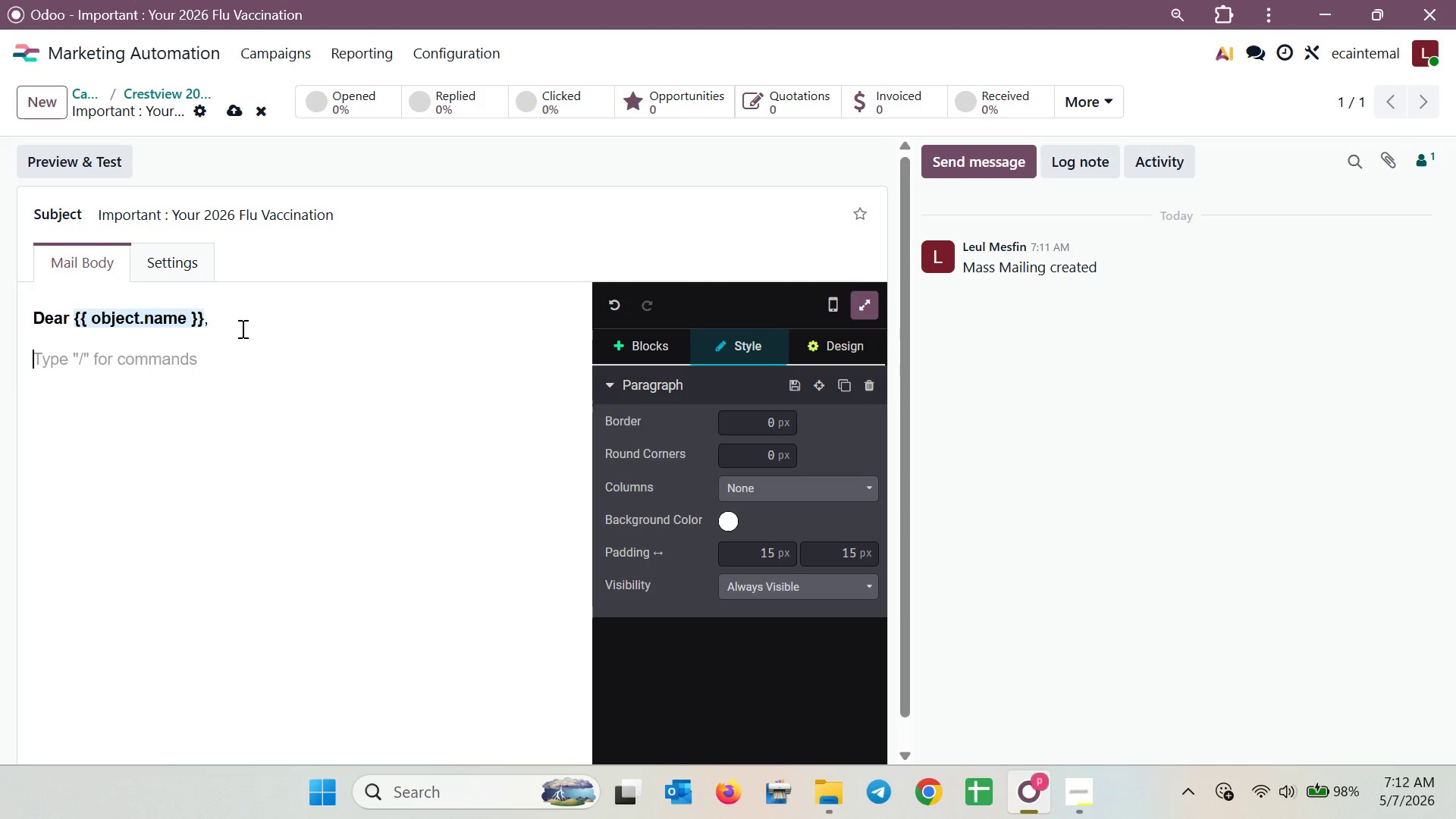 
type(acc)
key(Backspace)
key(Backspace)
key(Backspace)
key(Backspace)
 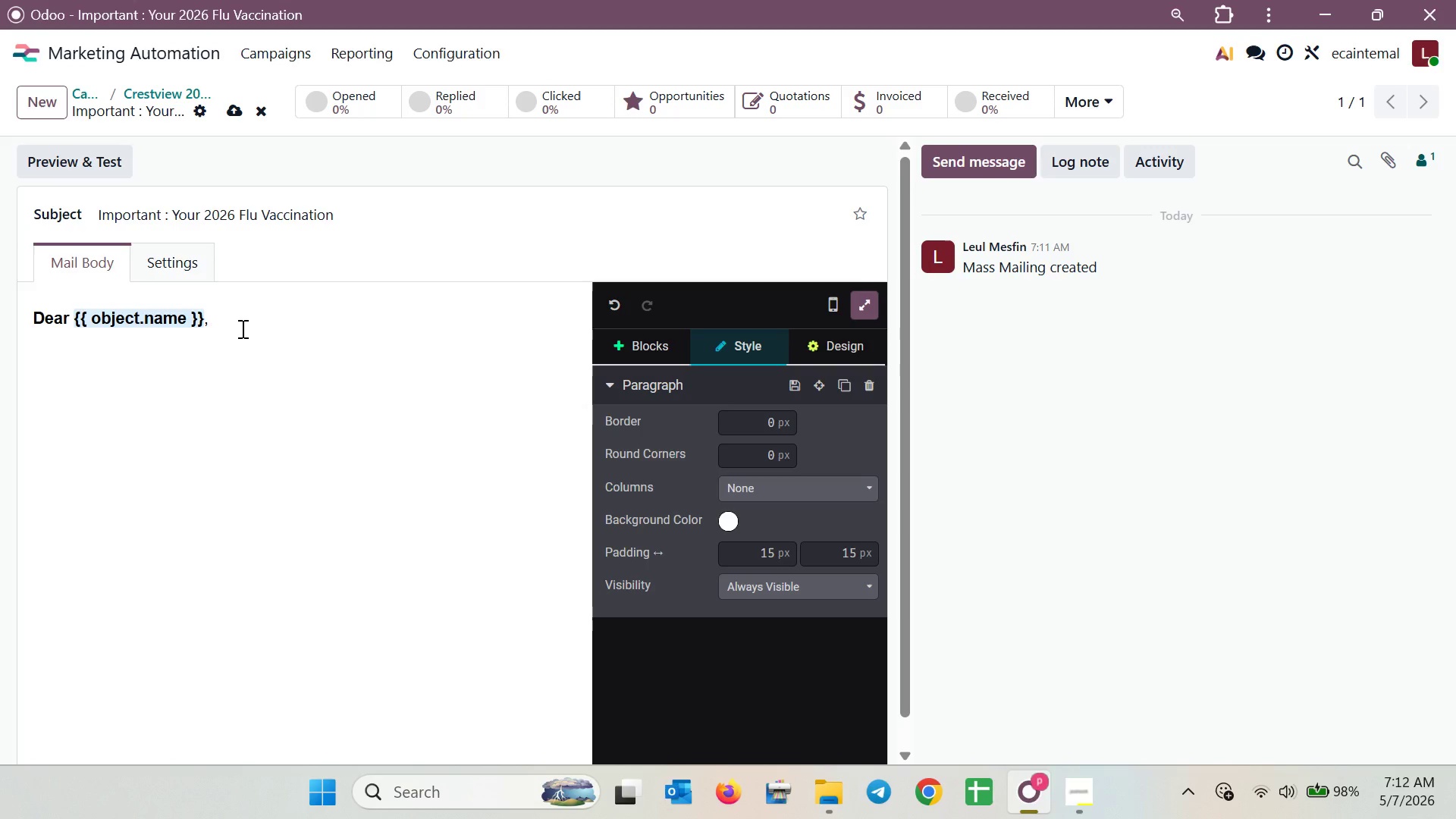 
key(Enter)
 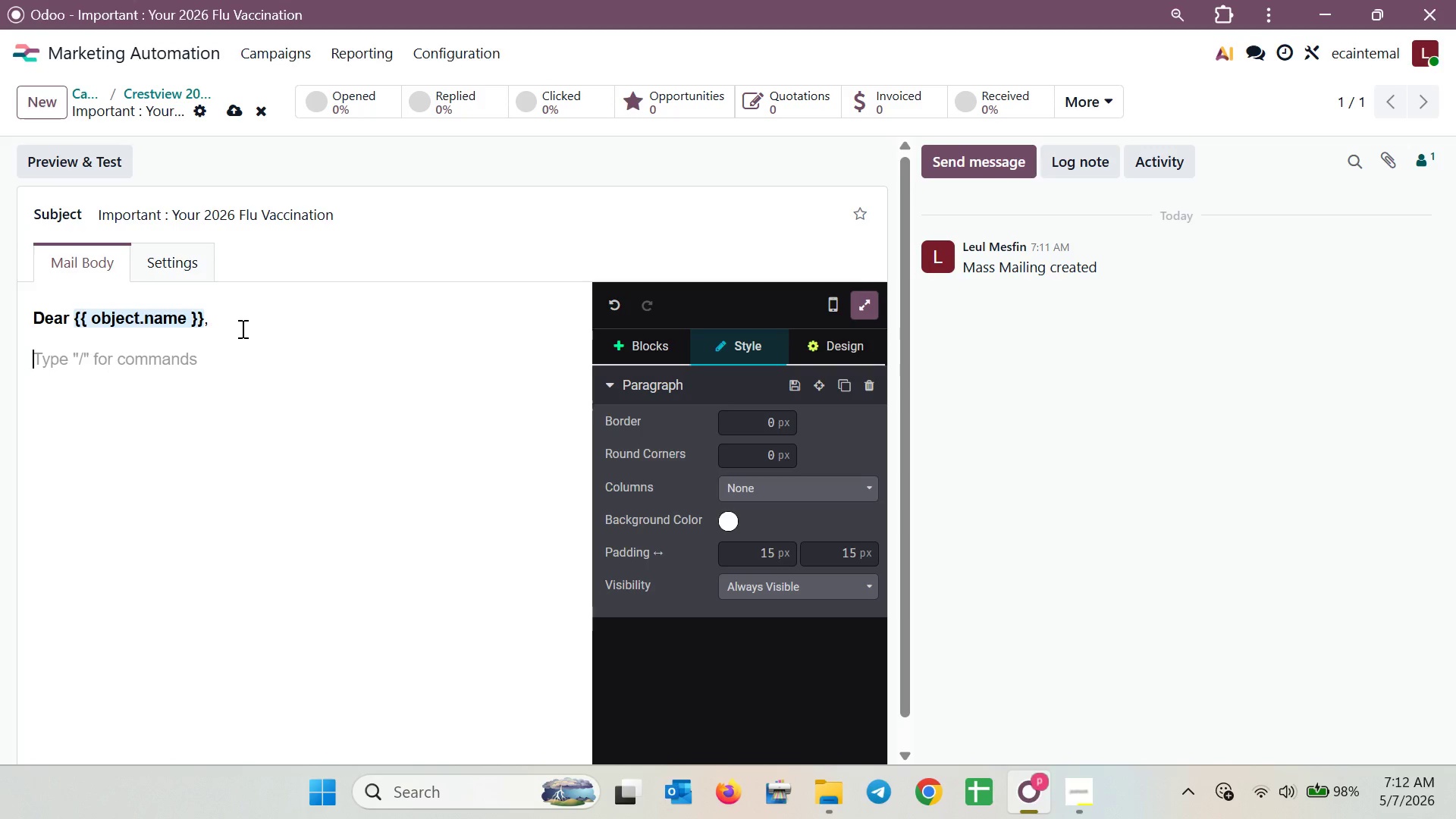 
type(Acc)
 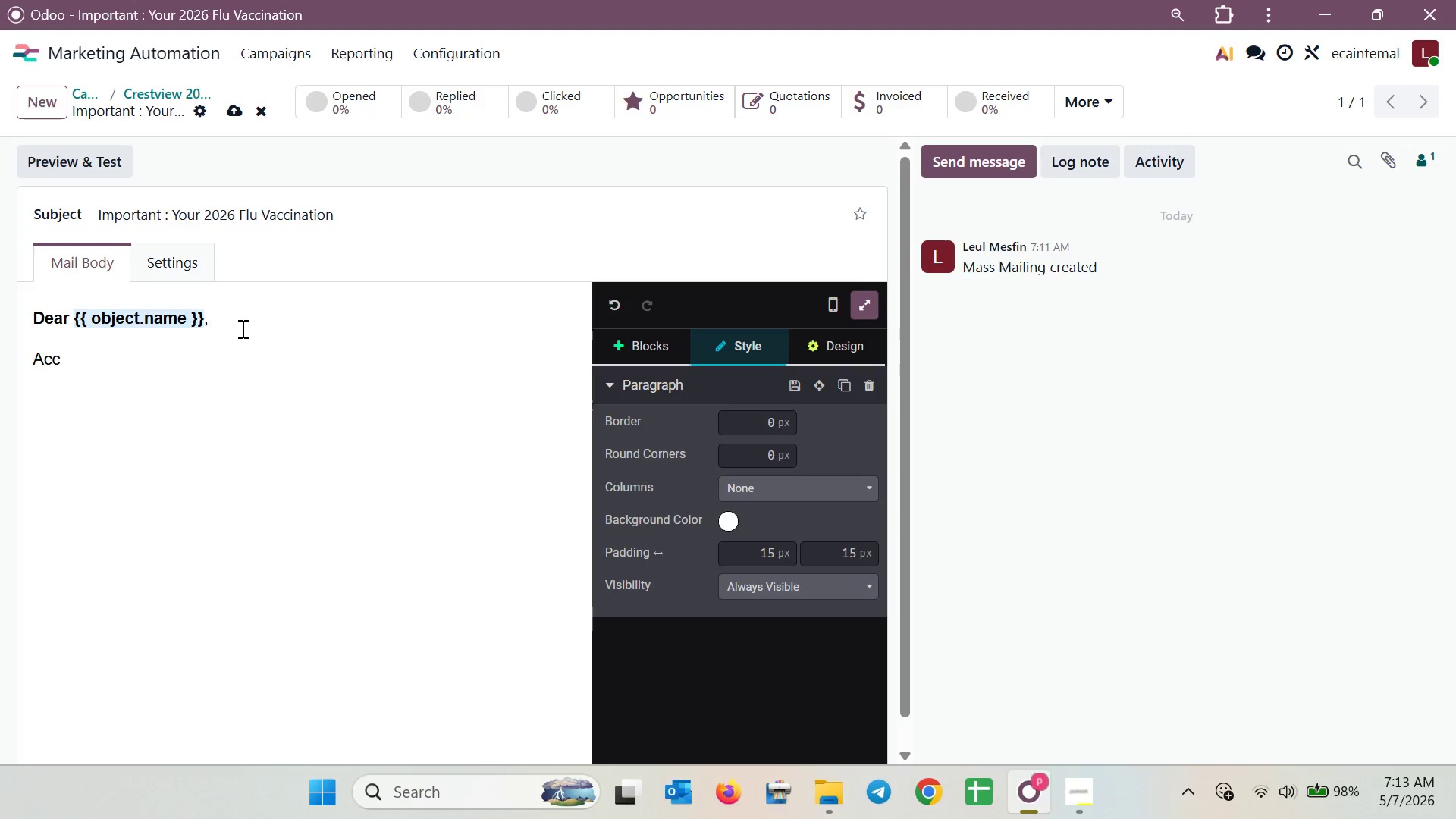 
type(i)
key(Backspace)
type(ording to our )
key(Backspace)
type(recor)
key(Backspace)
key(Backspace)
key(Backspace)
key(Backspace)
key(Backspace)
key(Backspace)
type( )
key(Backspace)
type(r records at )
 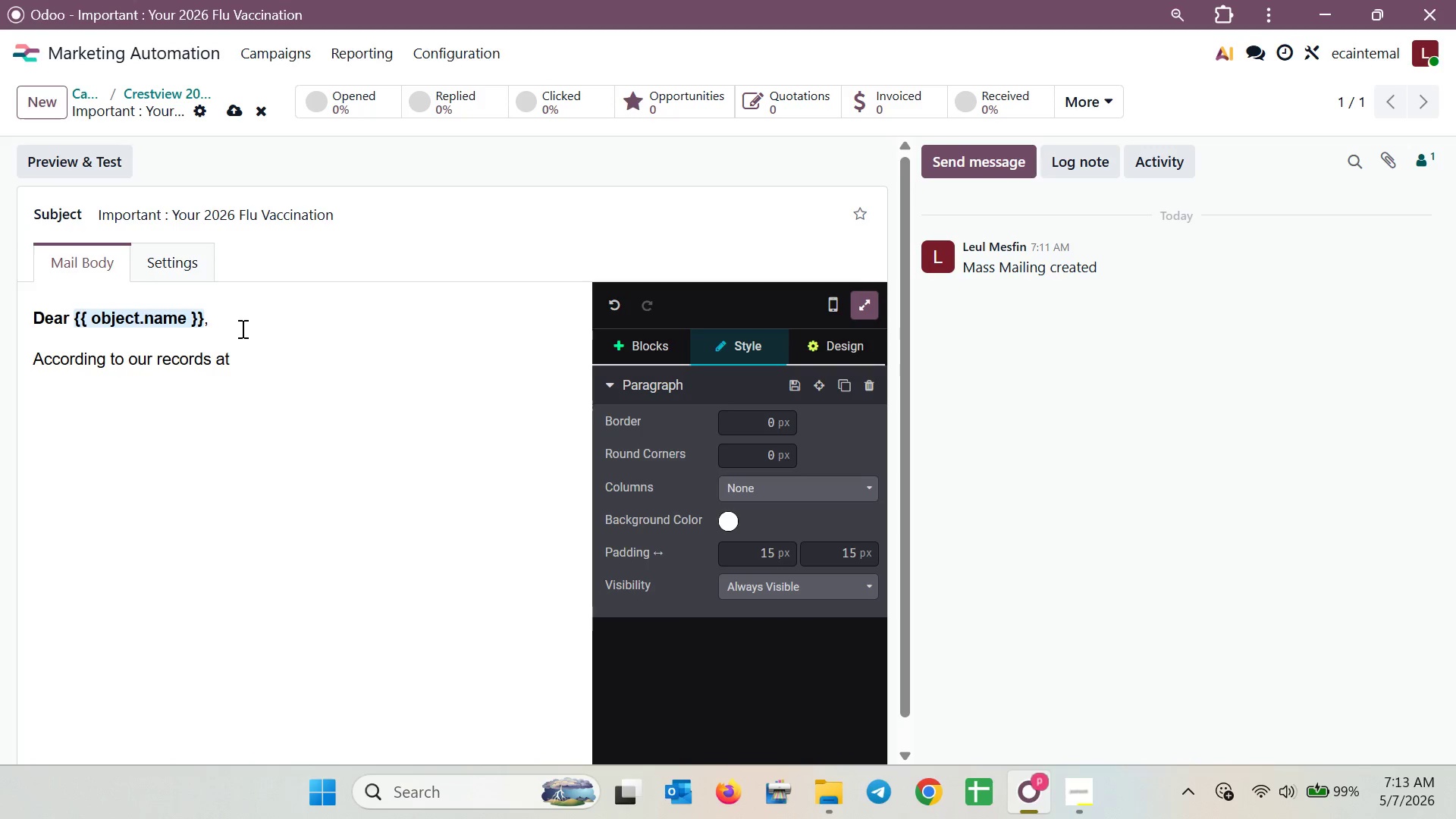 
wait(15.12)
 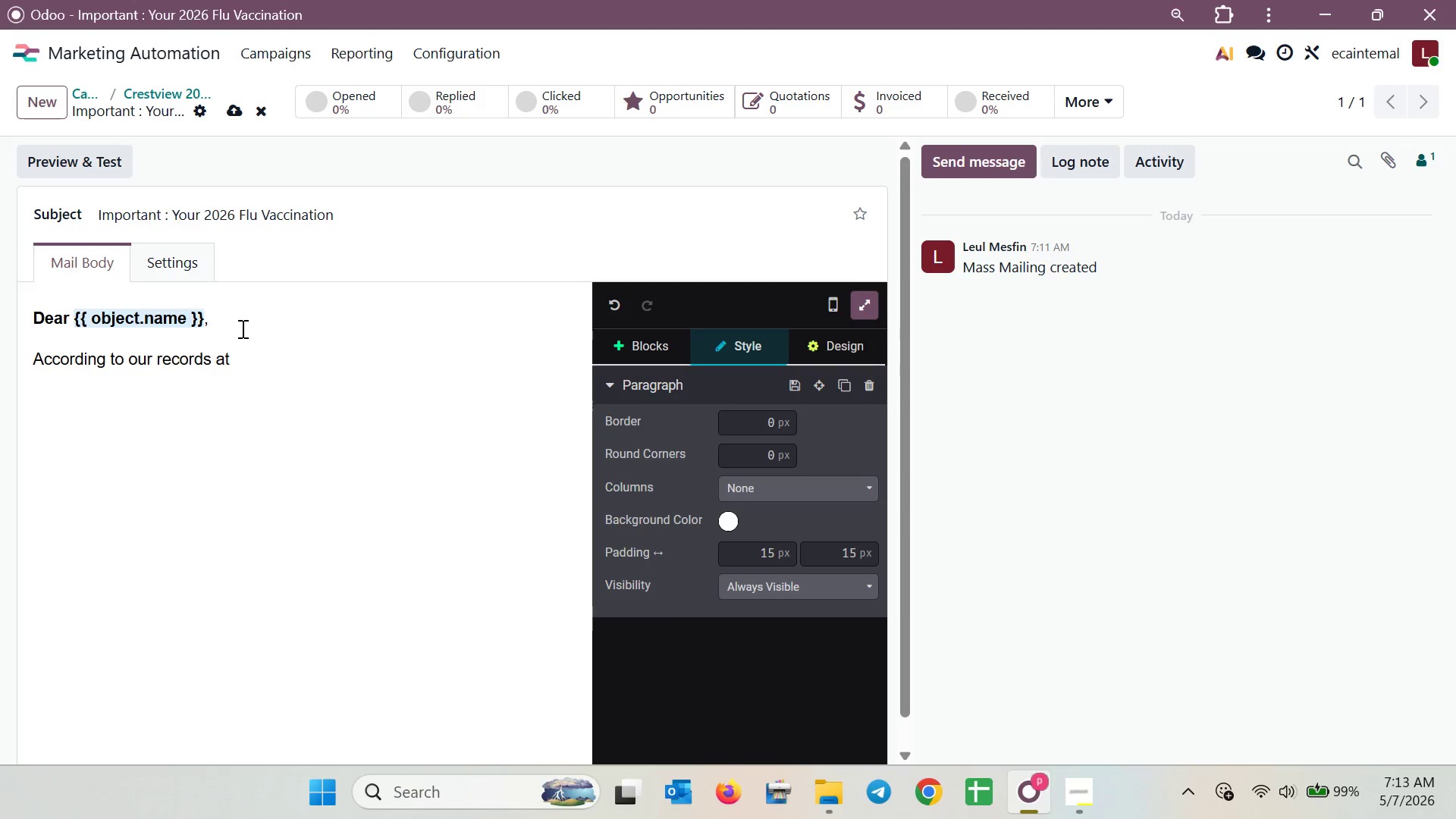 
key(Slash)
 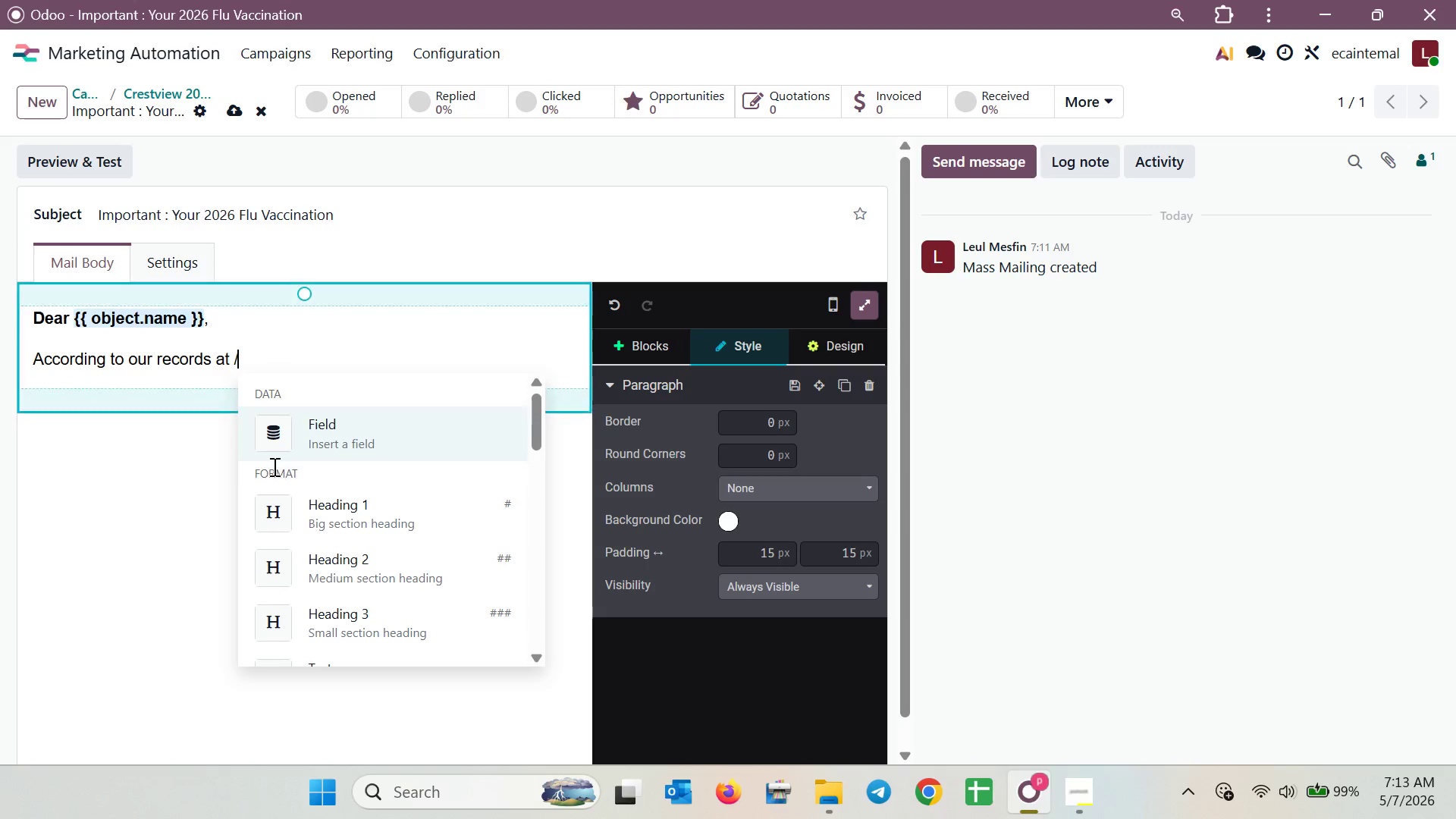 
left_click([281, 435])
 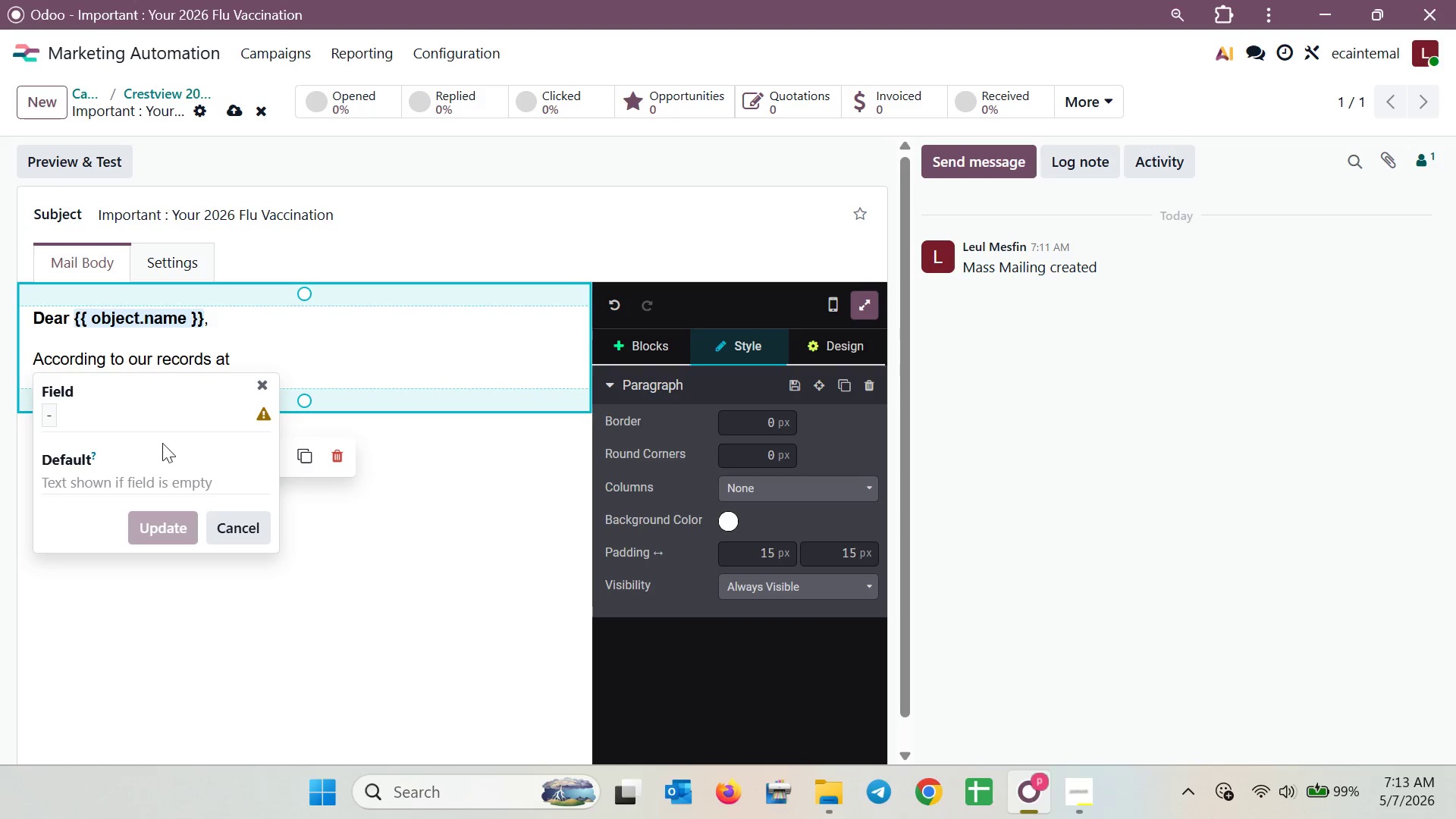 
left_click([107, 422])
 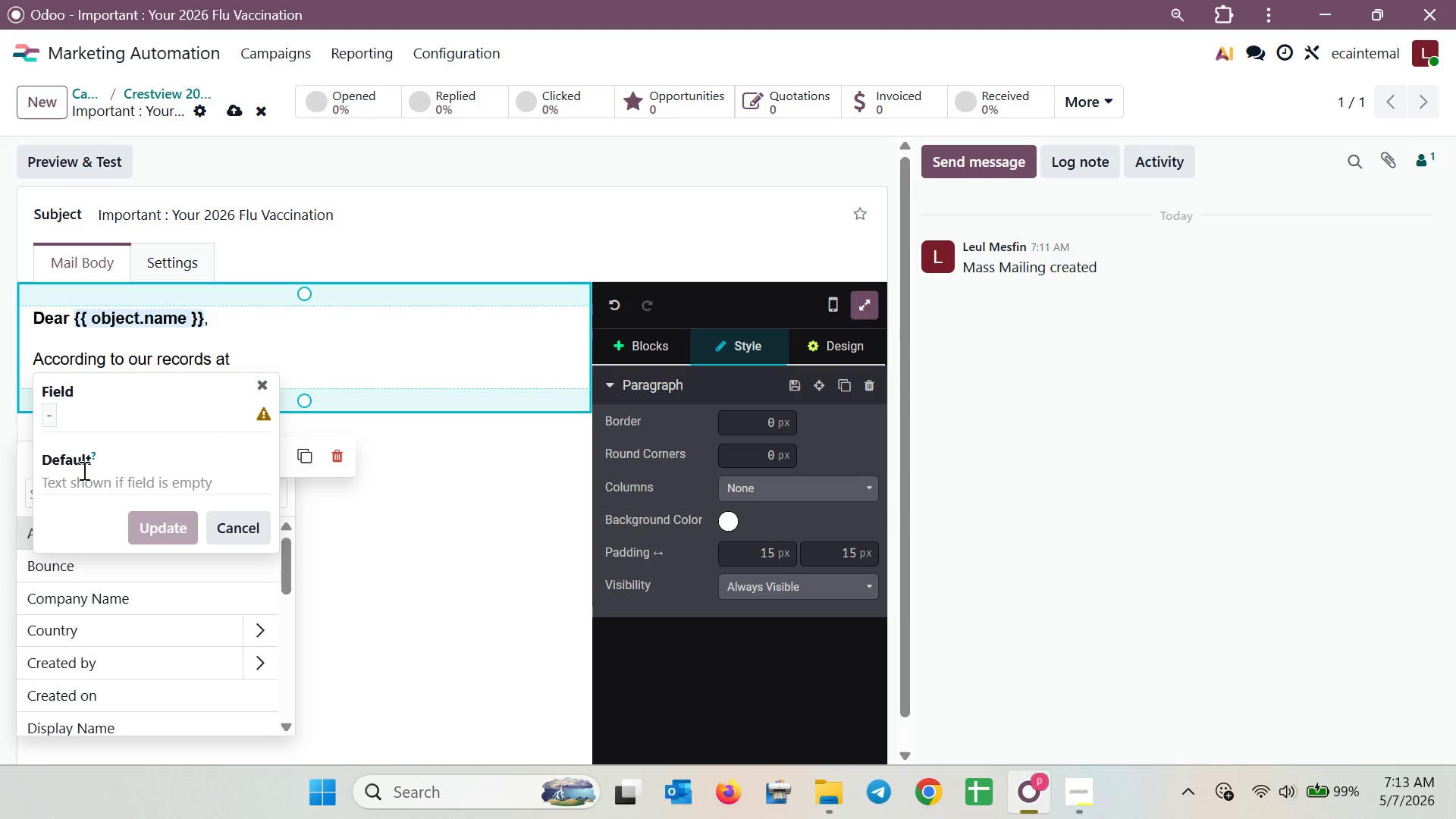 
left_click([99, 598])
 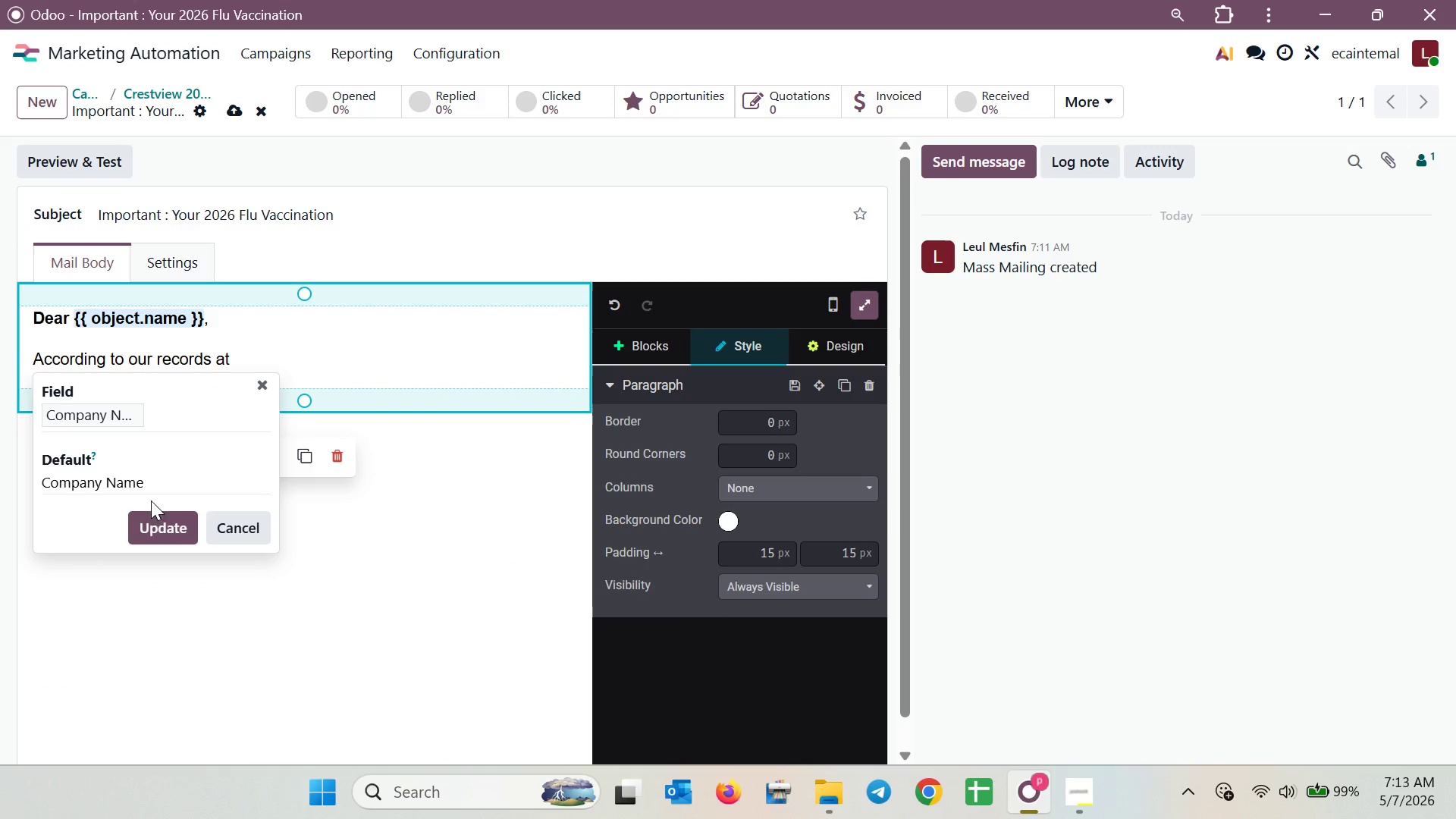 
left_click([151, 479])
 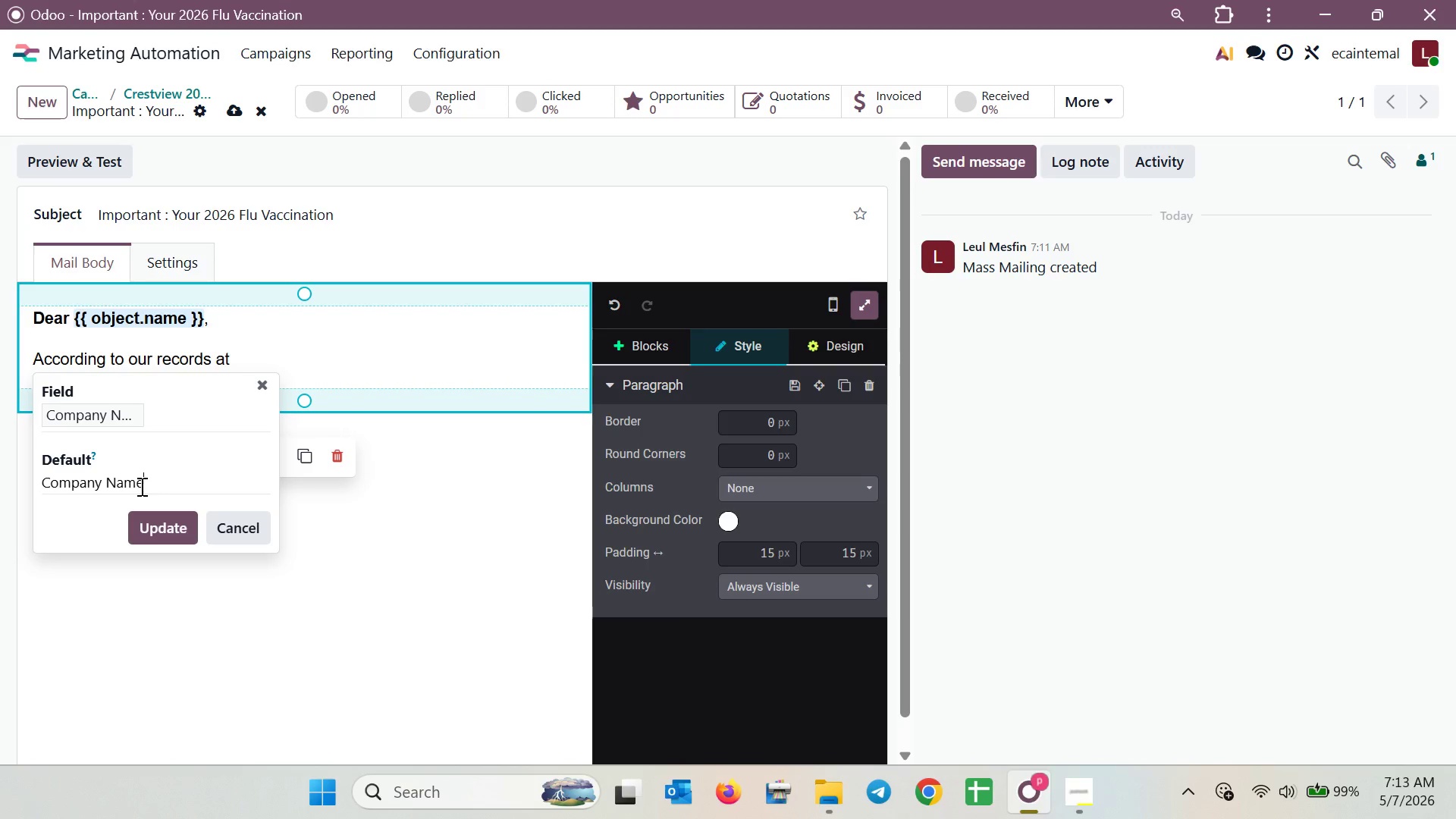 
wait(5.83)
 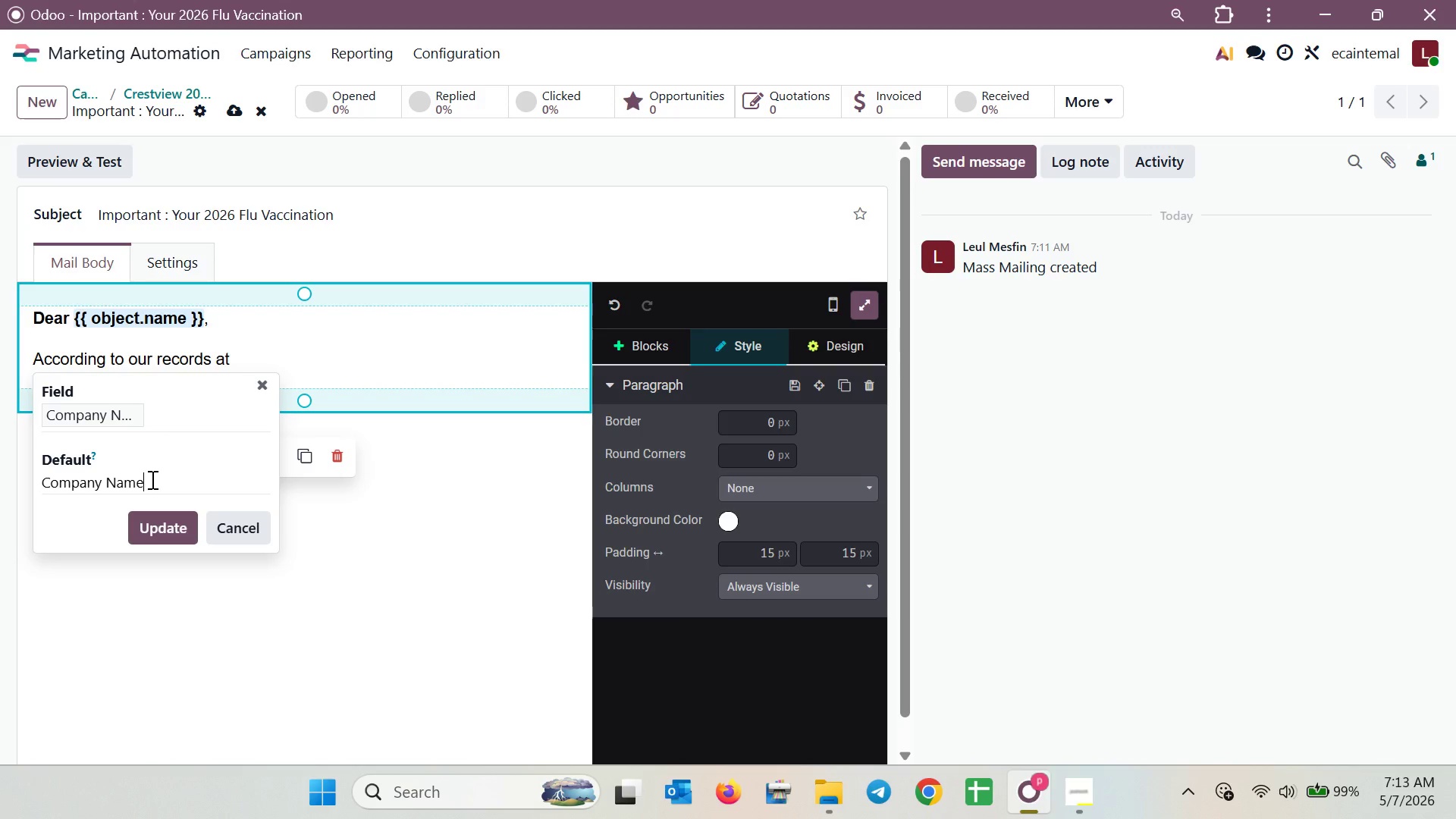 
key(ArrowLeft)
 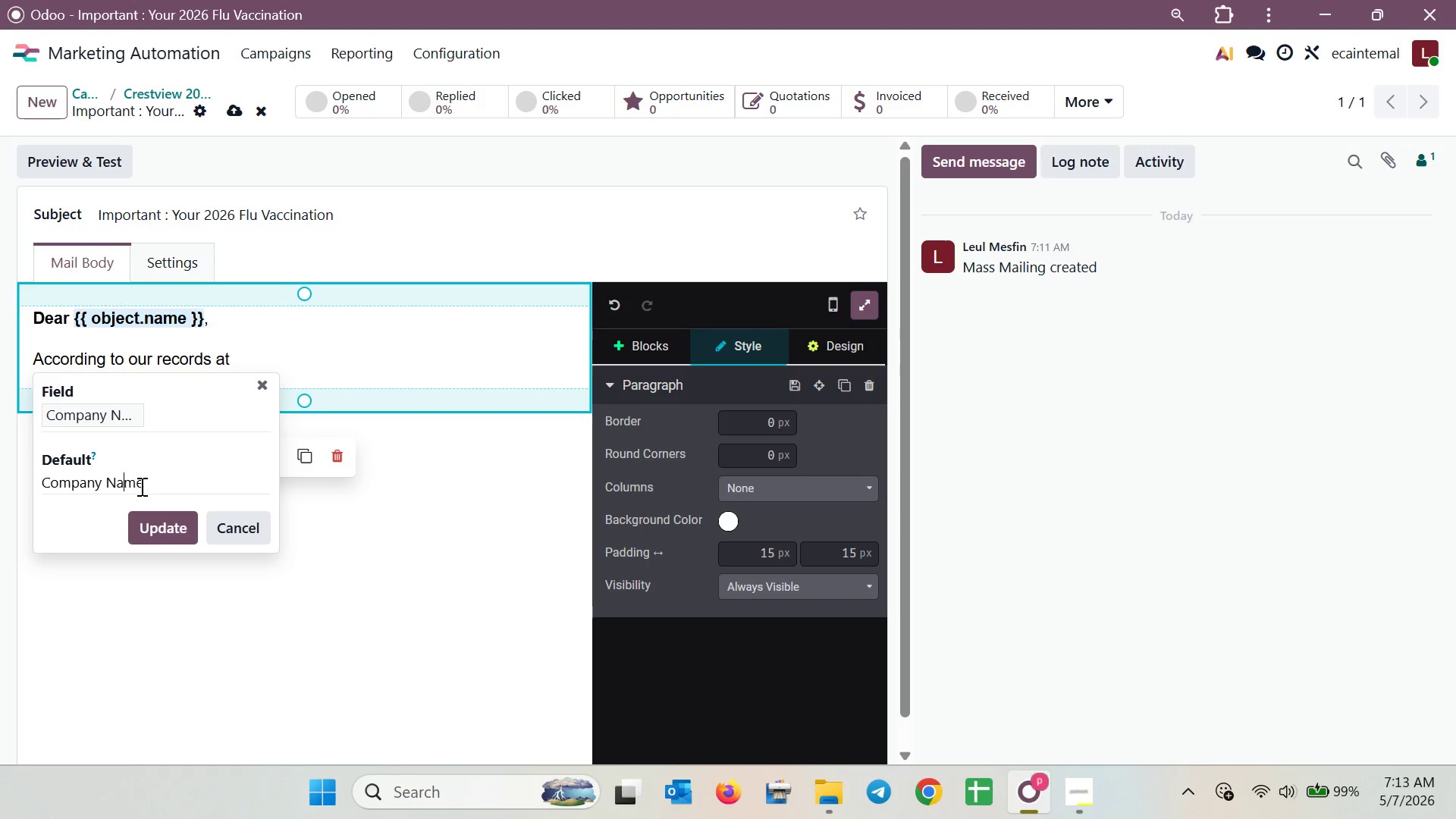 
key(ArrowLeft)
 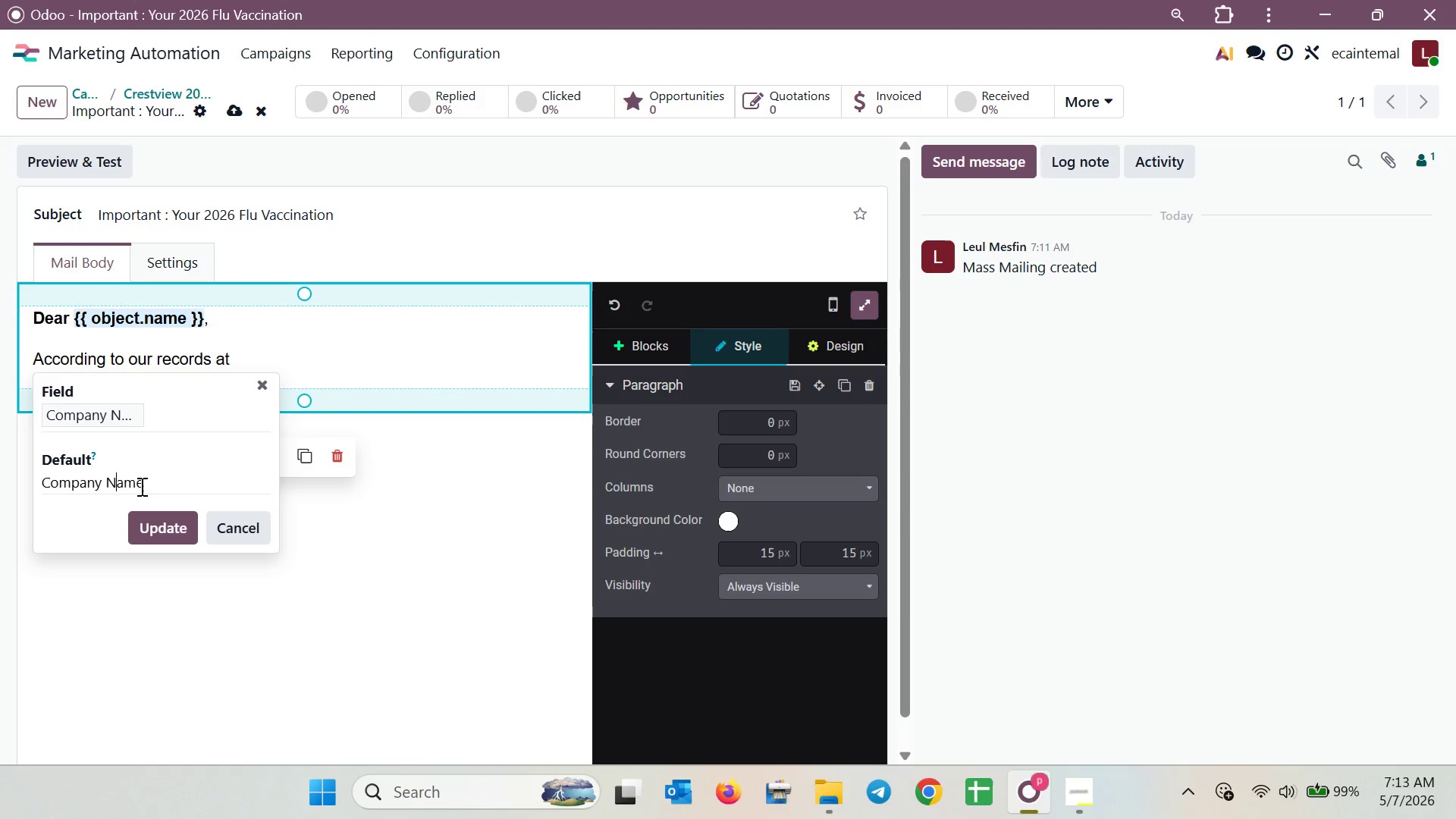 
key(ArrowLeft)
 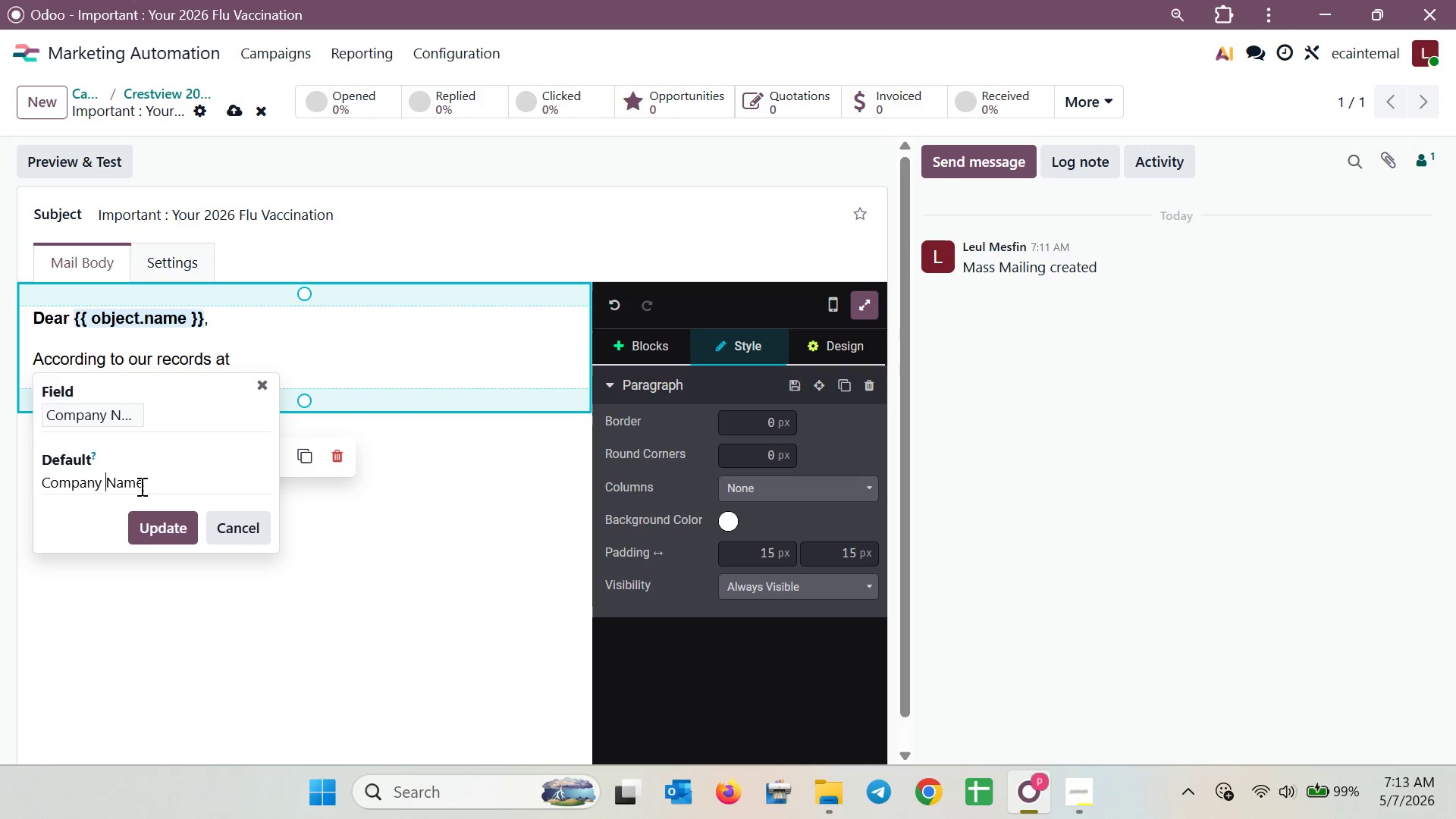 
key(ArrowLeft)
 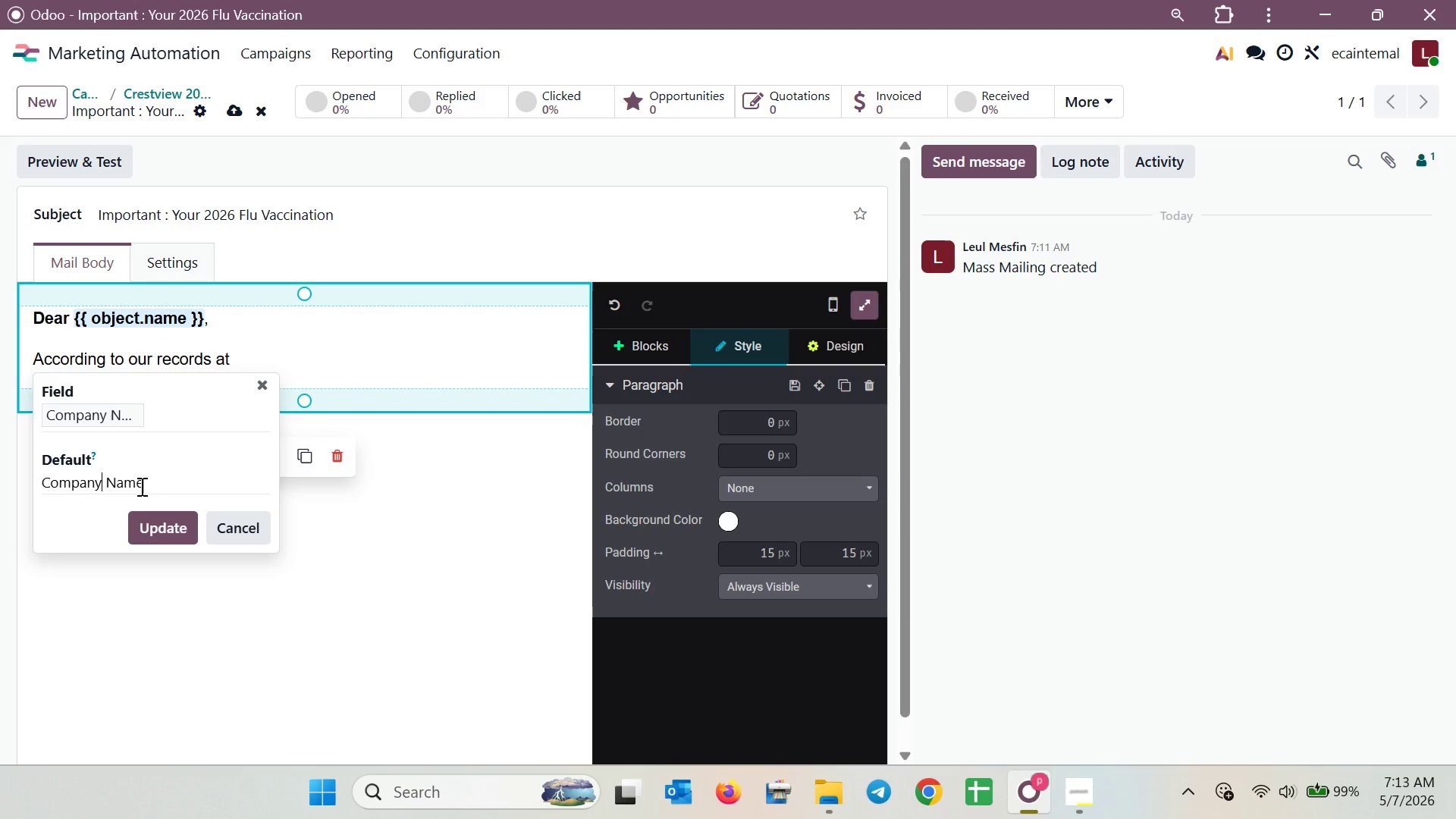 
key(ArrowLeft)
 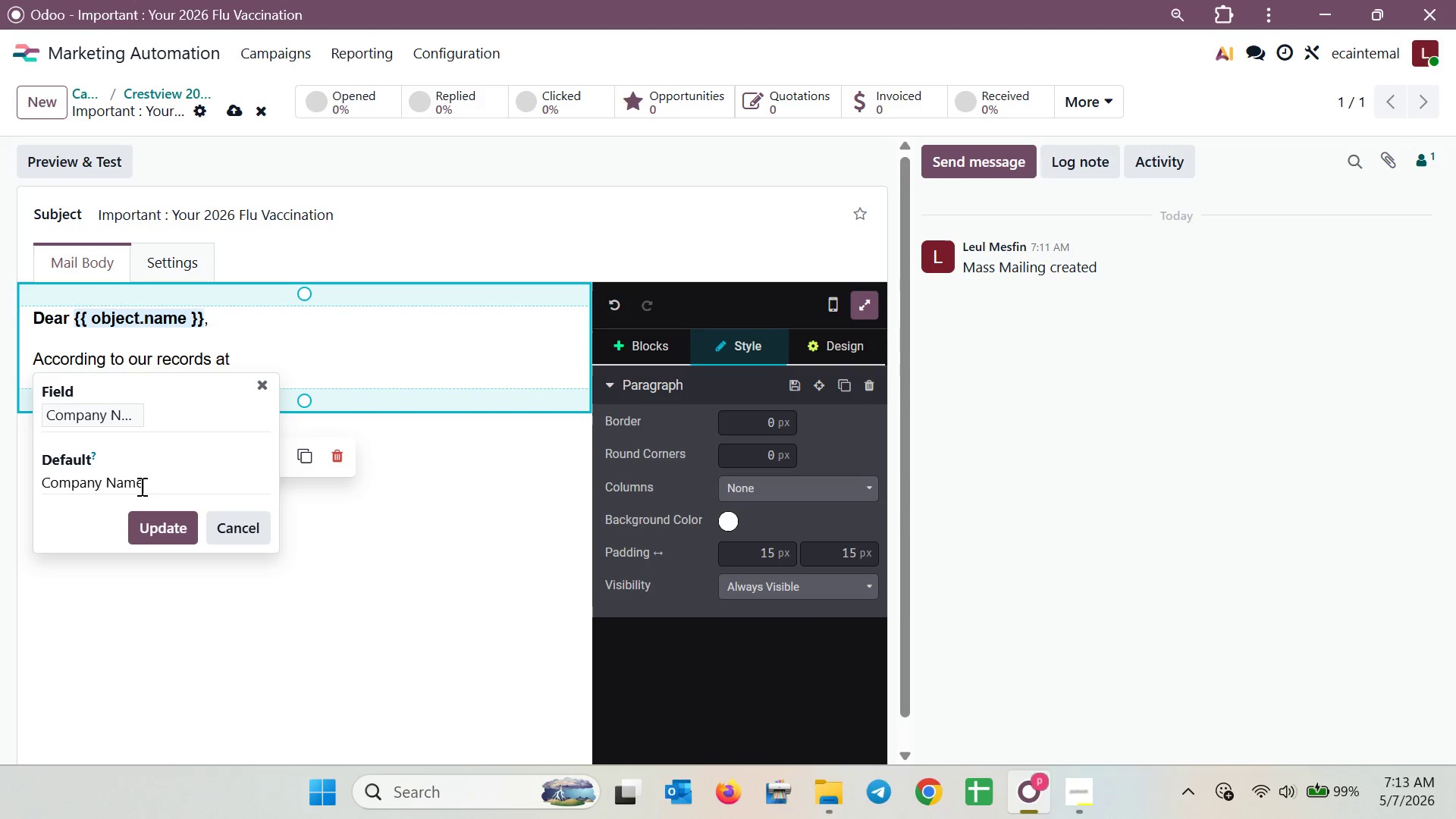 
key(ArrowRight)
 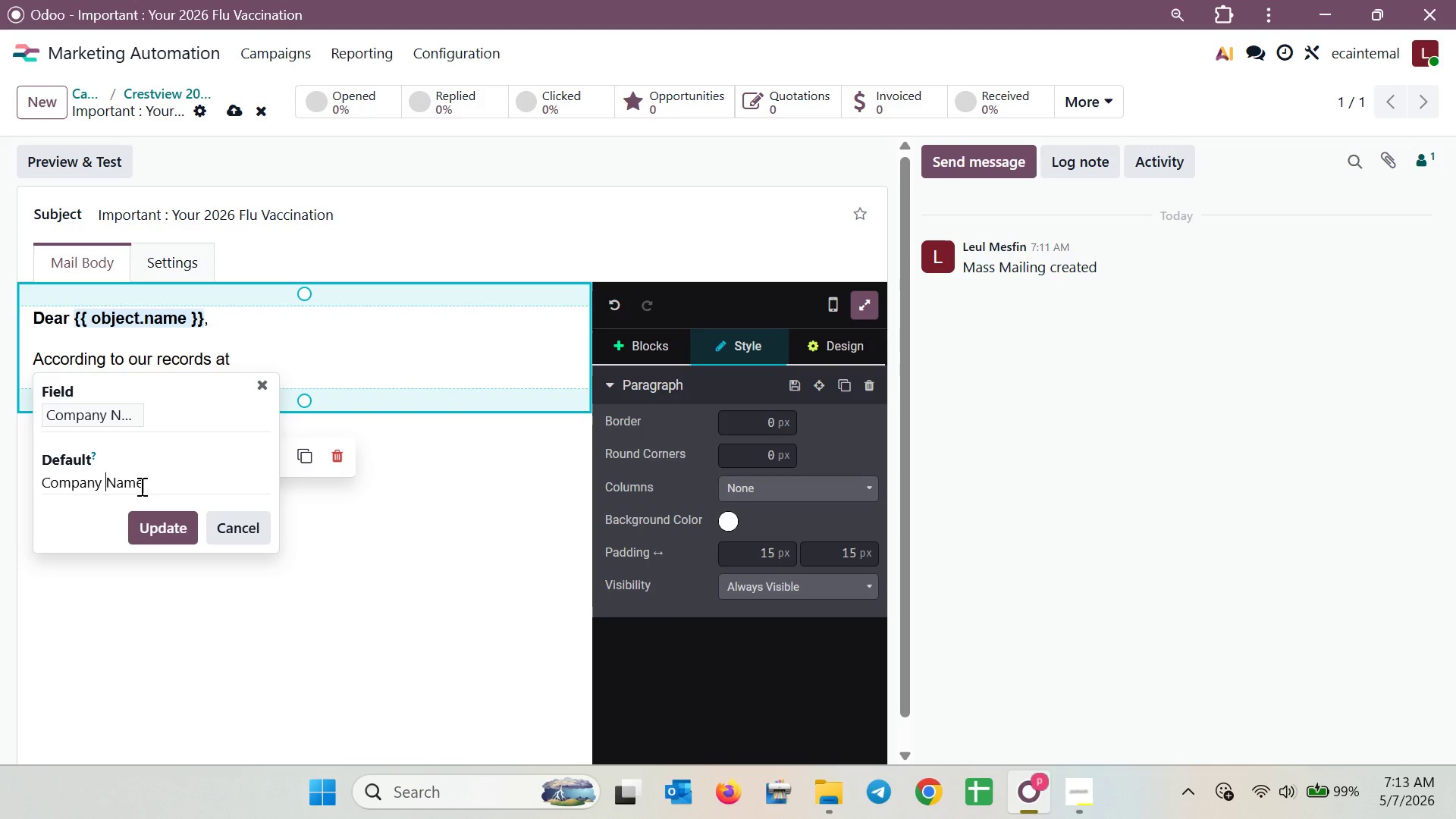 
key(Control+ControlRight)
 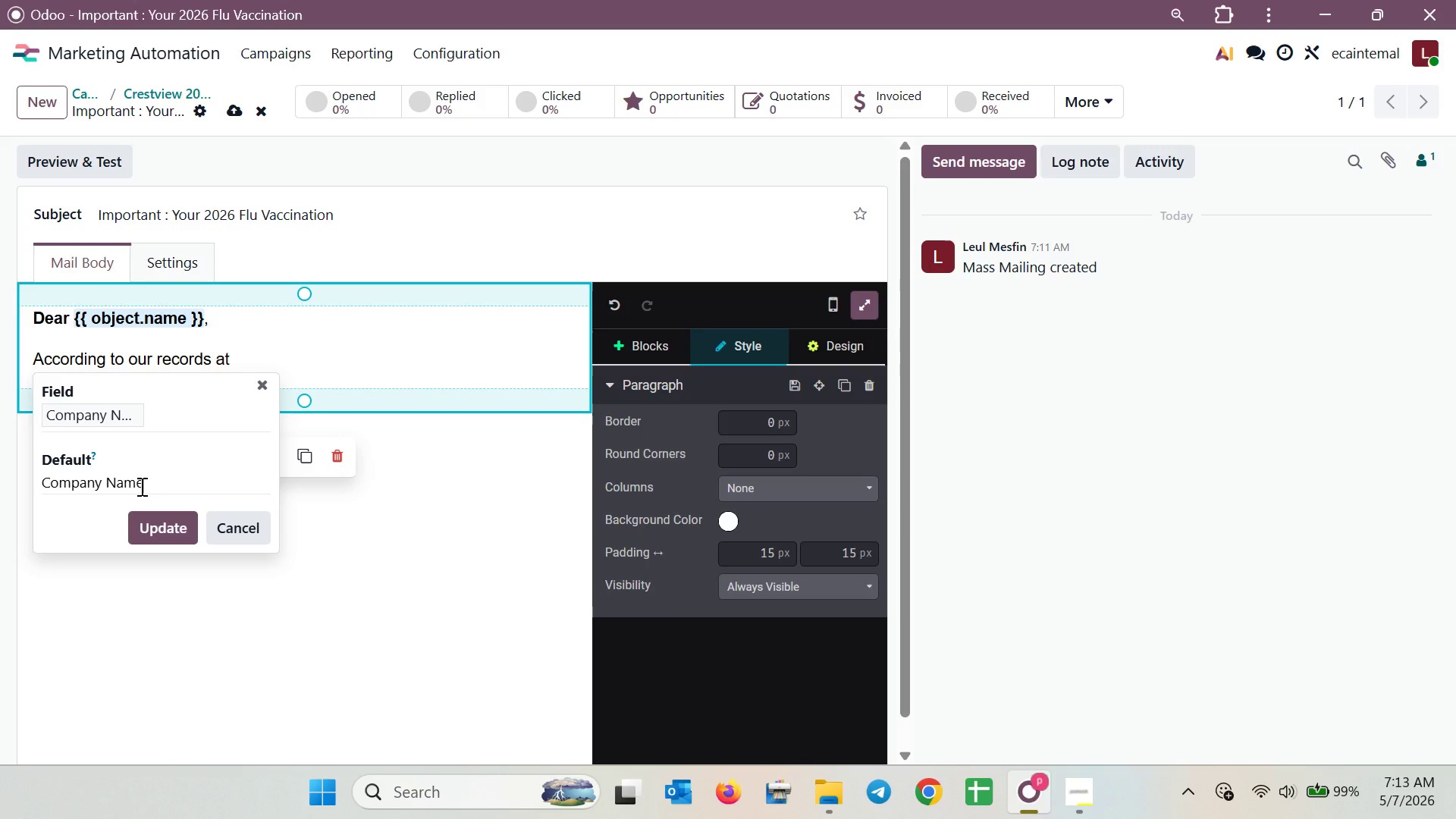 
key(Control+ControlRight)
 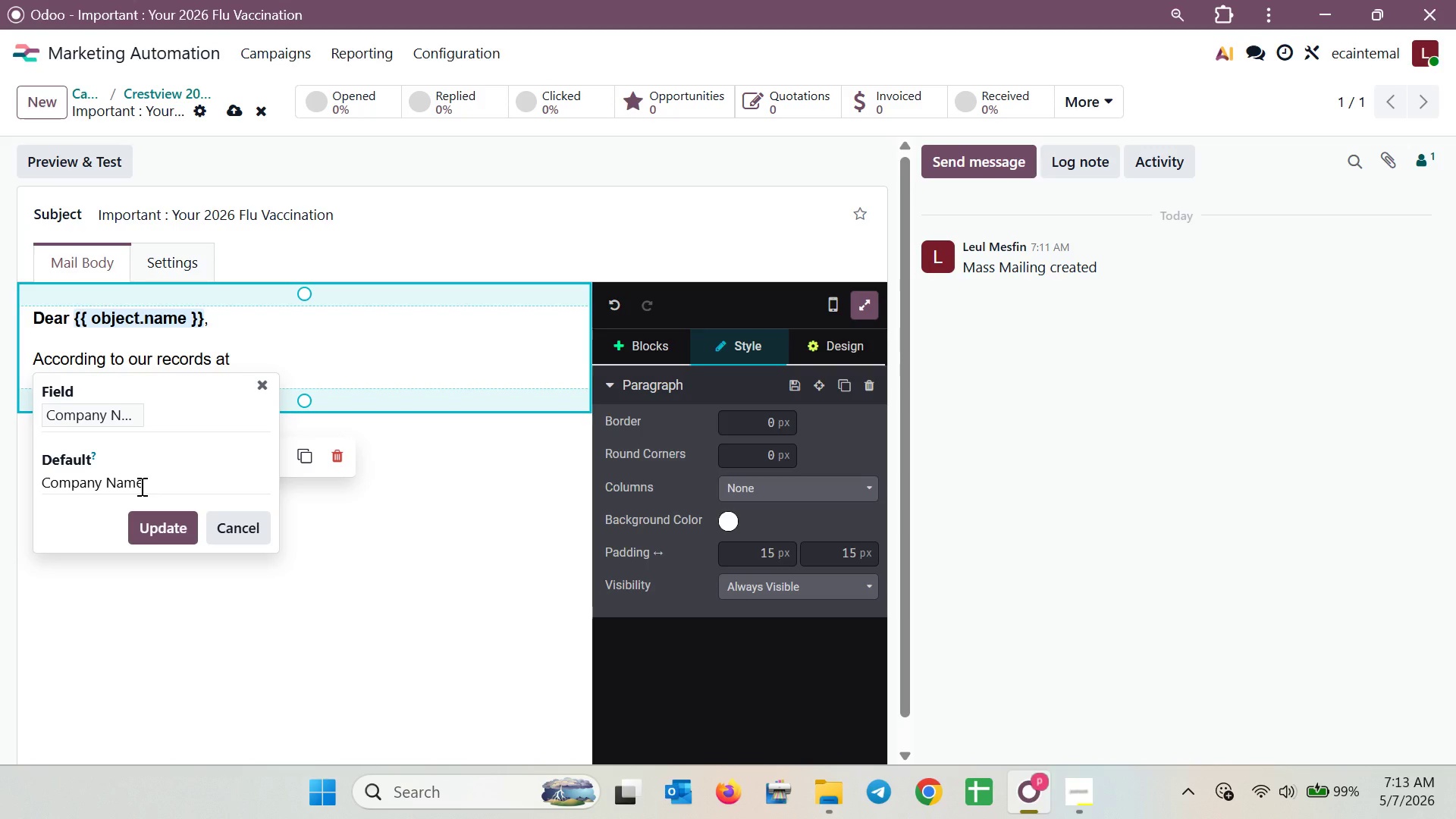 
key(ArrowRight)
 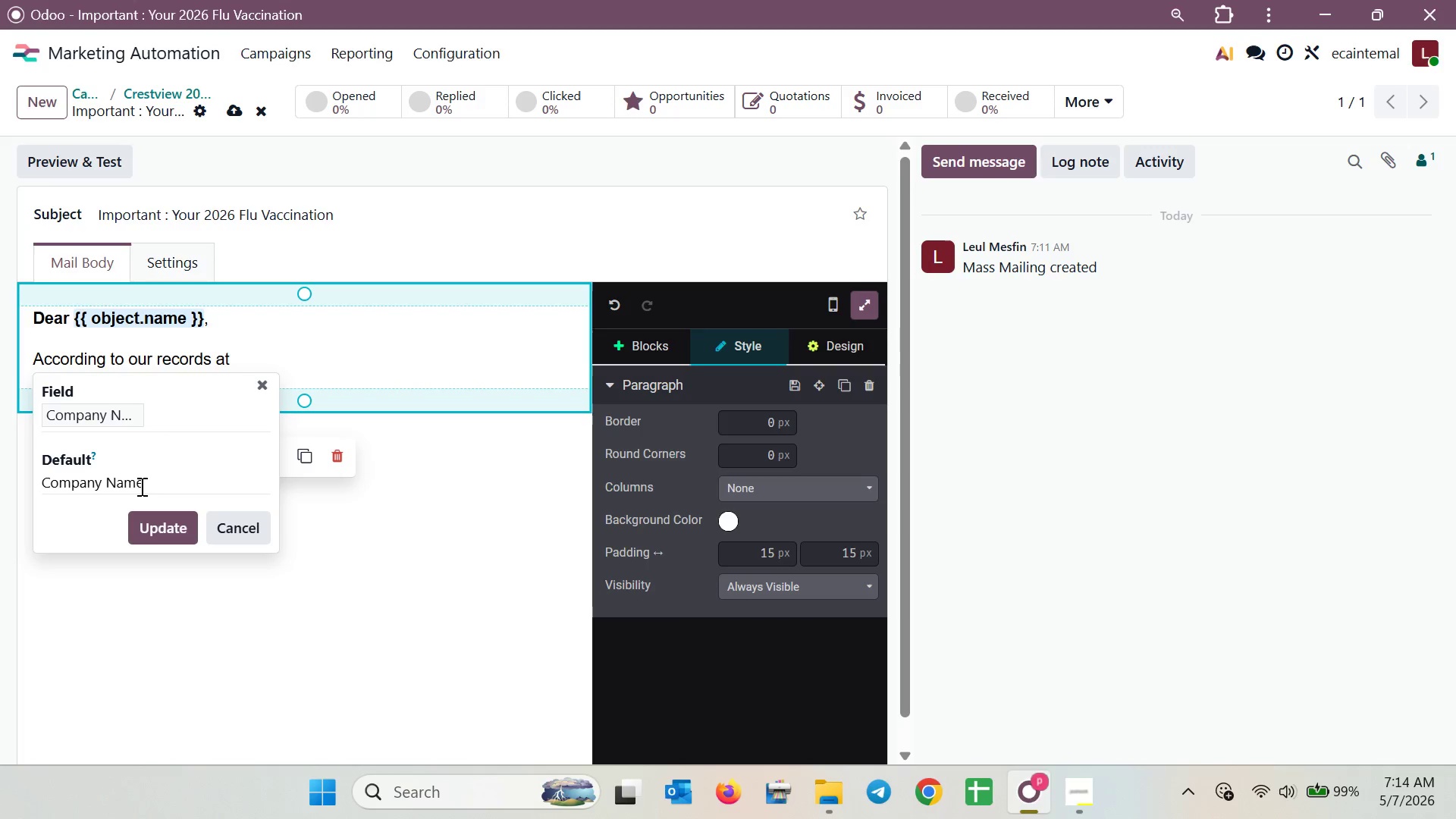 
key(Backspace)
 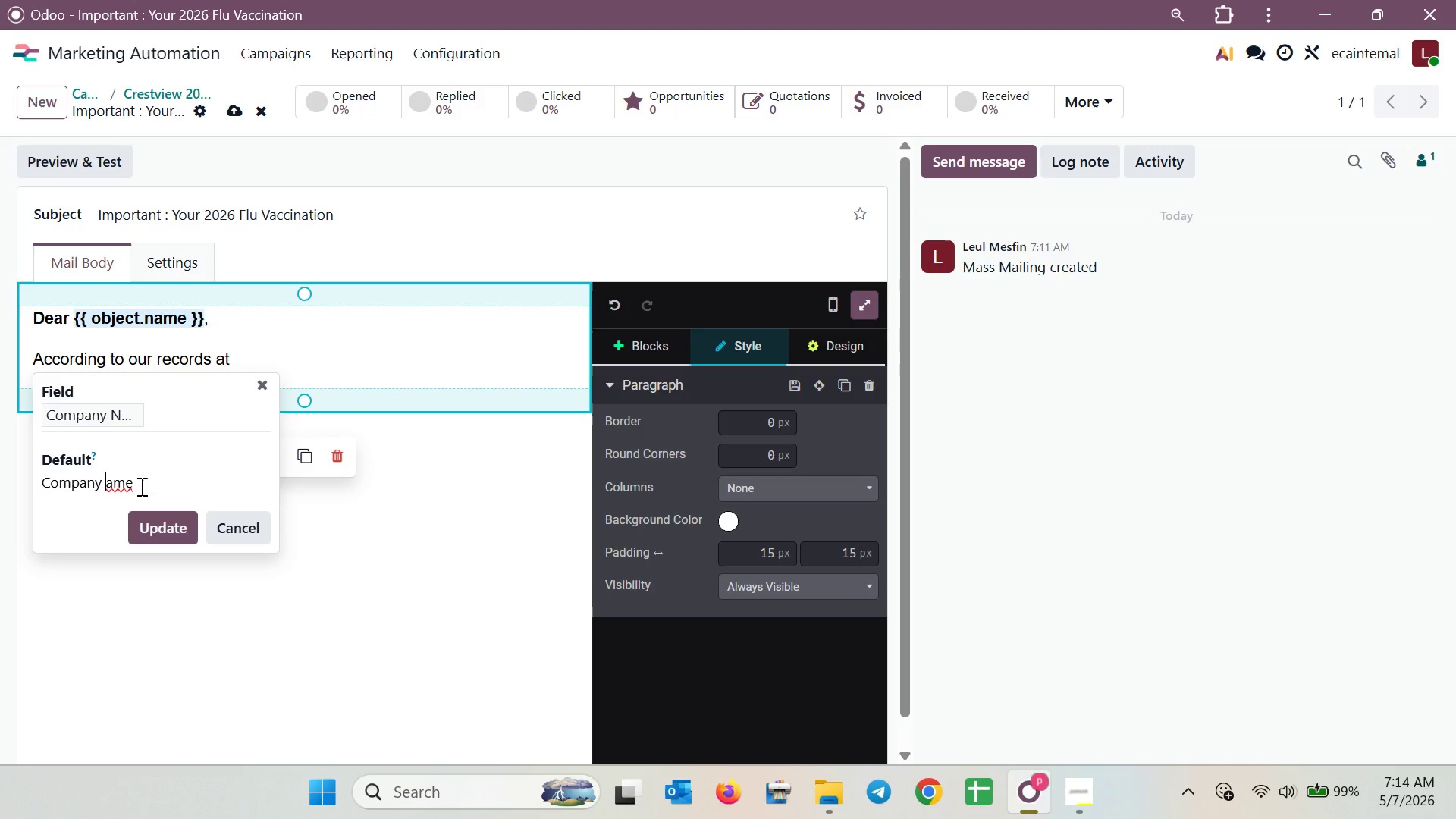 
key(N)
 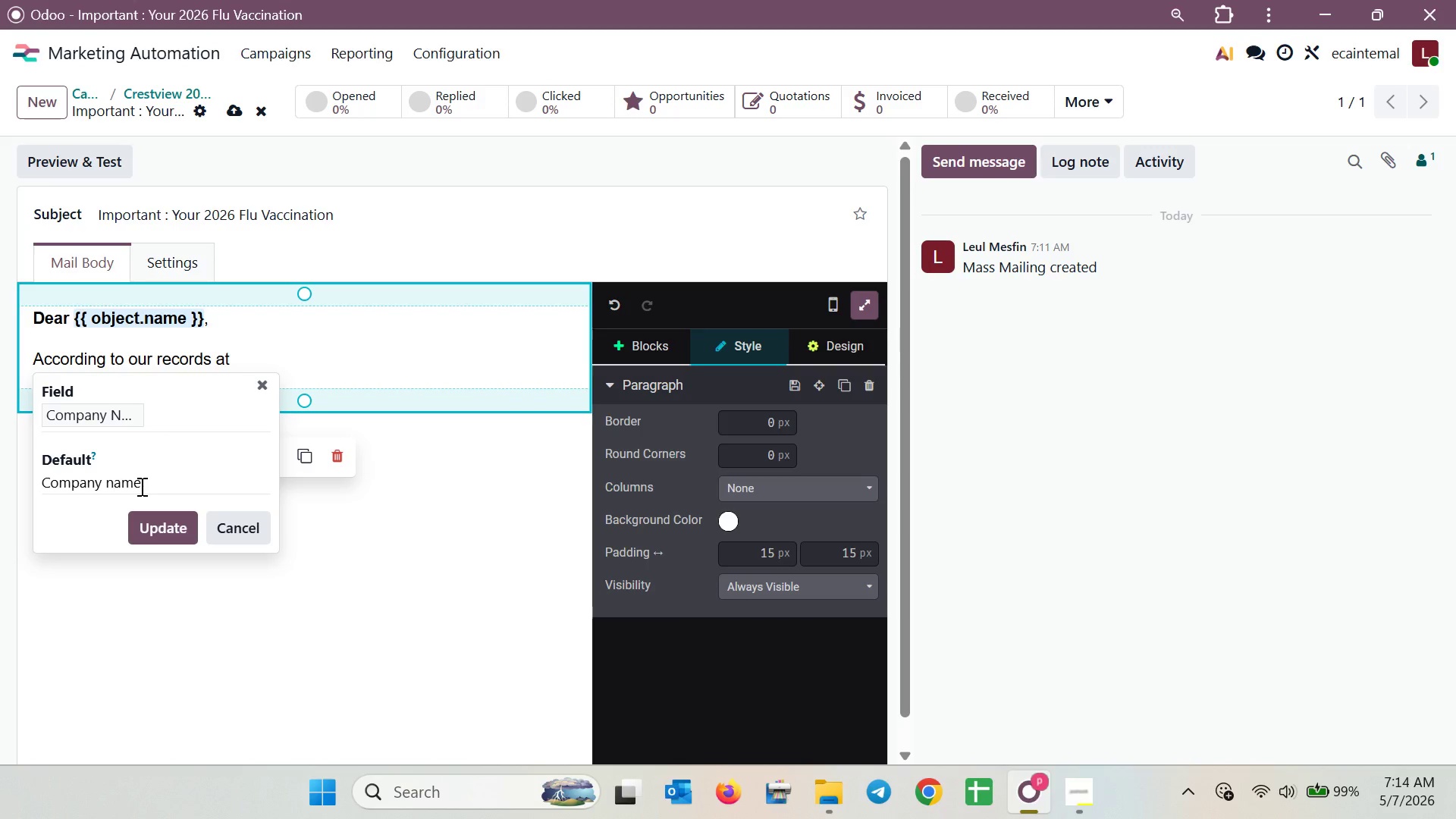 
key(ArrowLeft)
 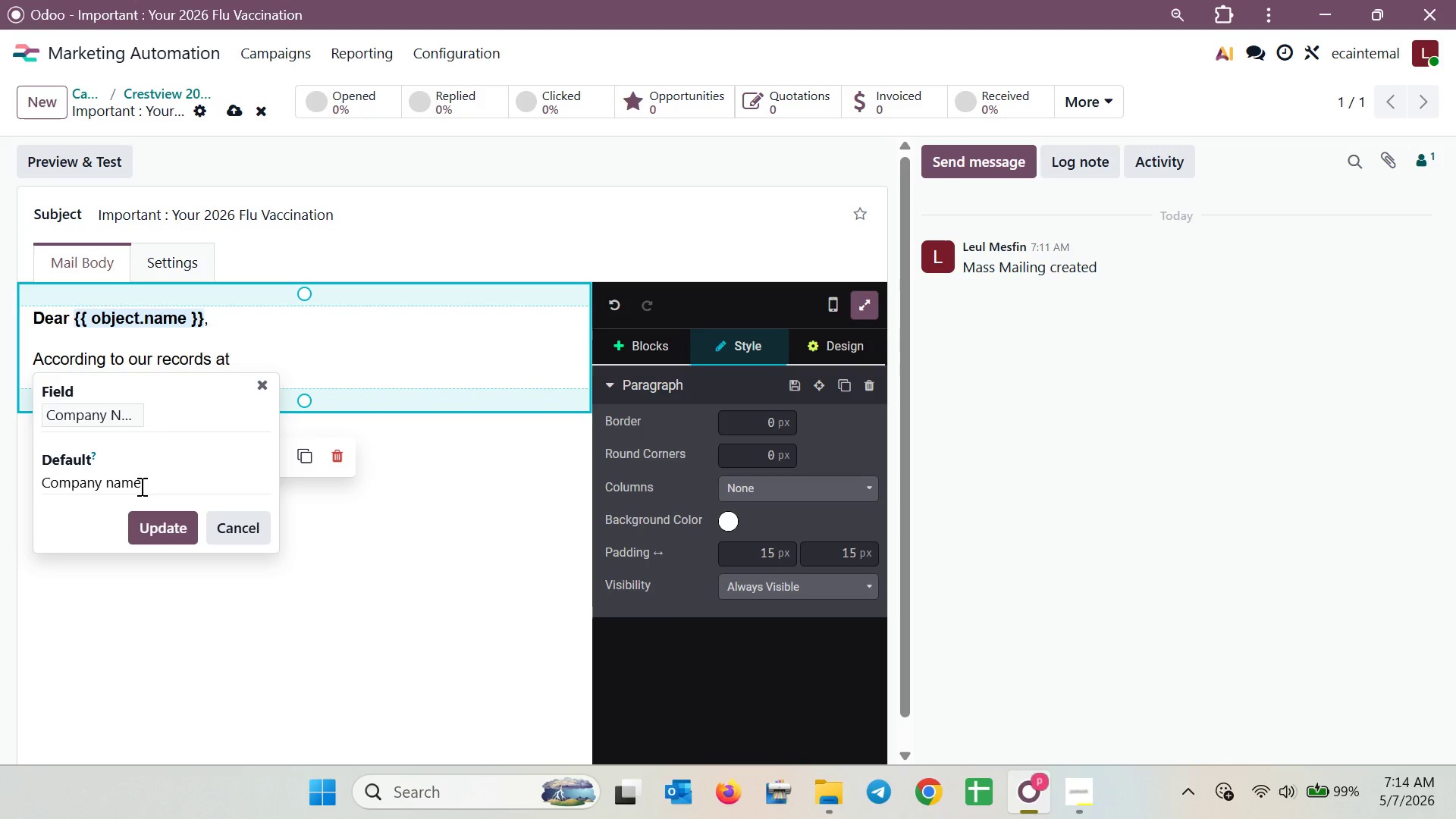 
key(Backspace)
 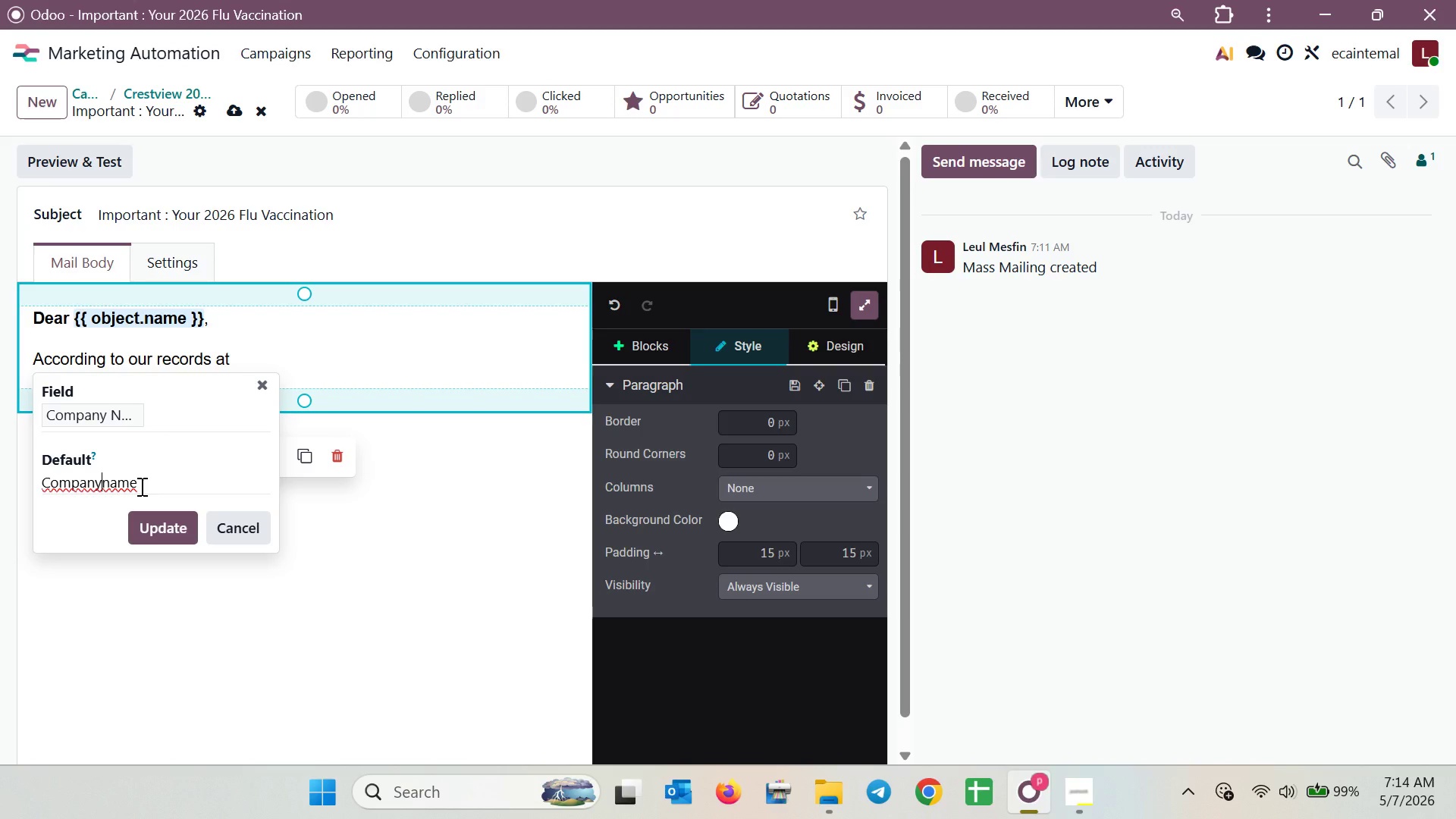 
type(_id.)
 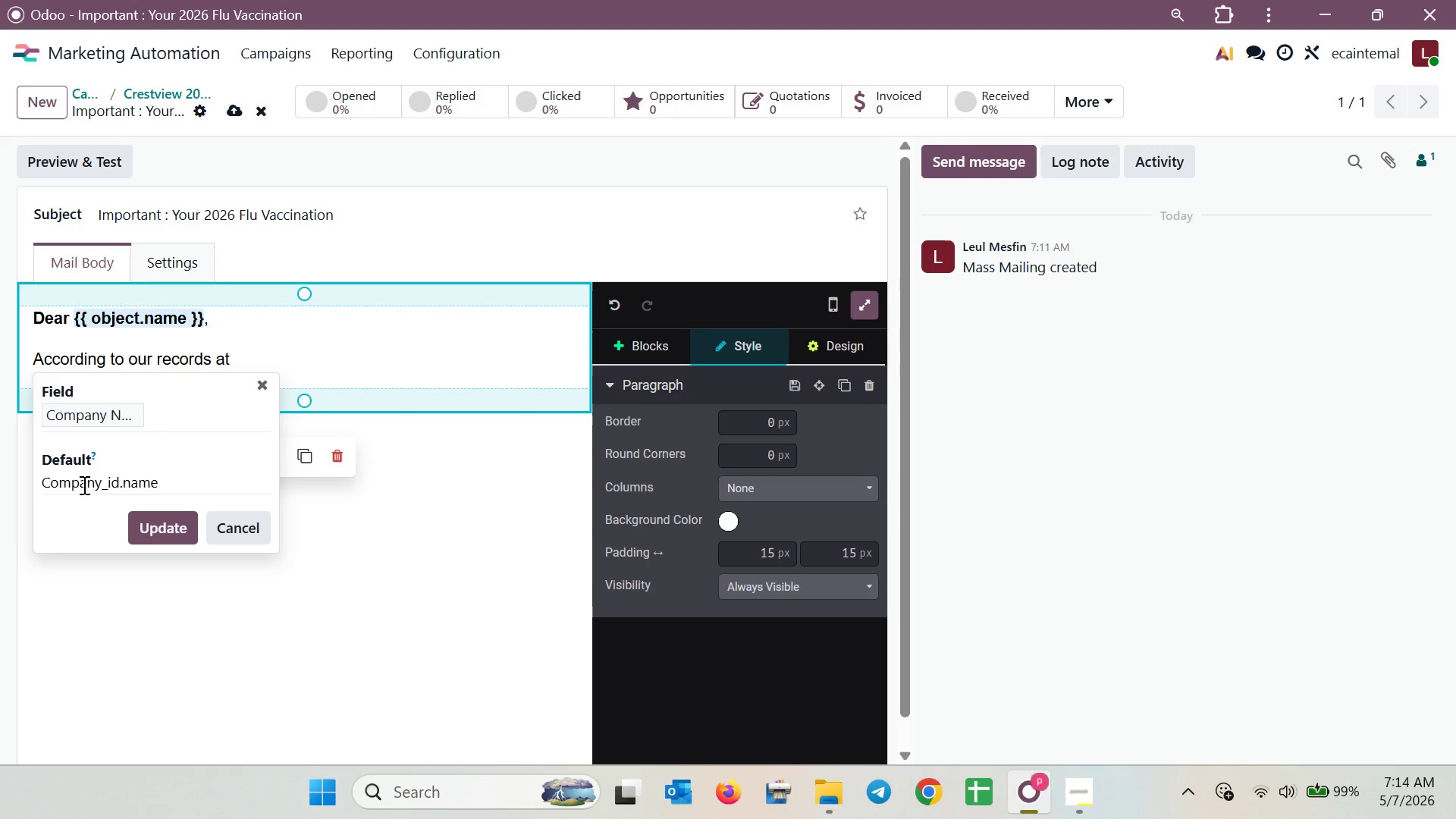 
left_click([51, 482])
 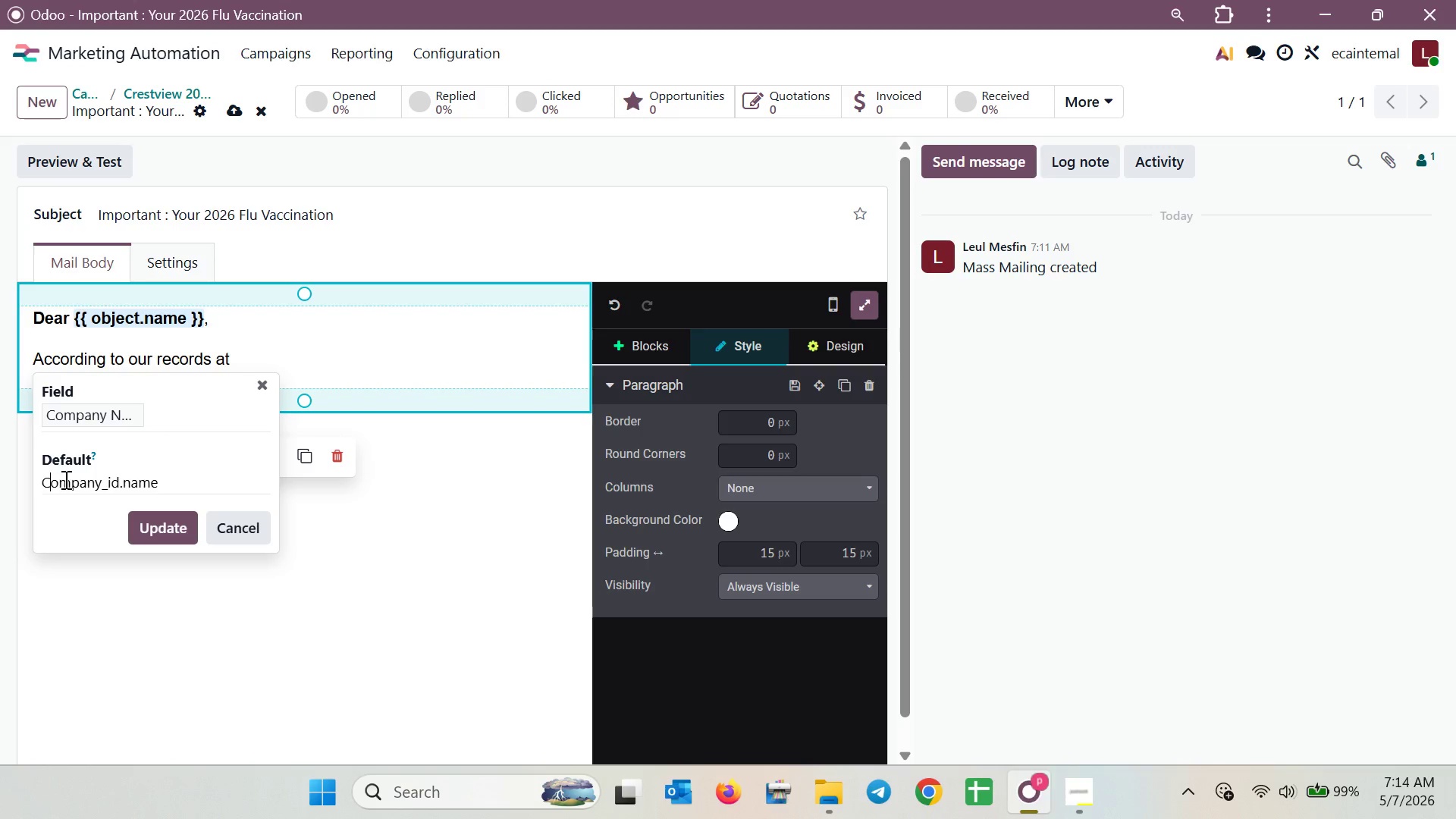 
key(Backspace)
 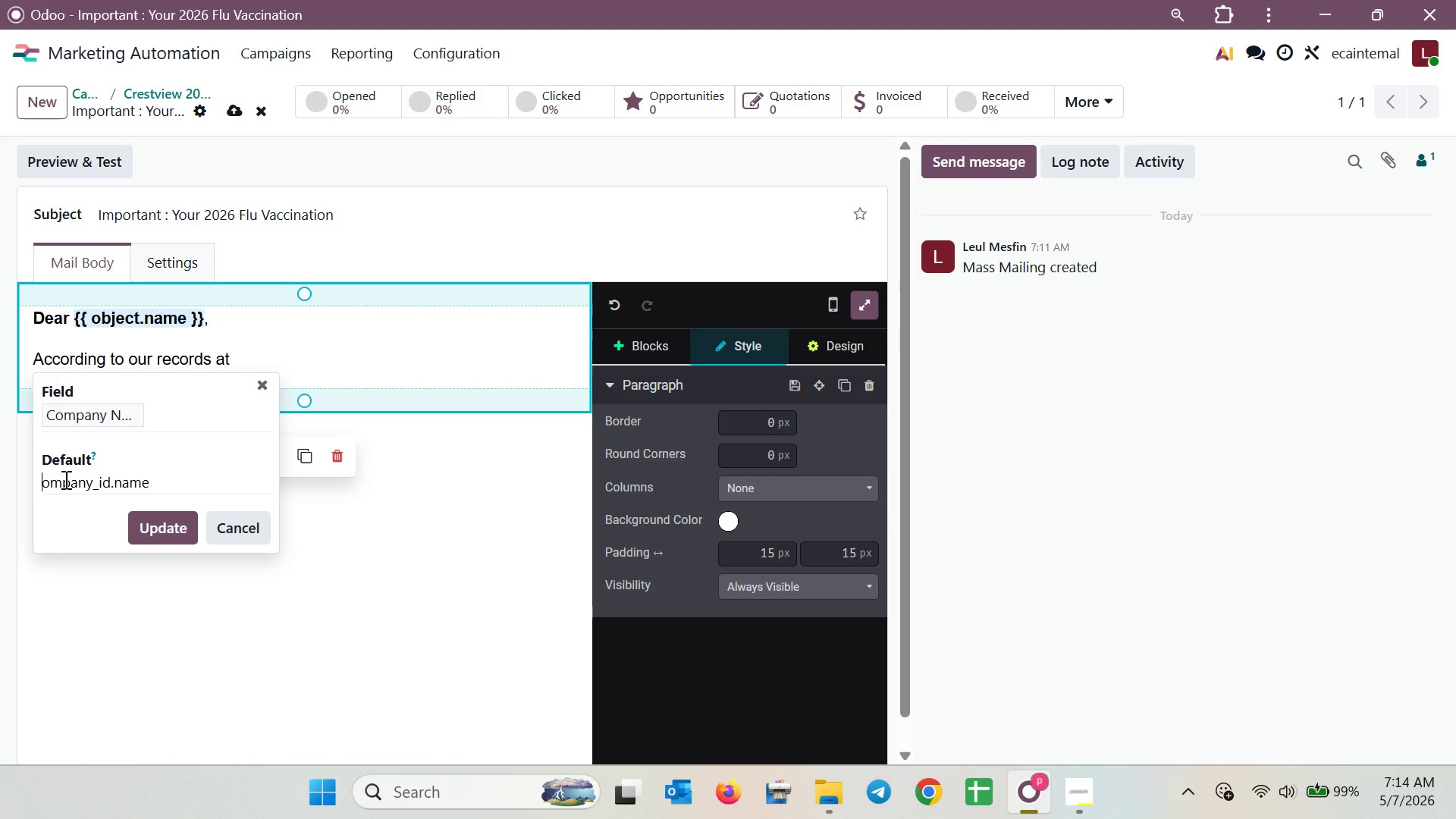 
key(C)
 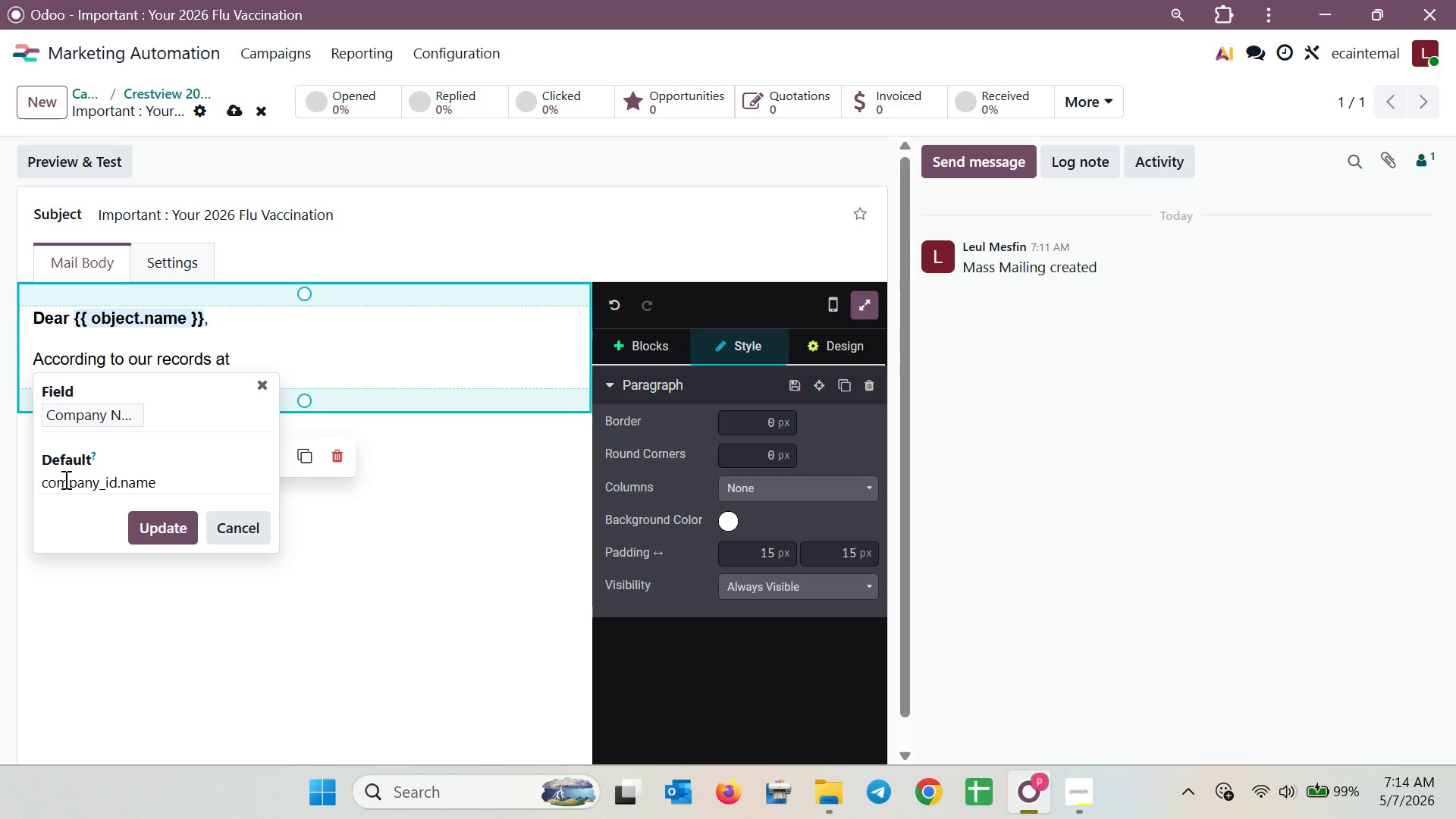 
key(ArrowLeft)
 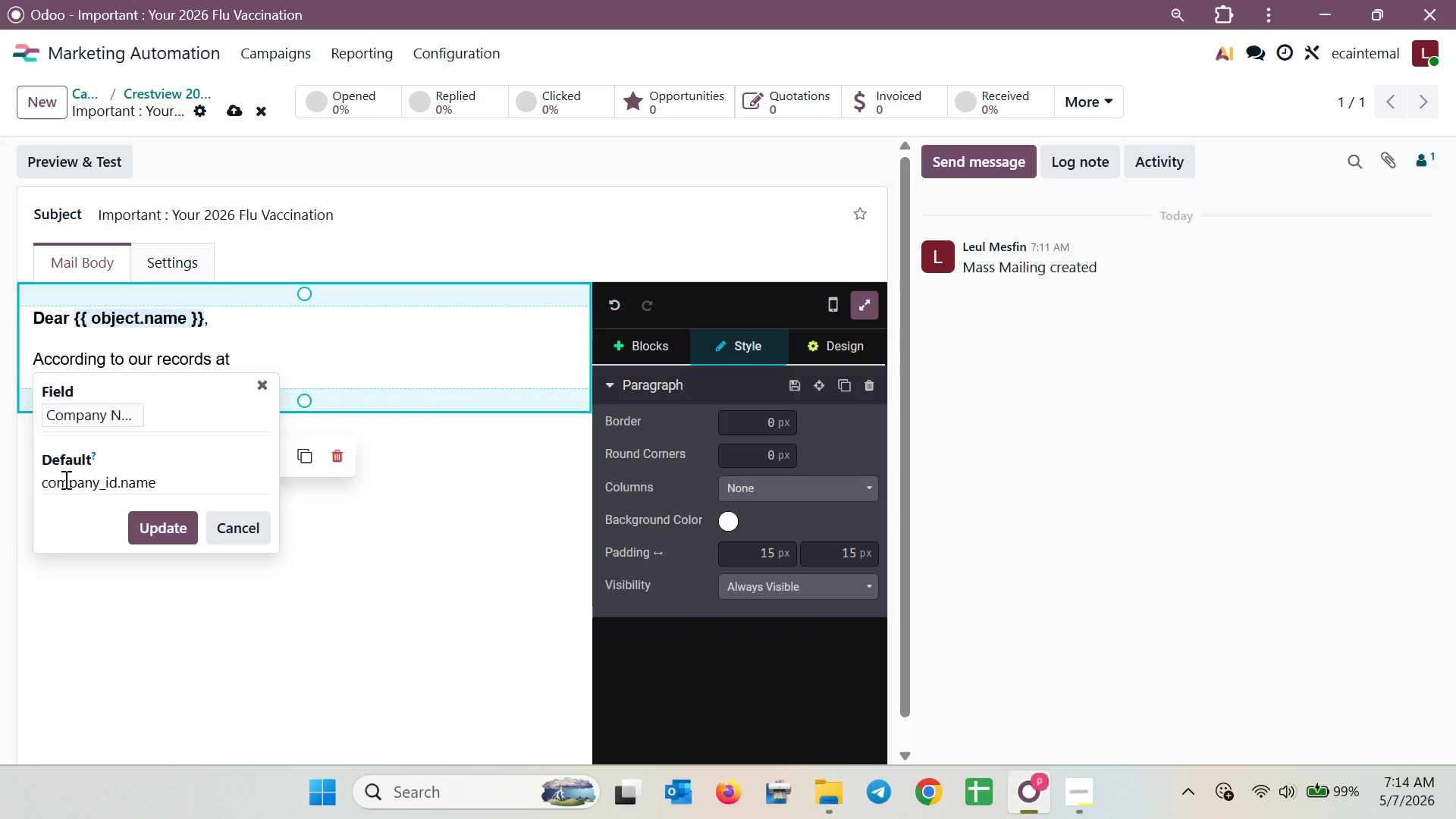 
key(Period)
 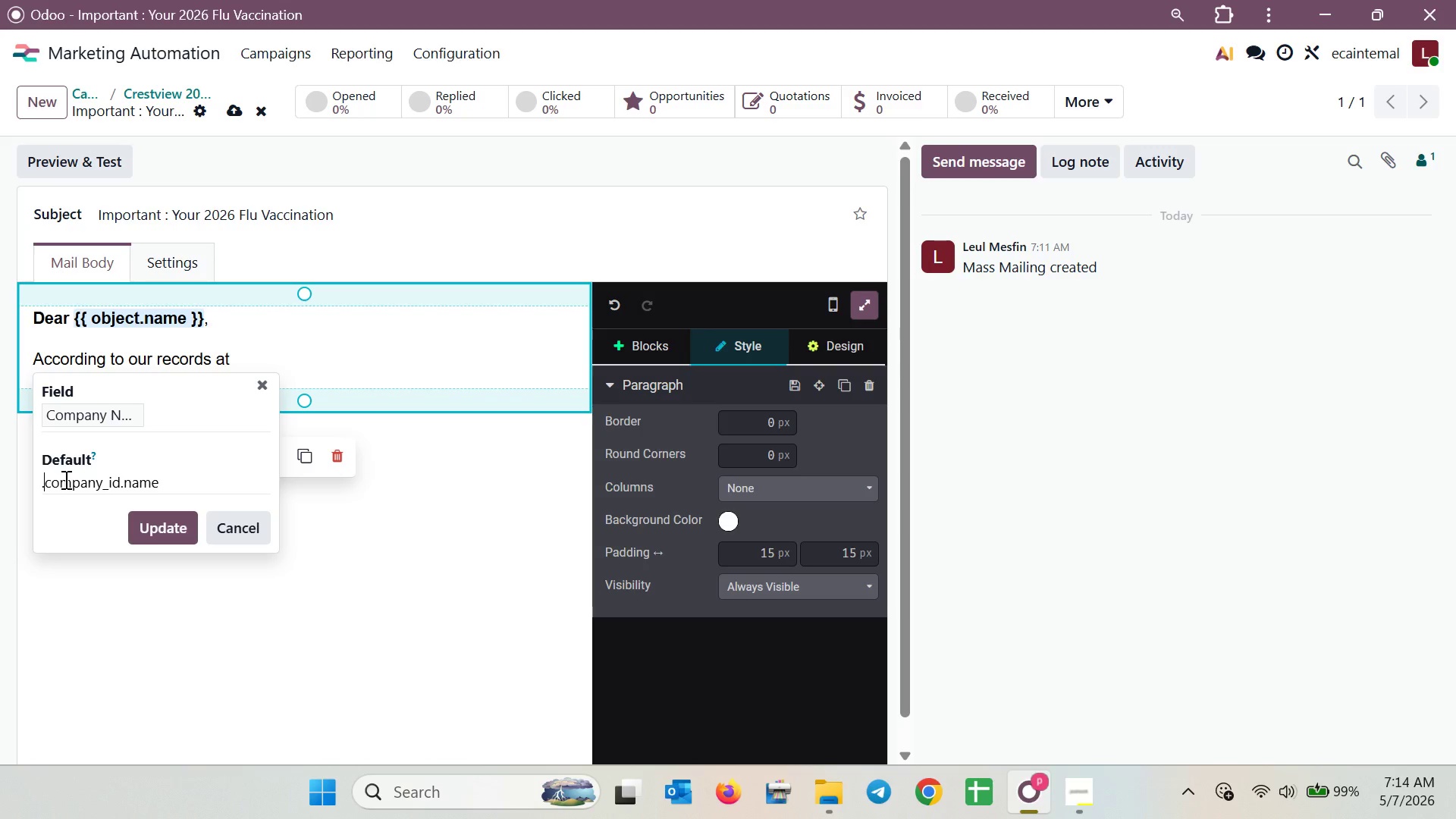 
key(ArrowLeft)
 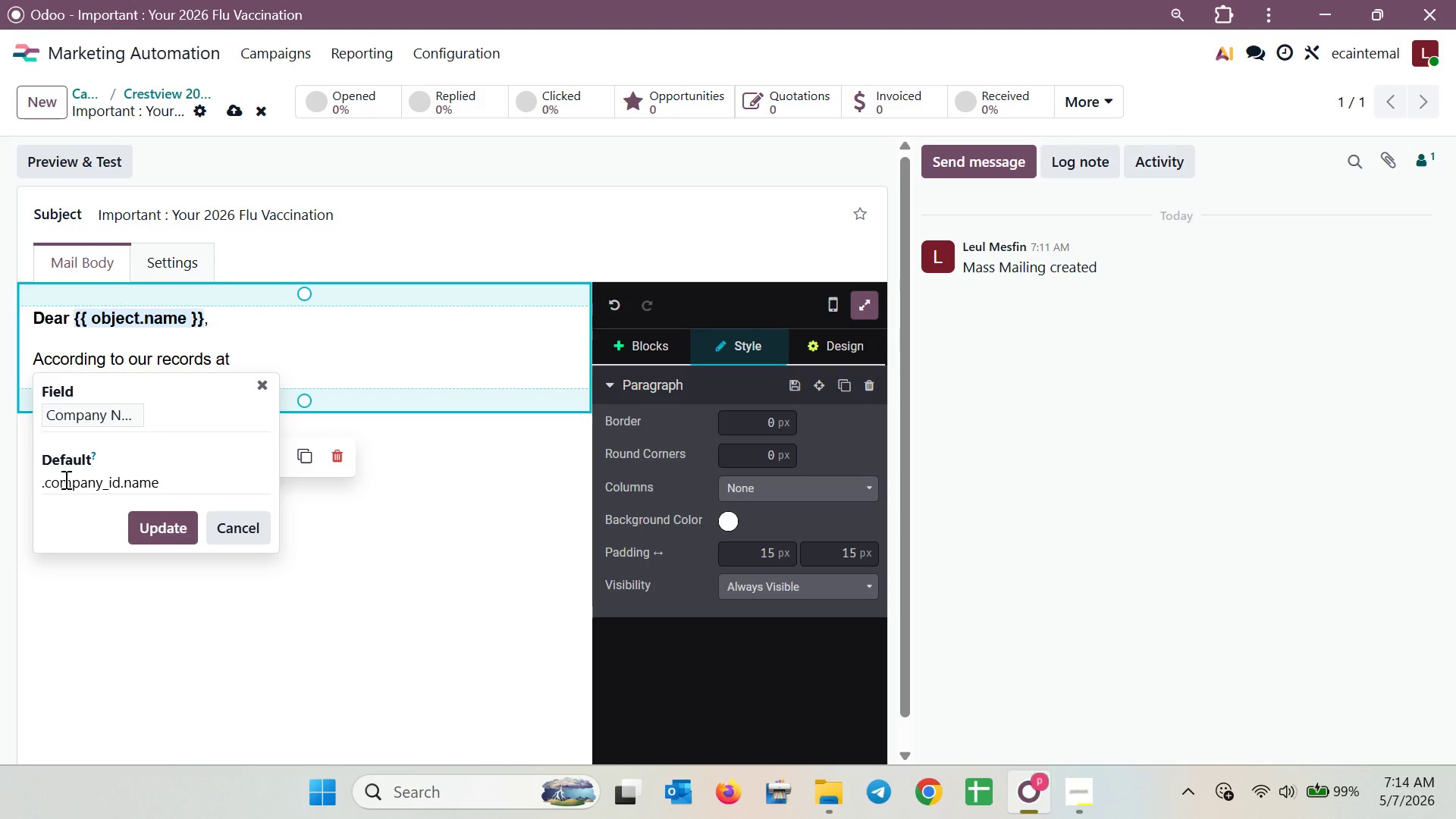 
type(object)
 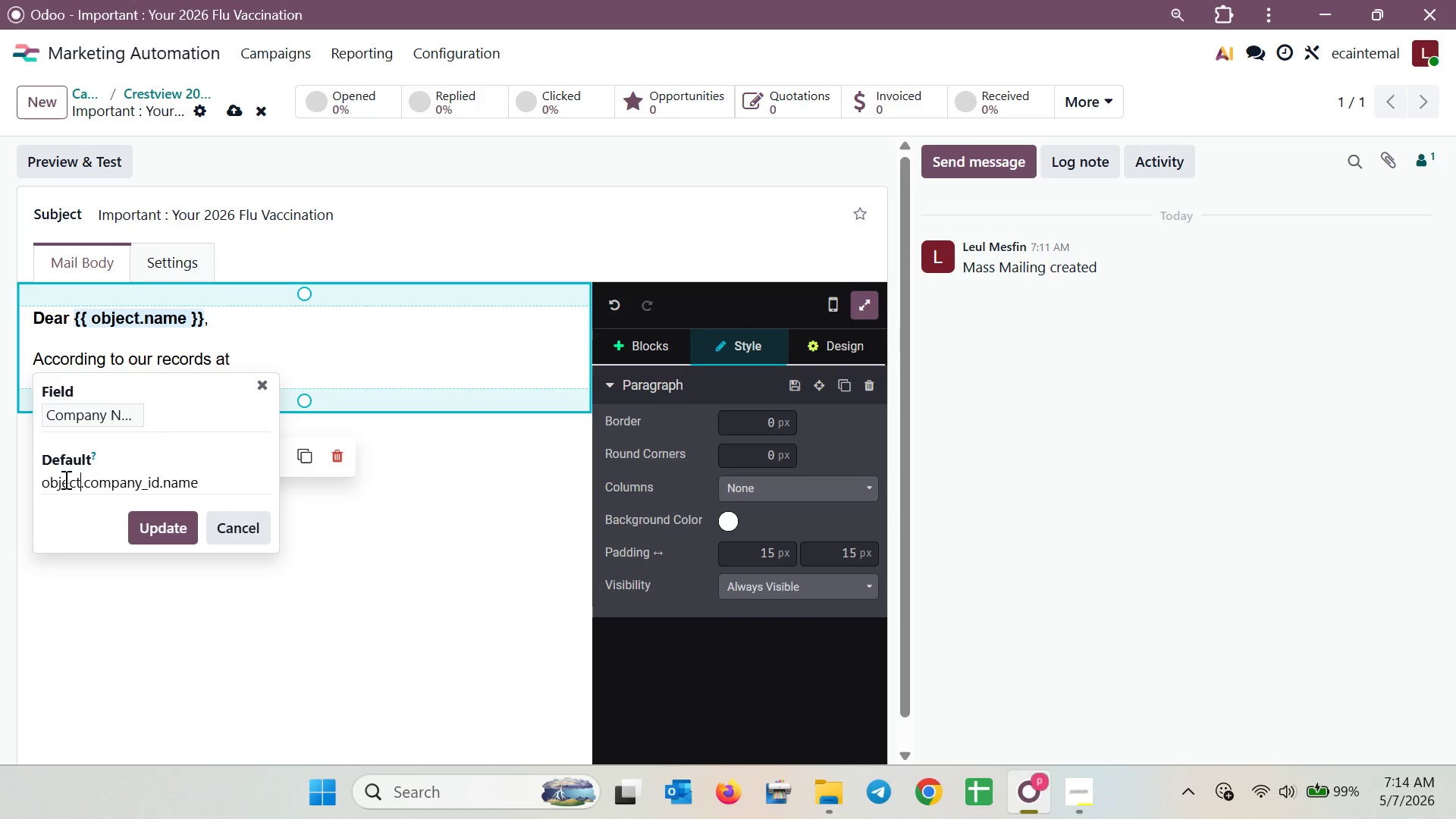 
left_click([45, 482])
 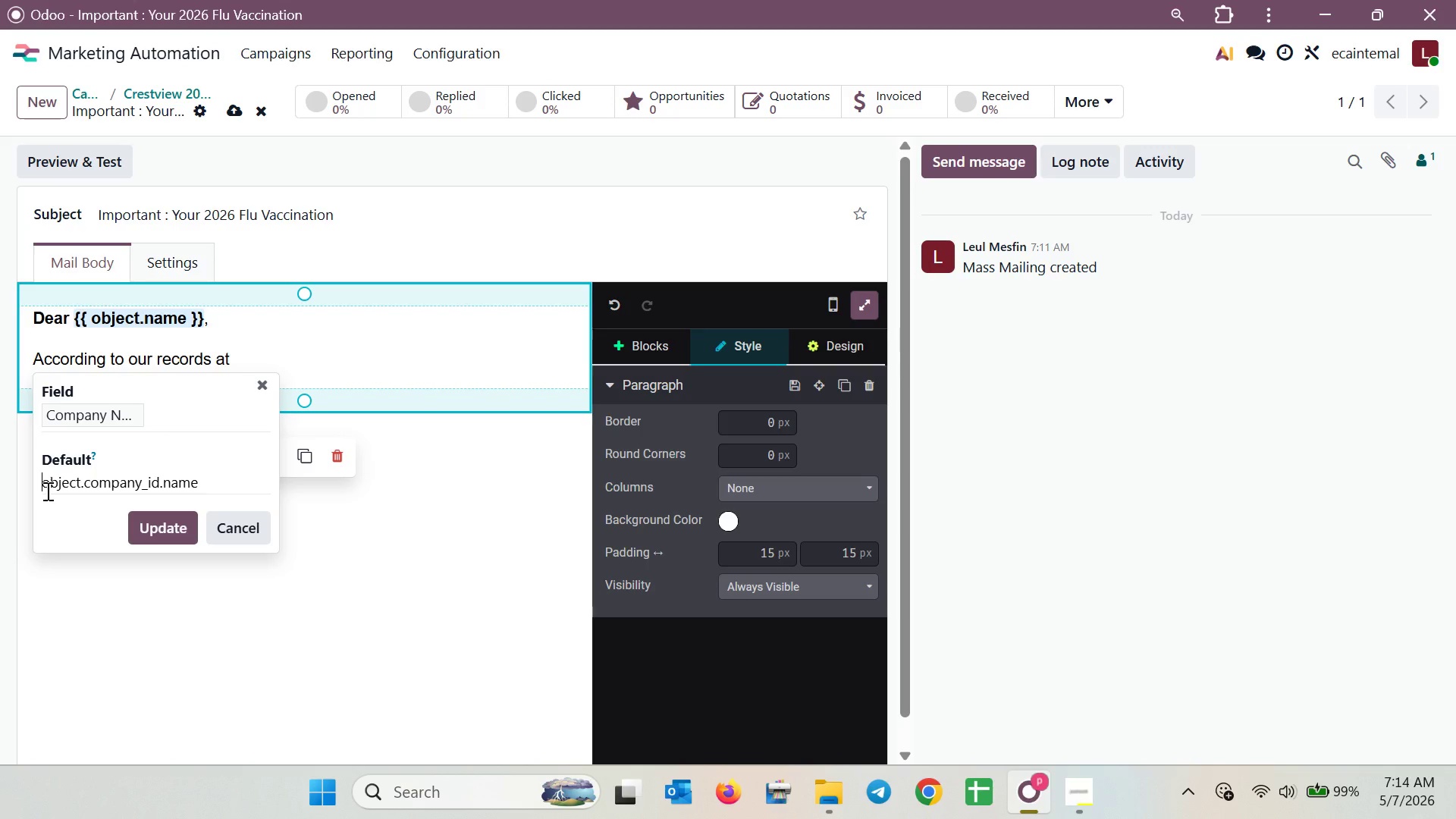 
key(Shift+BracketLeft)
 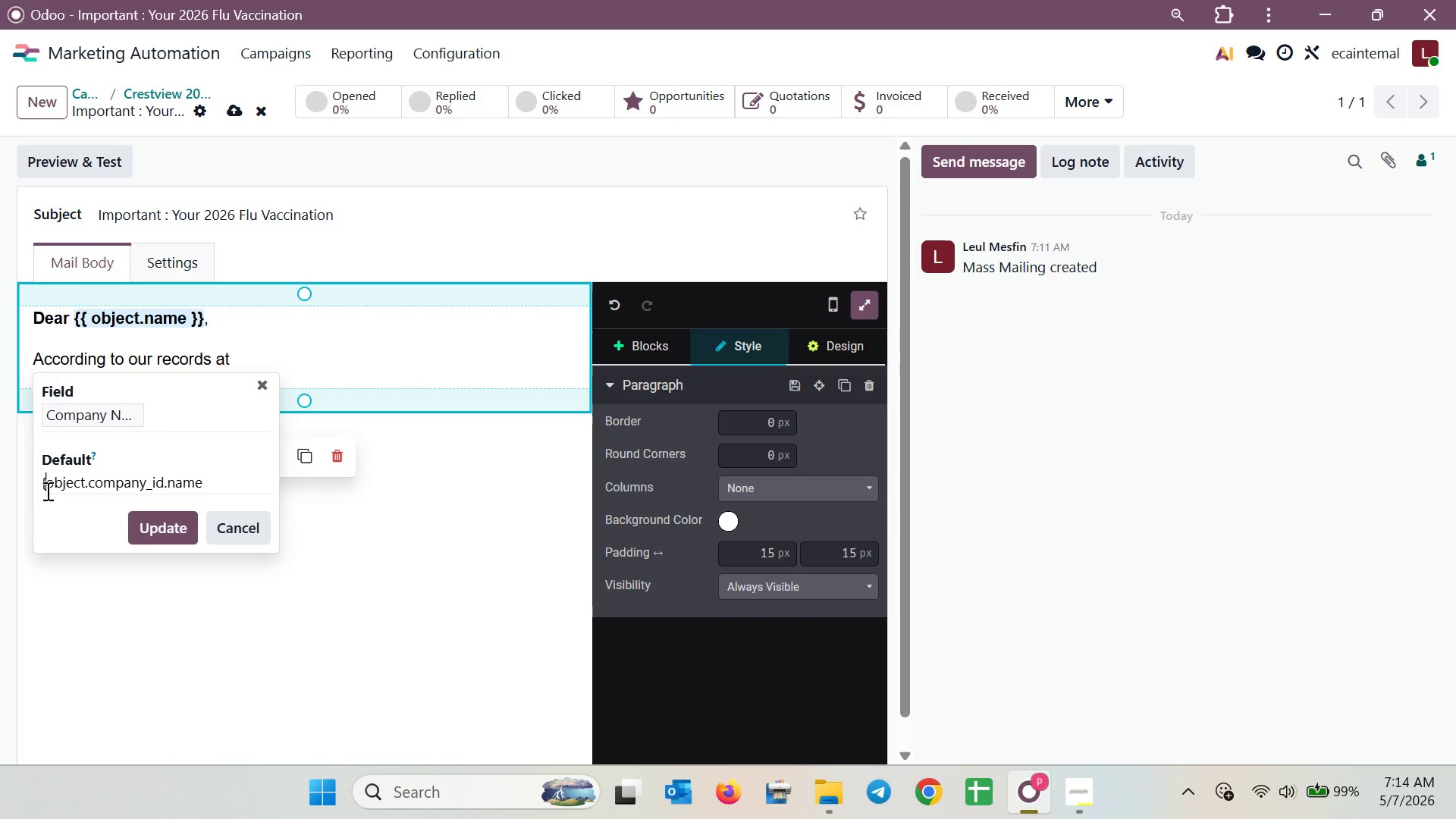 
key(Shift+BracketLeft)
 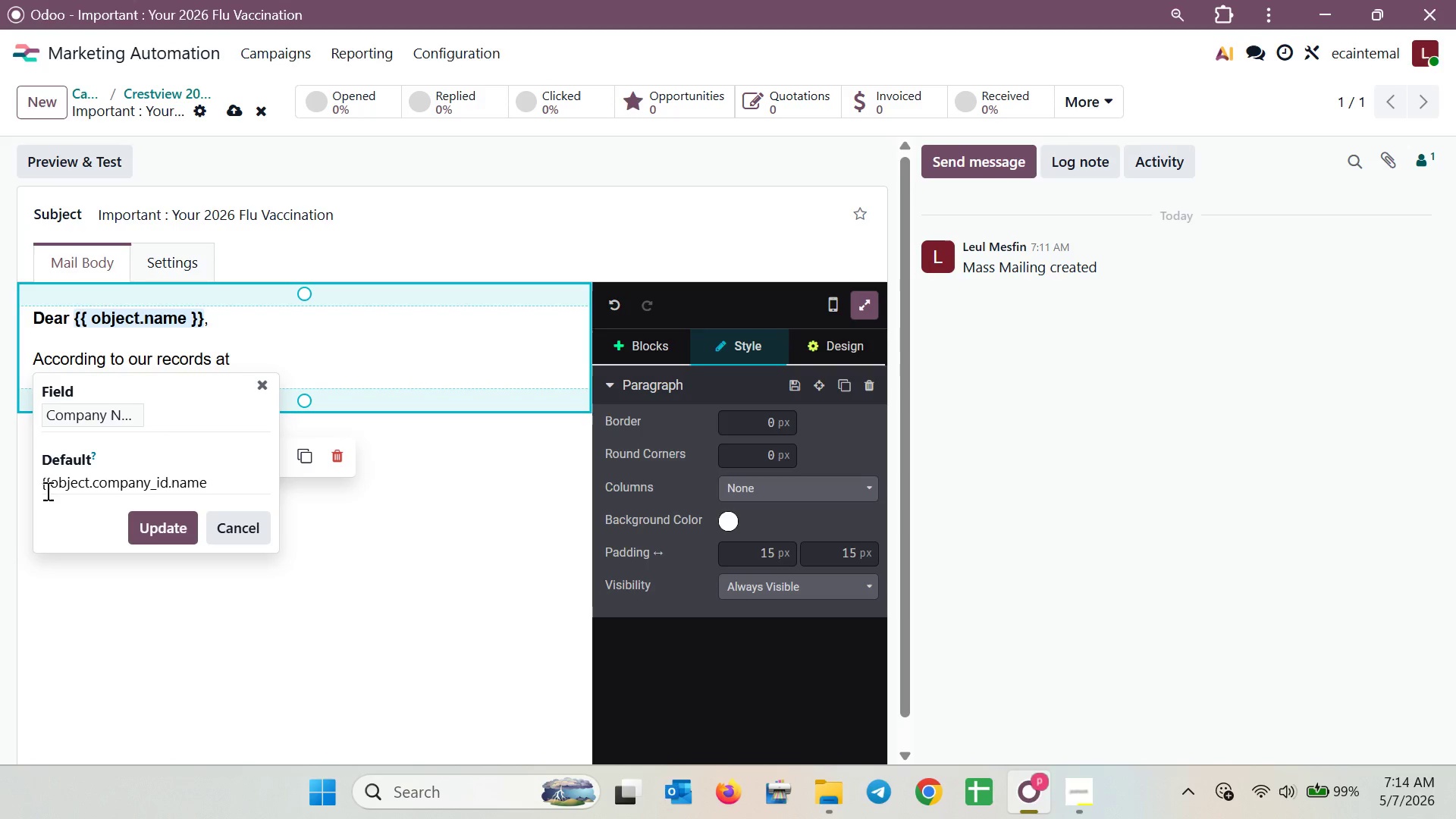 
key(Space)
 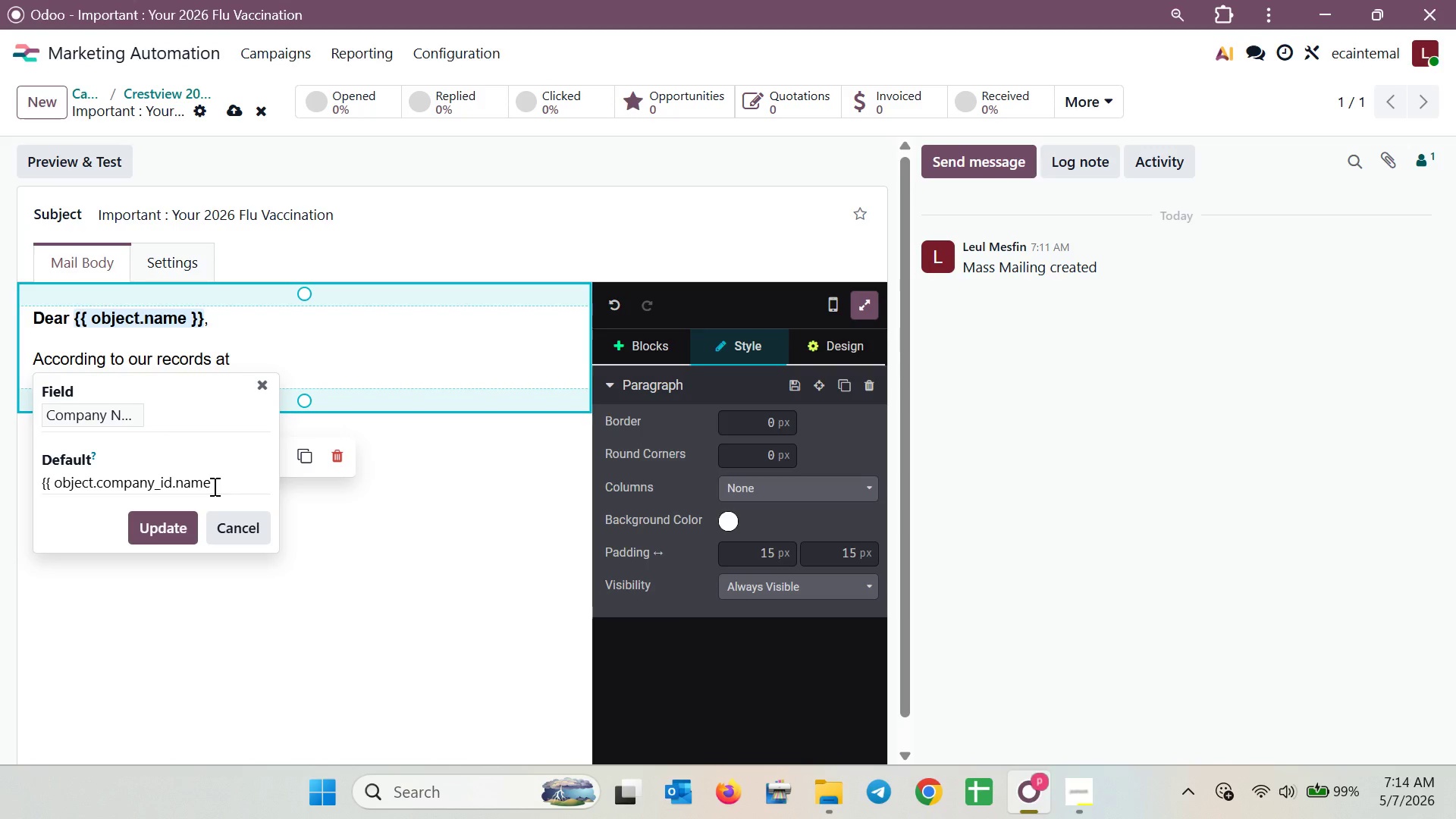 
key(Space)
 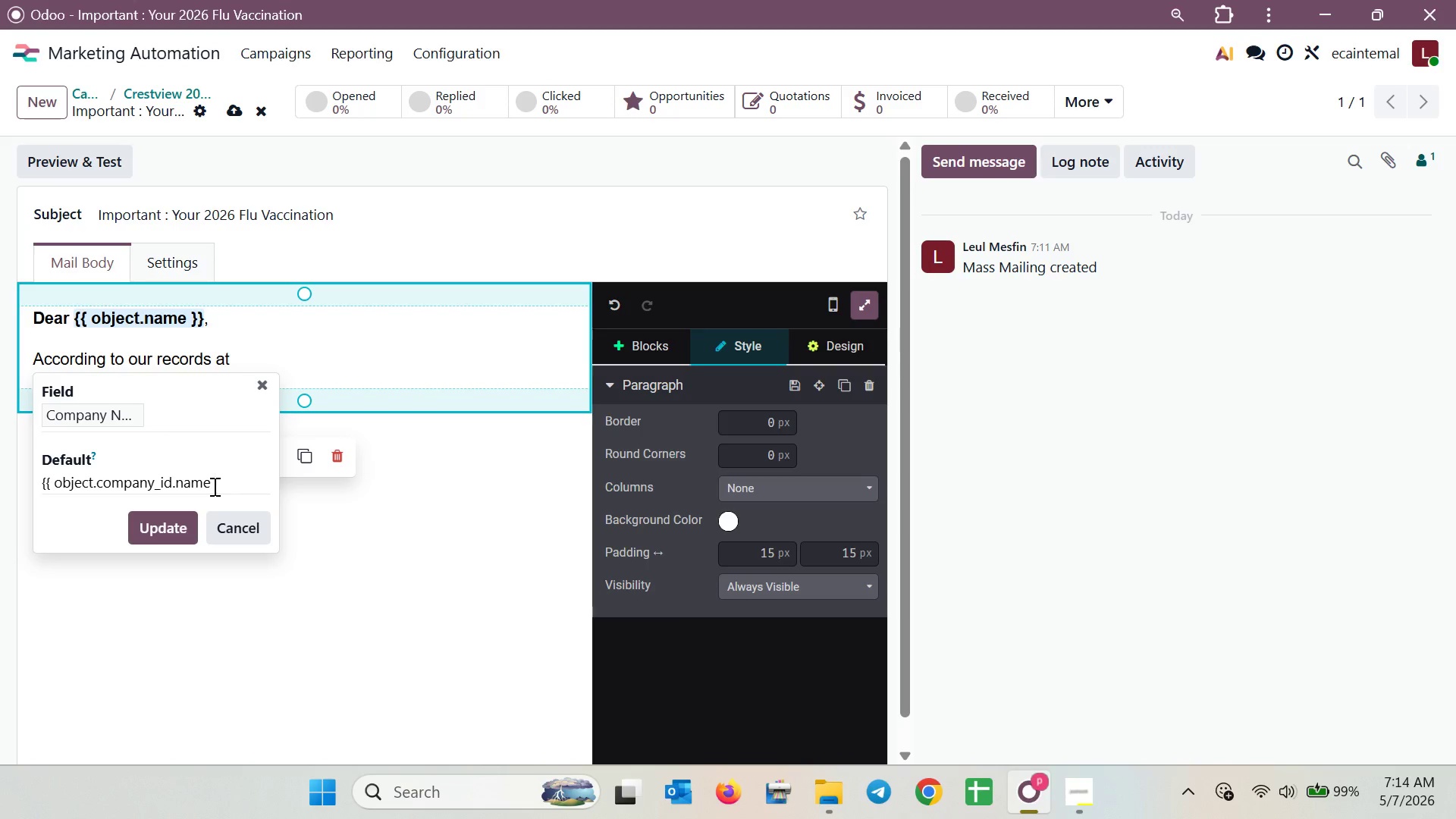 
key(Shift+BracketRight)
 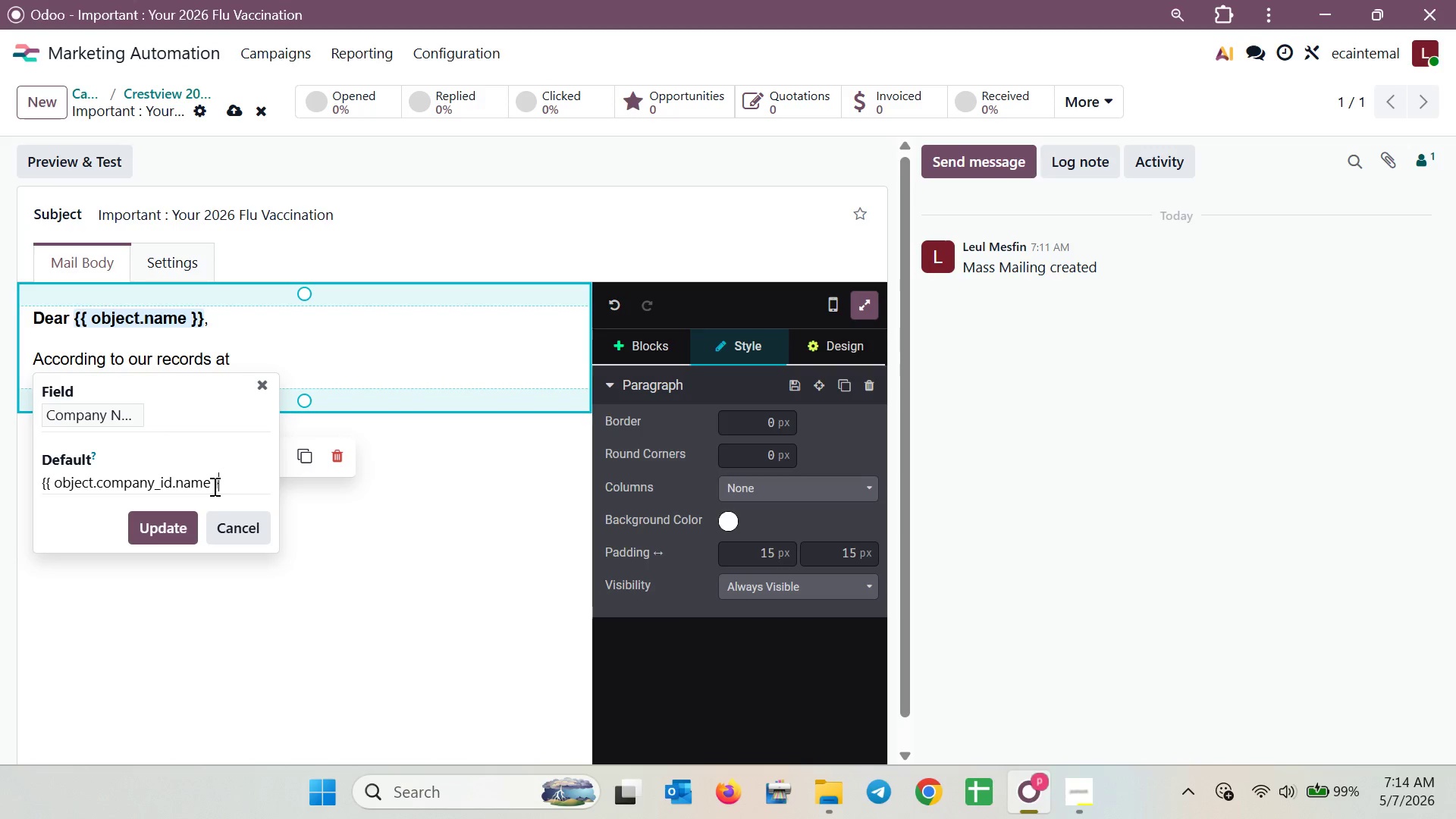 
key(Shift+BracketRight)
 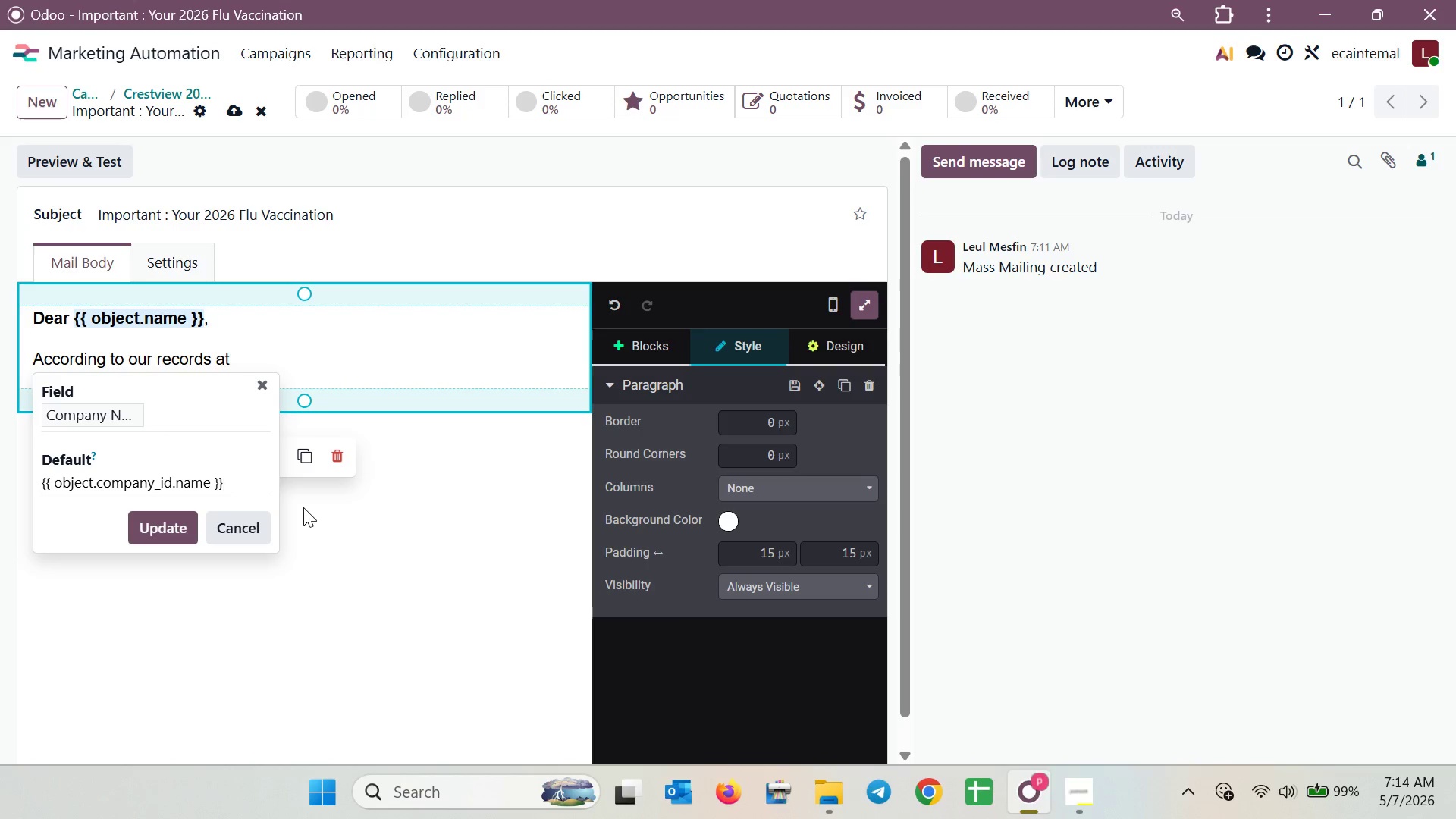 
wait(12.97)
 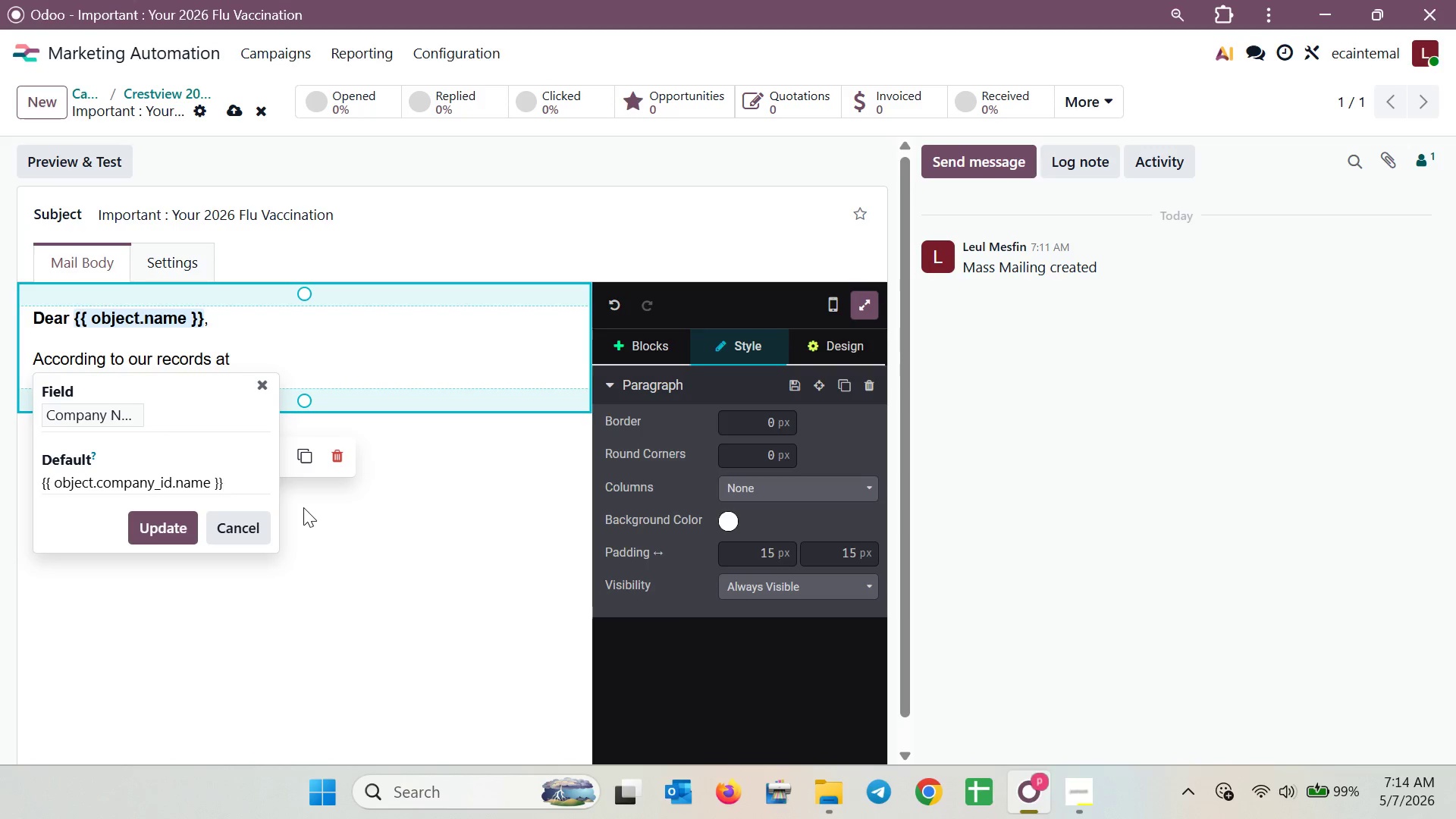 
left_click([169, 537])
 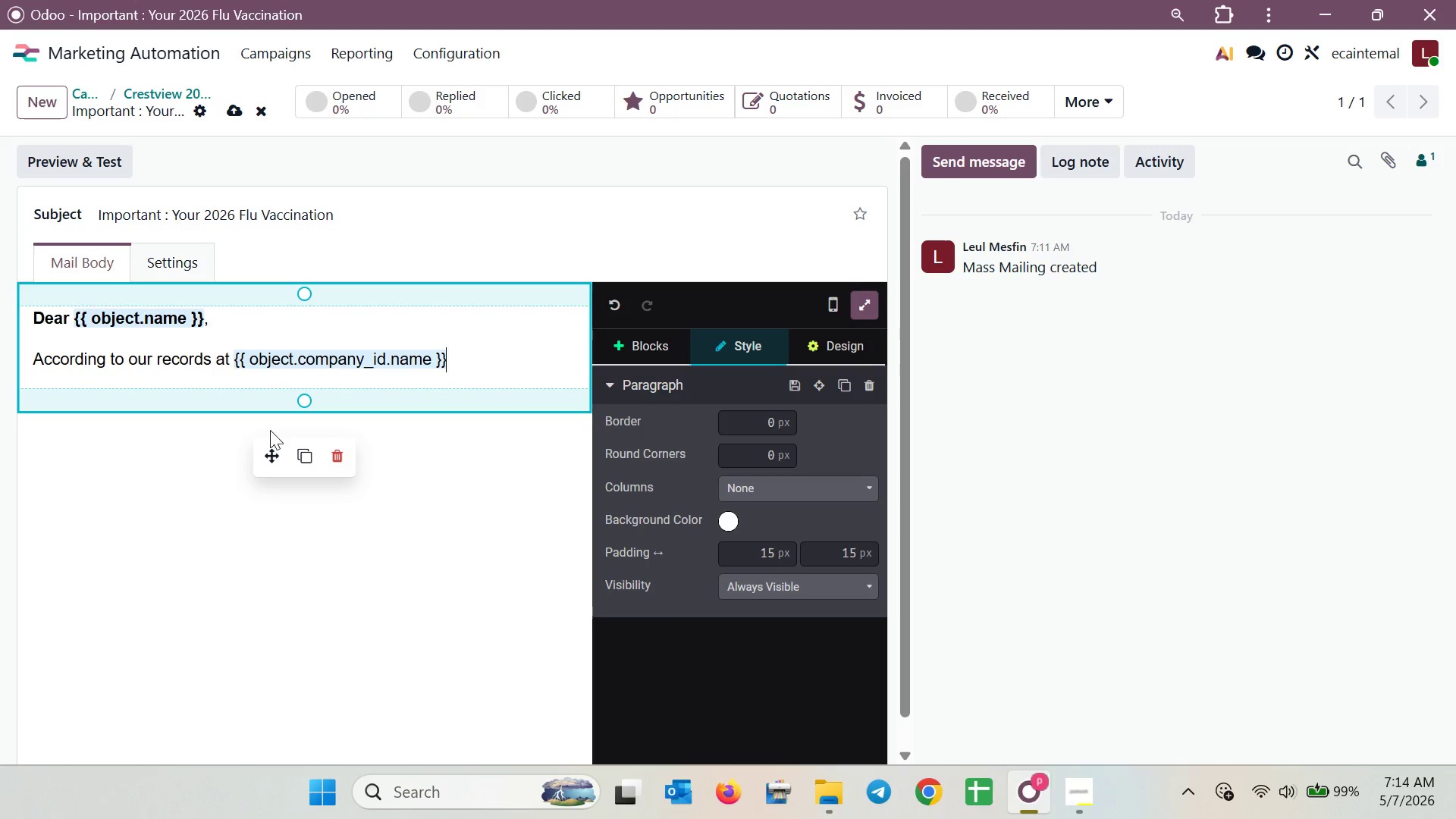 
left_click_drag(start_coordinate=[457, 366], to_coordinate=[298, 374])
 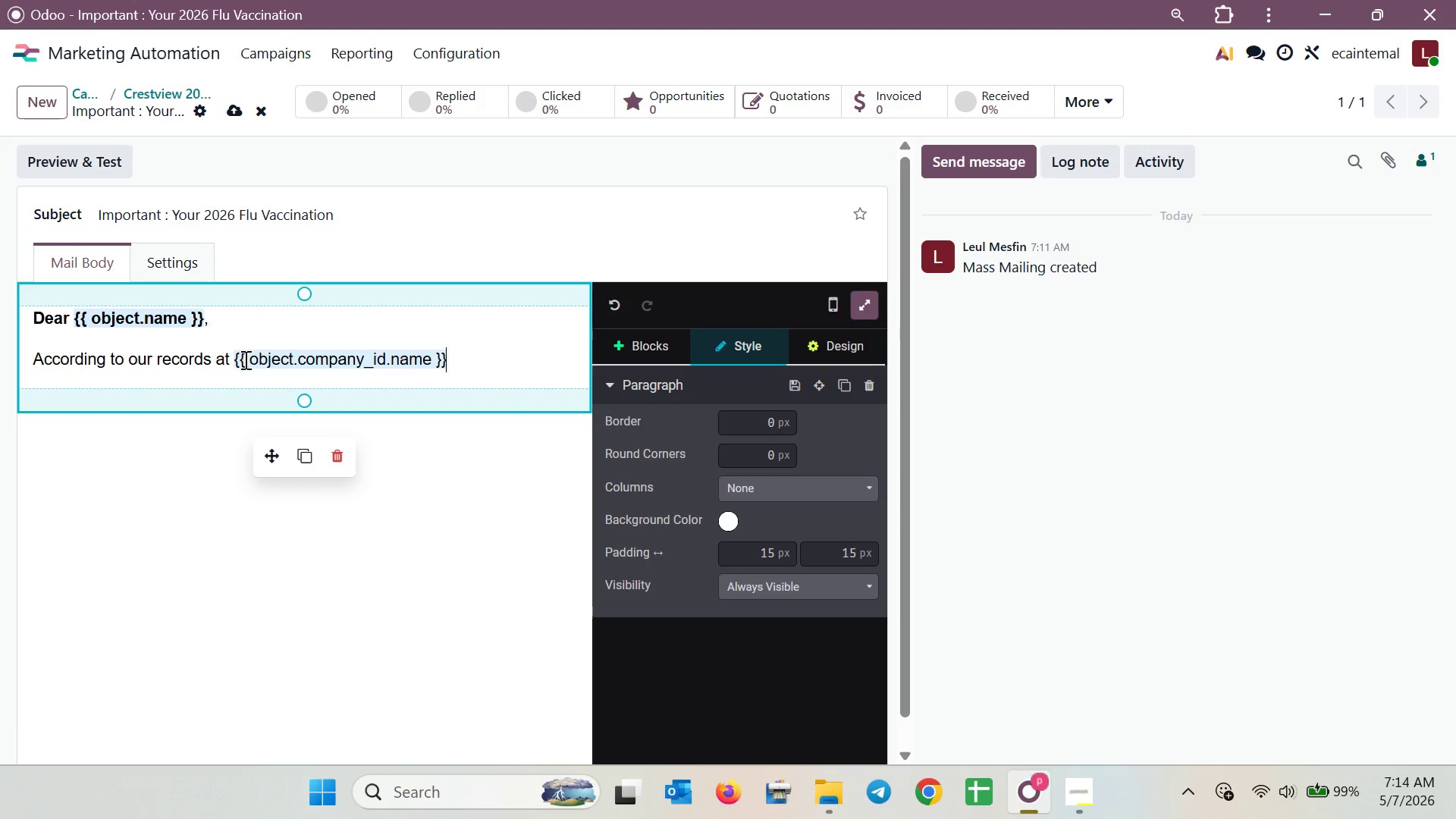 
left_click([322, 361])
 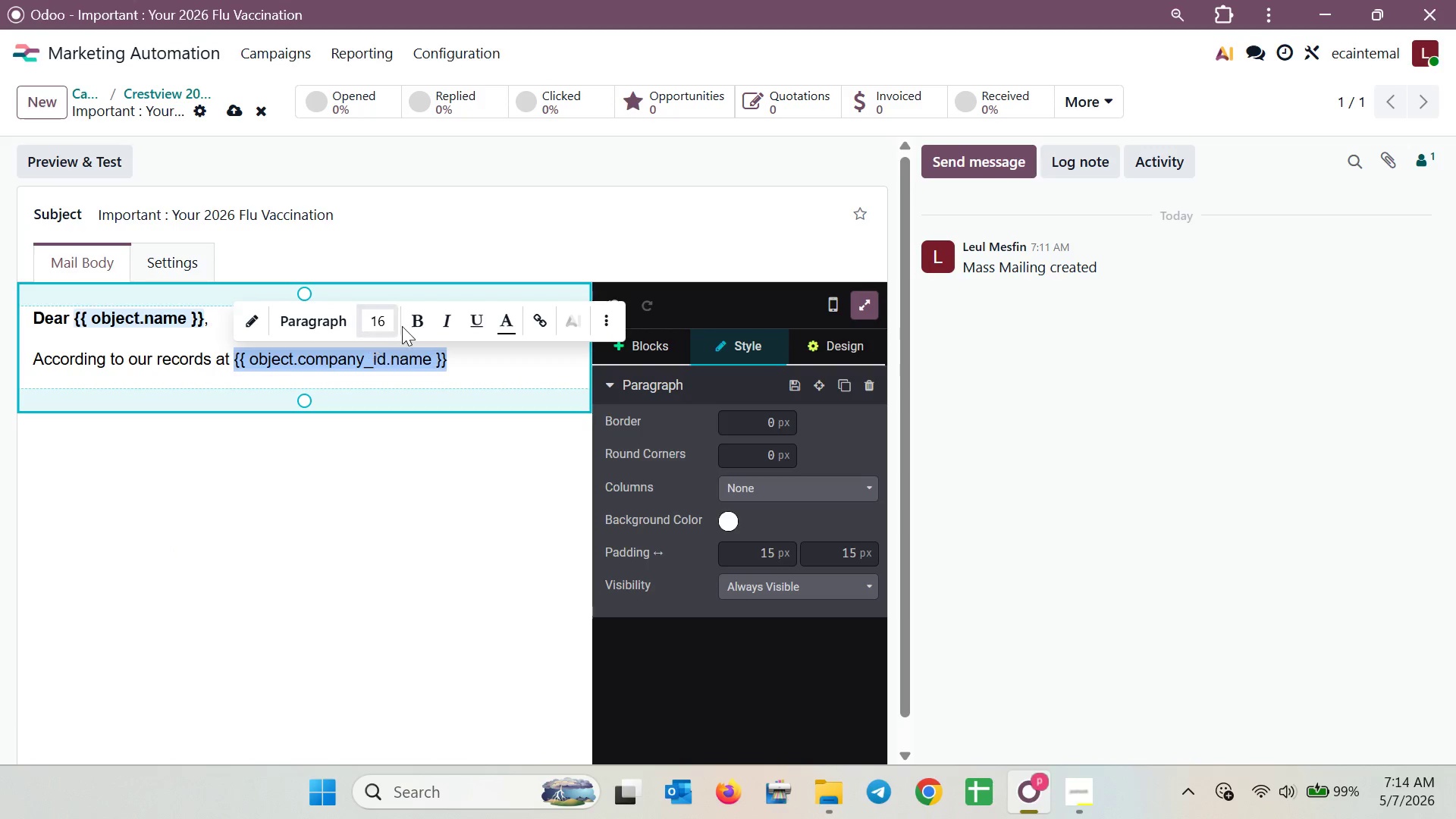 
left_click([412, 318])
 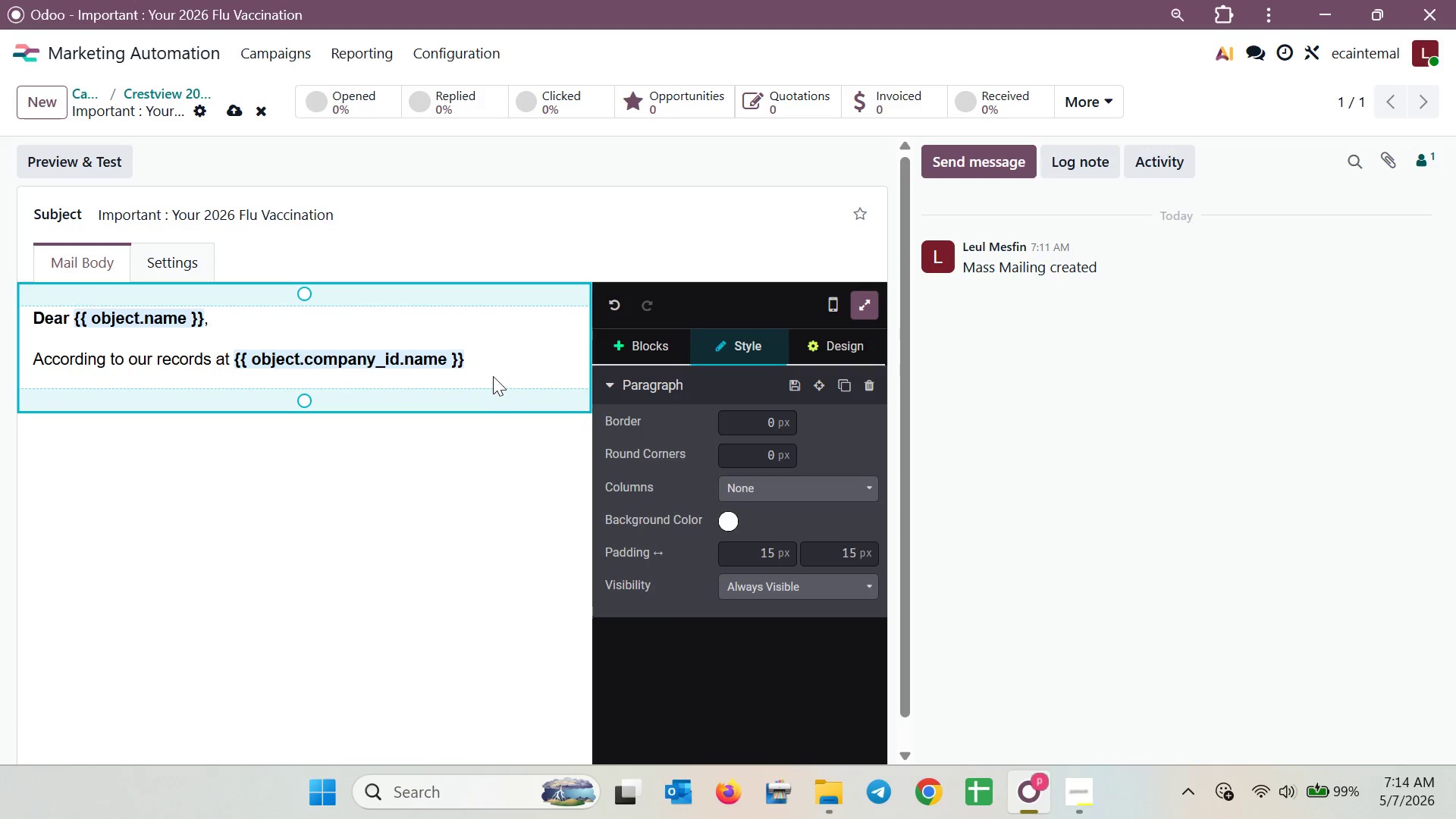 
double_click([491, 366])
 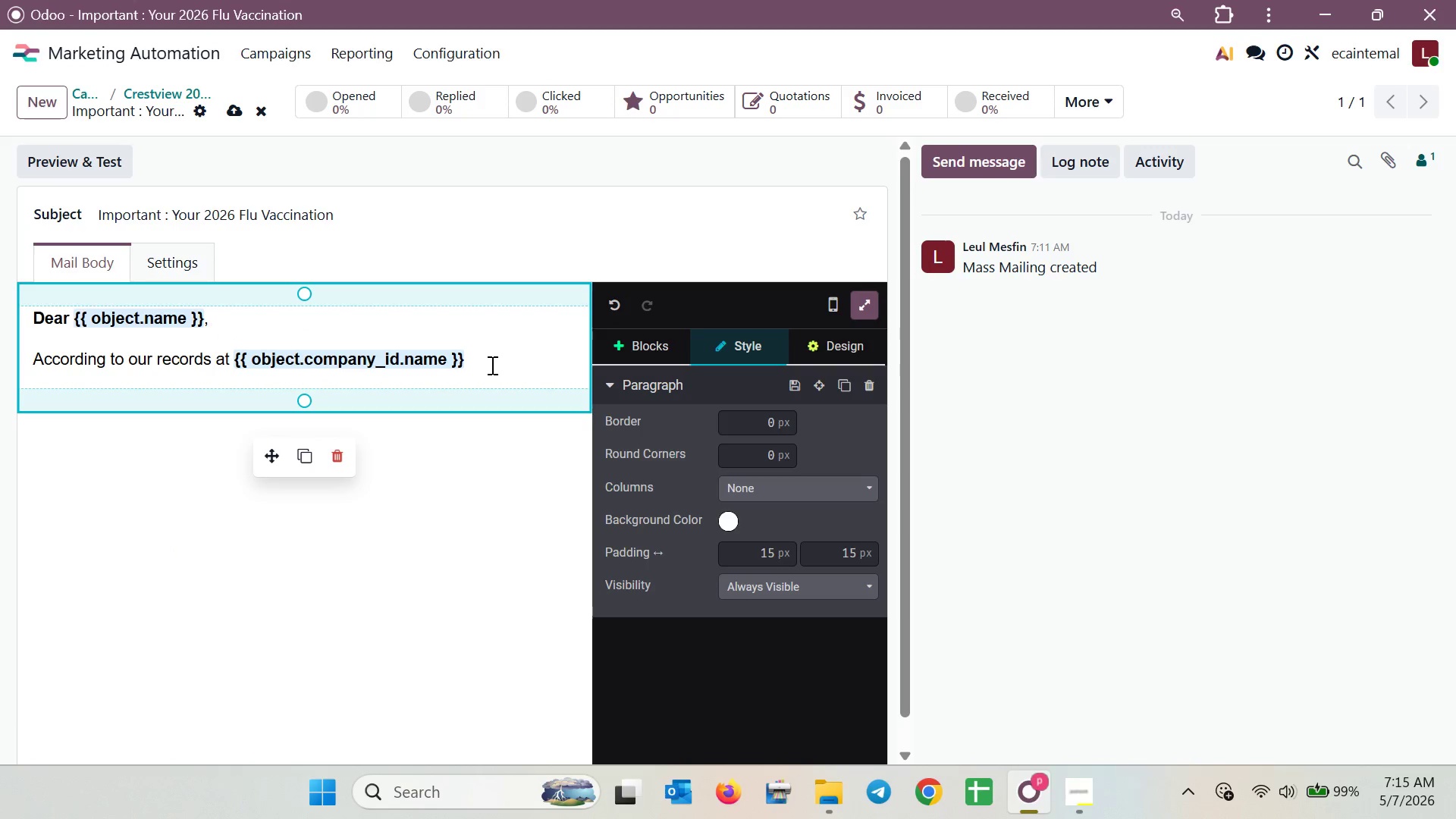 
key(Comma)
 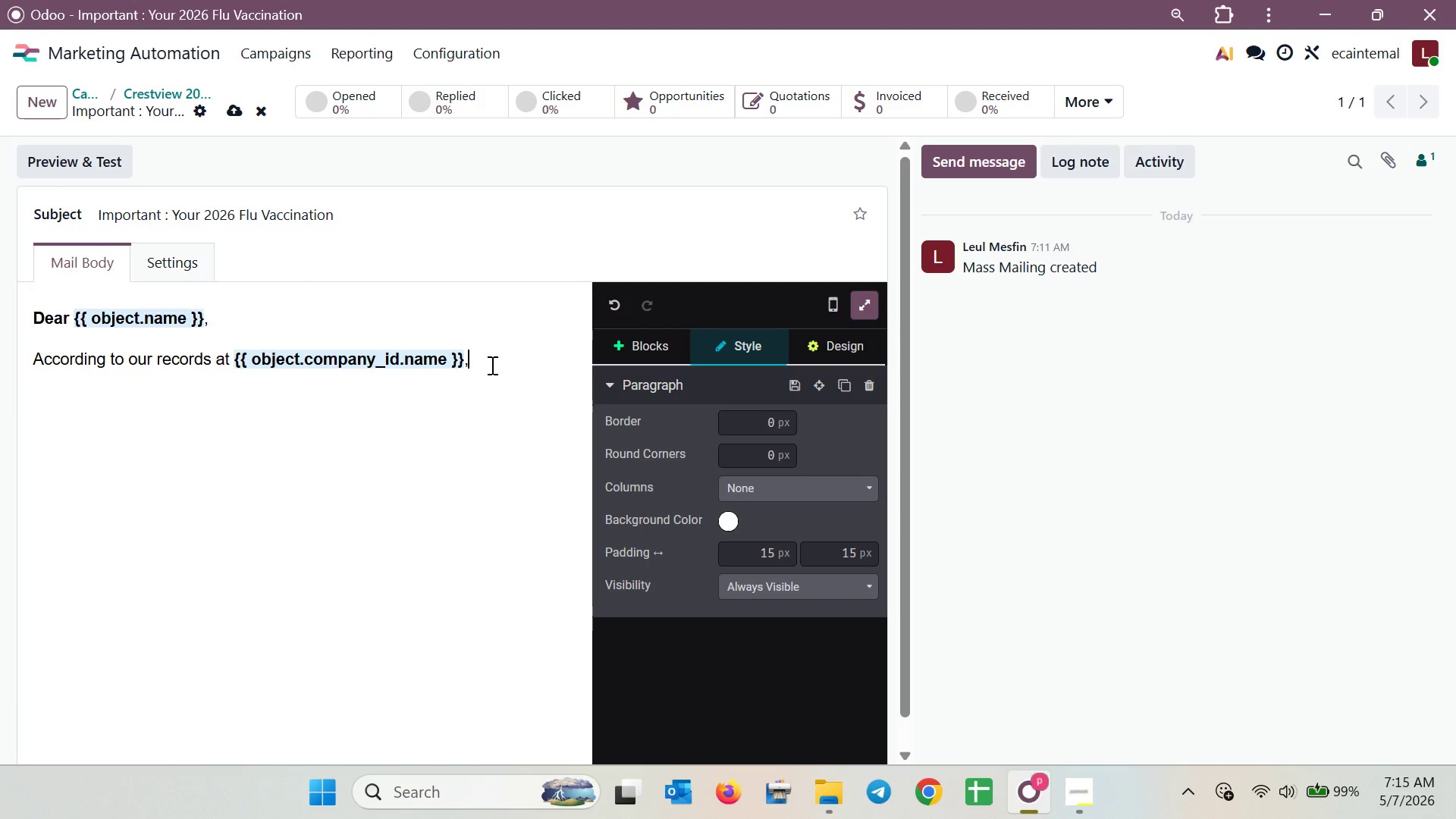 
key(Space)
 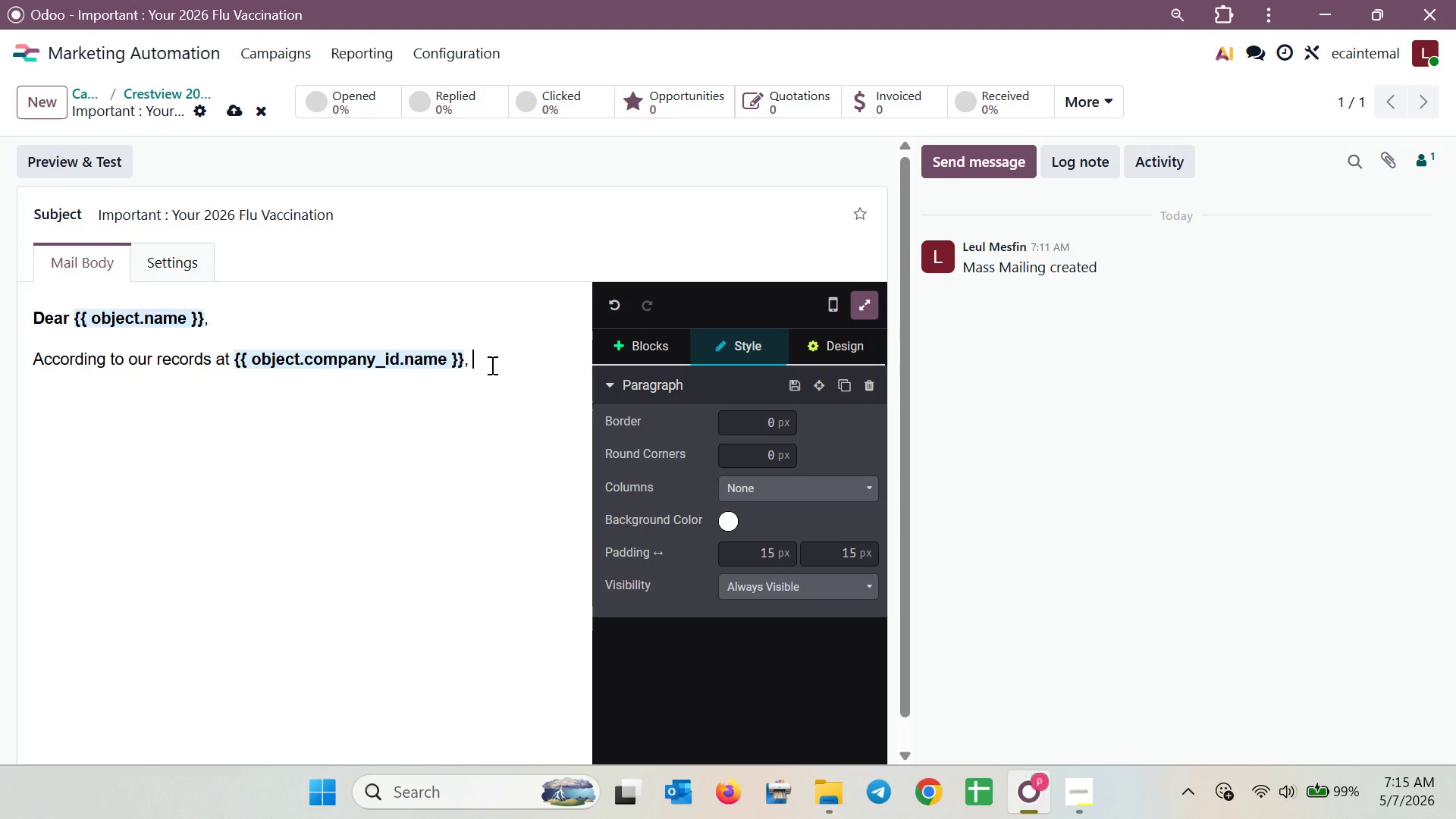 
key(Control+B)
 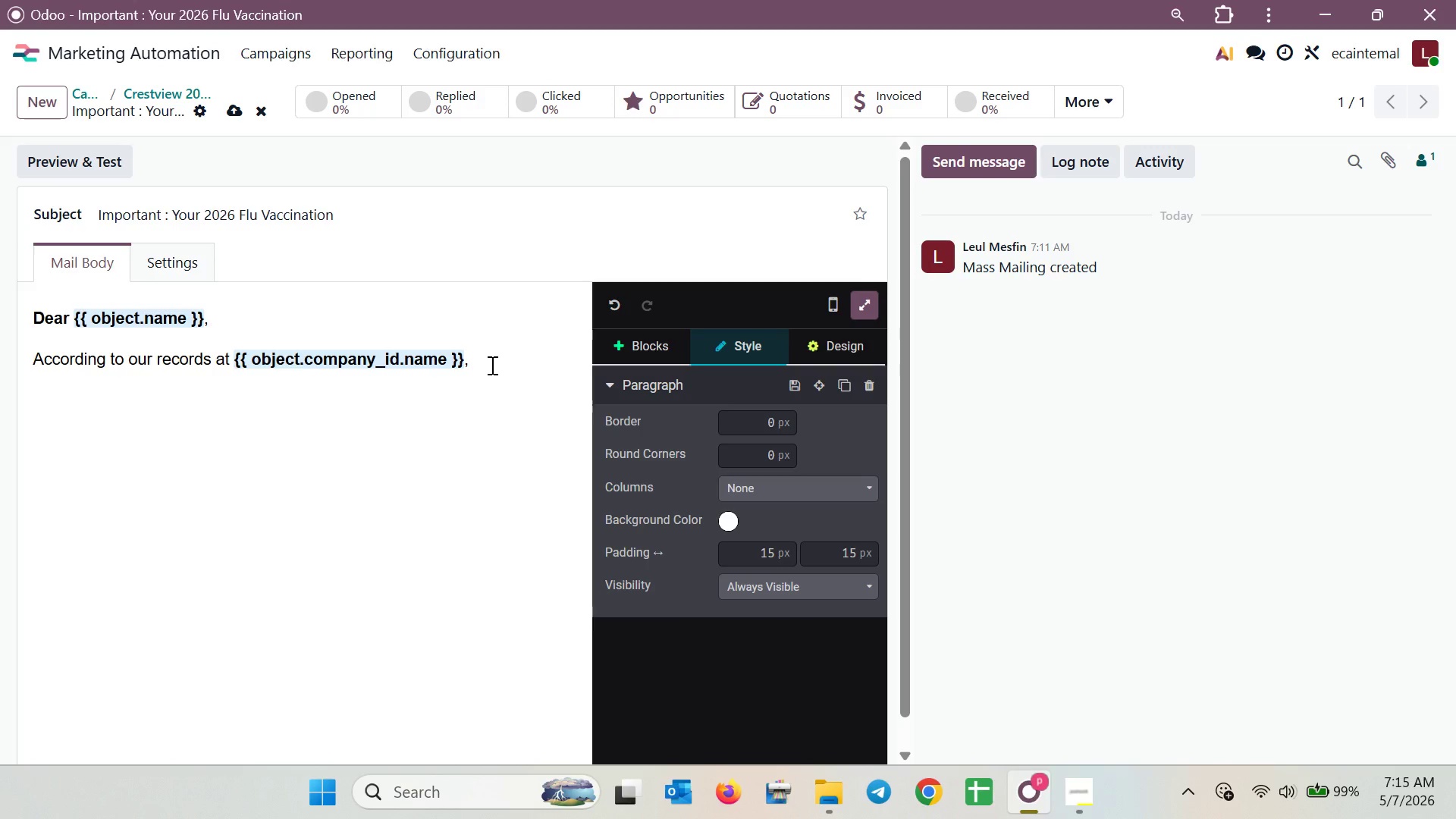 
type(you are eligible for your annual flu )
 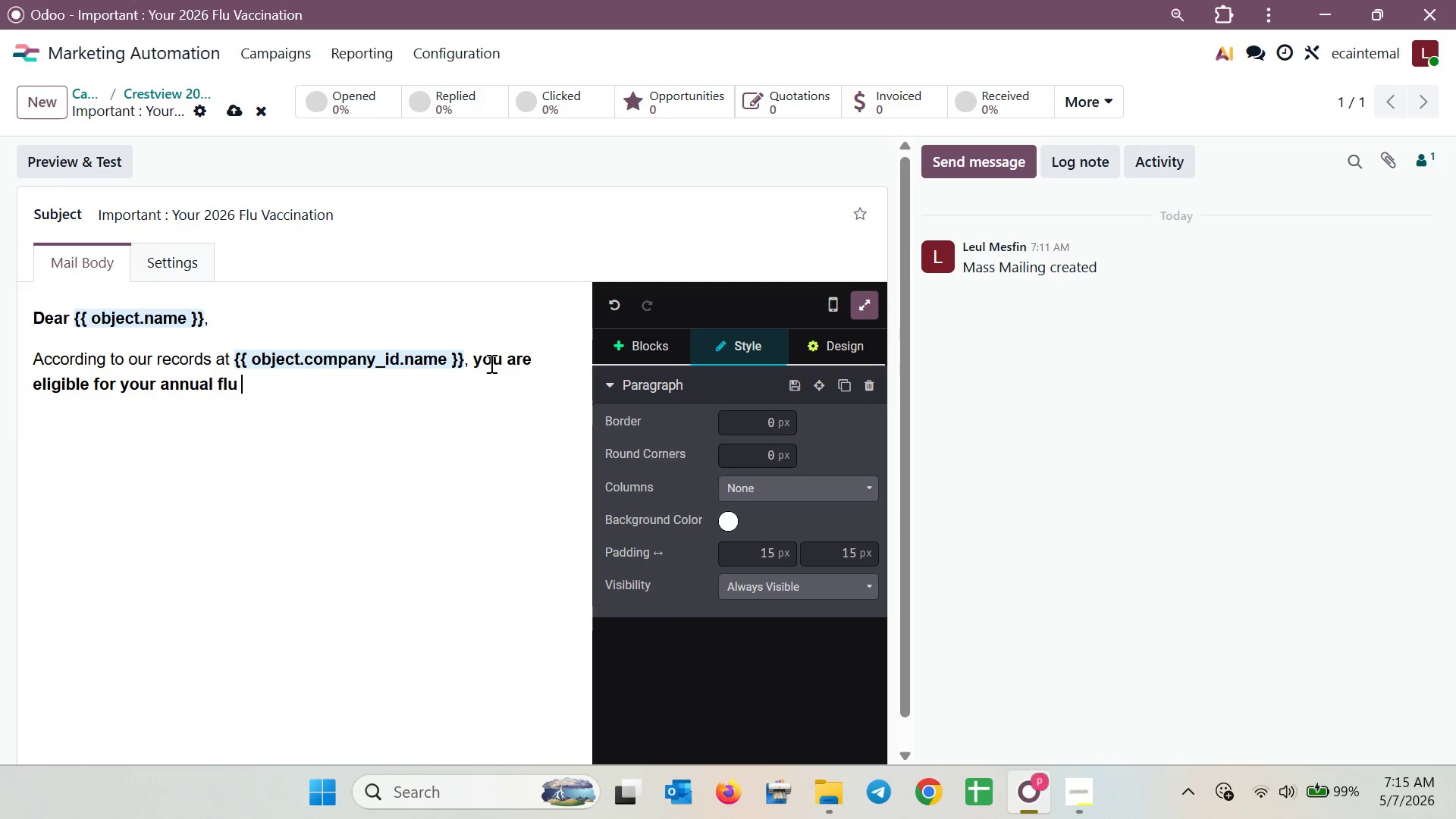 
left_click_drag(start_coordinate=[473, 363], to_coordinate=[492, 439])
 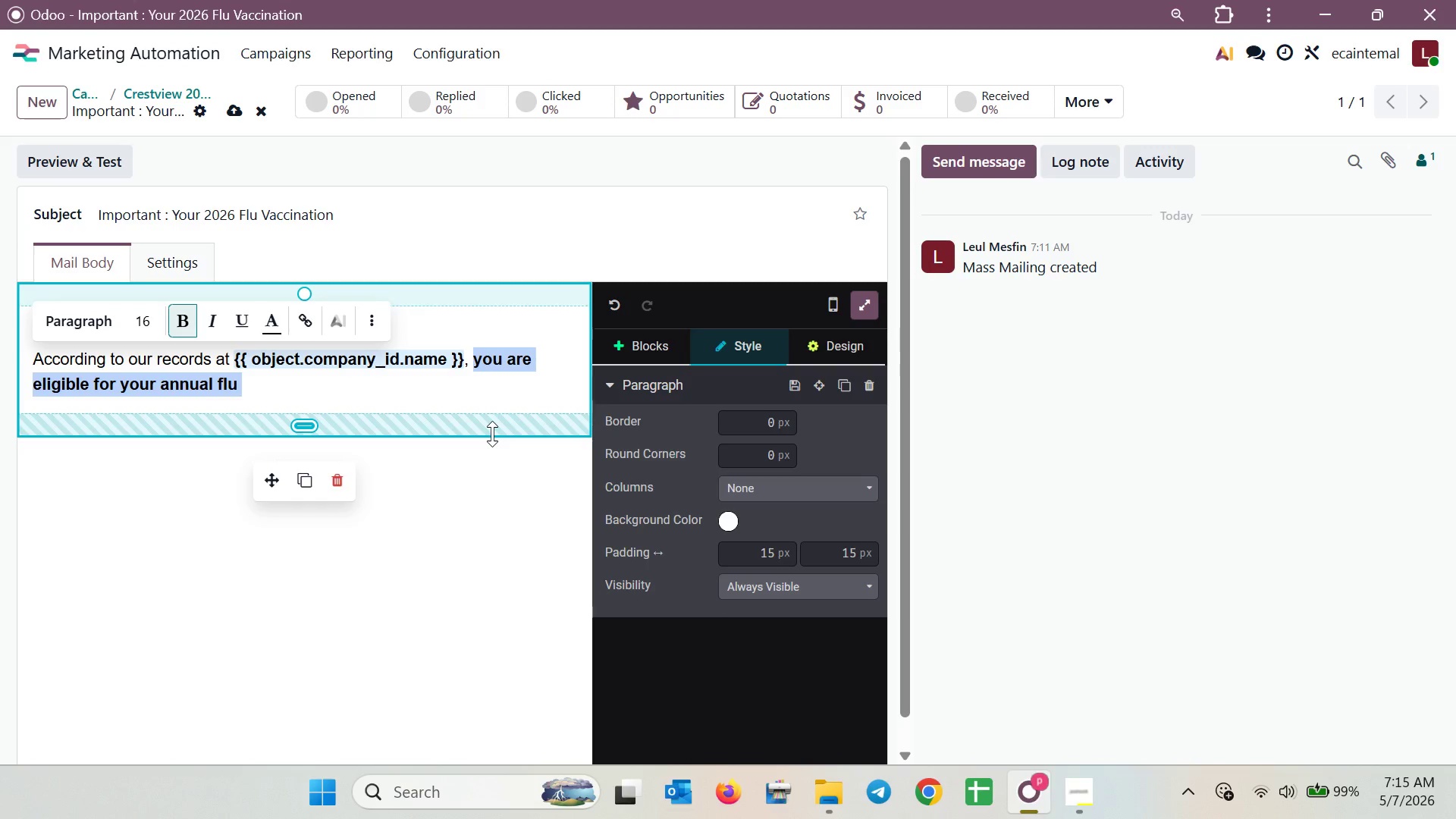 
key(Control+B)
 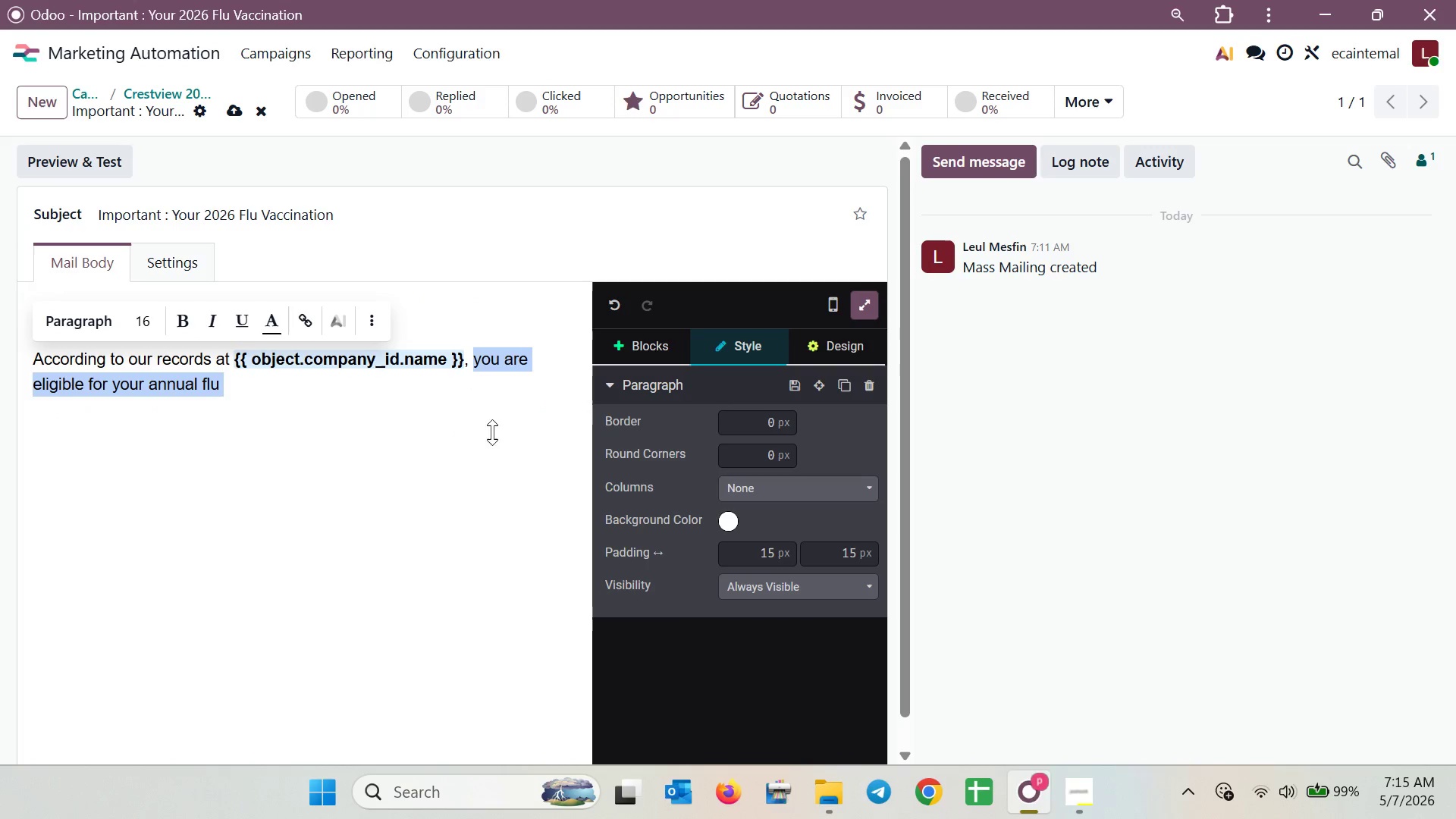 
left_click([482, 416])
 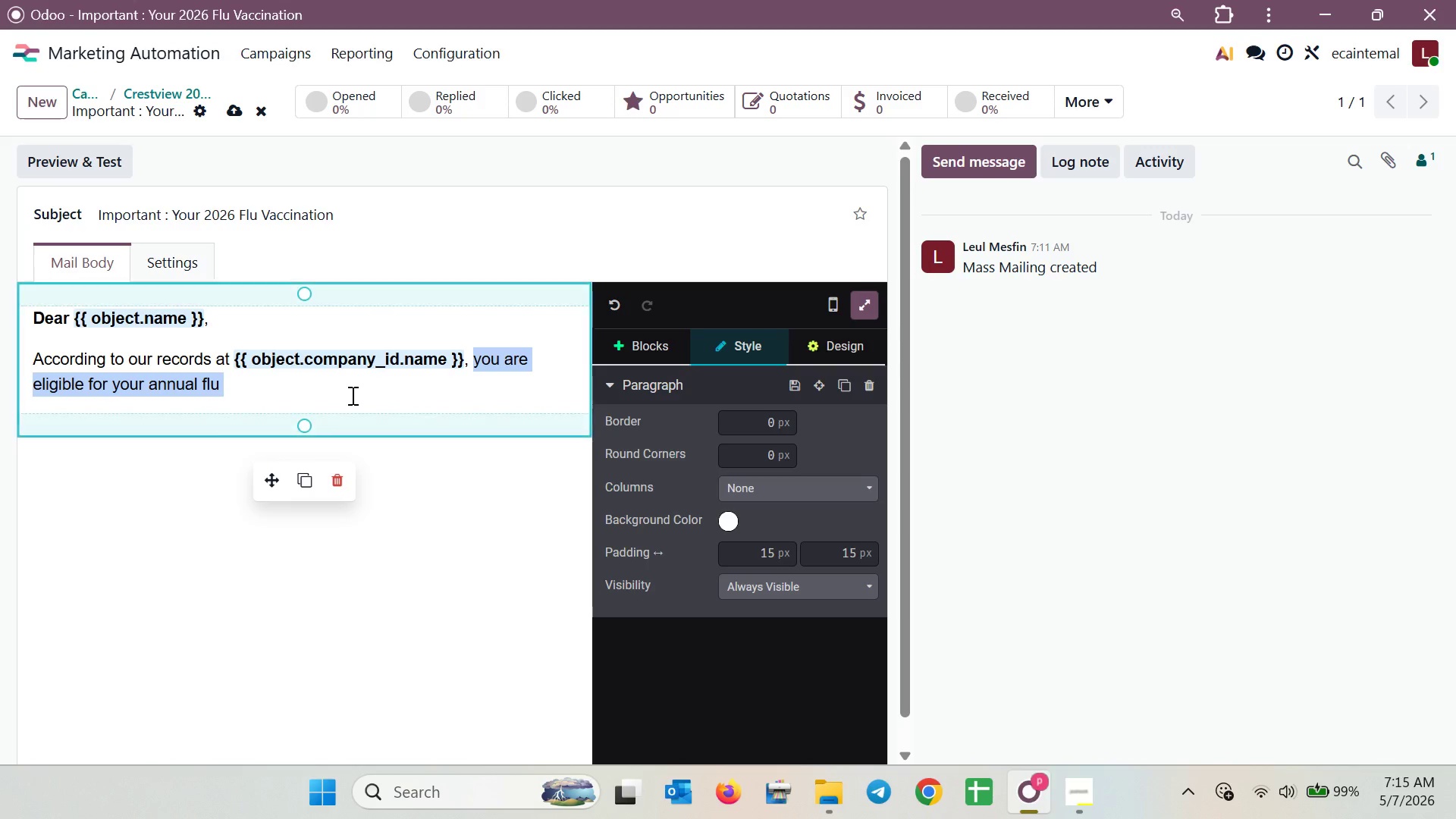 
left_click([348, 396])
 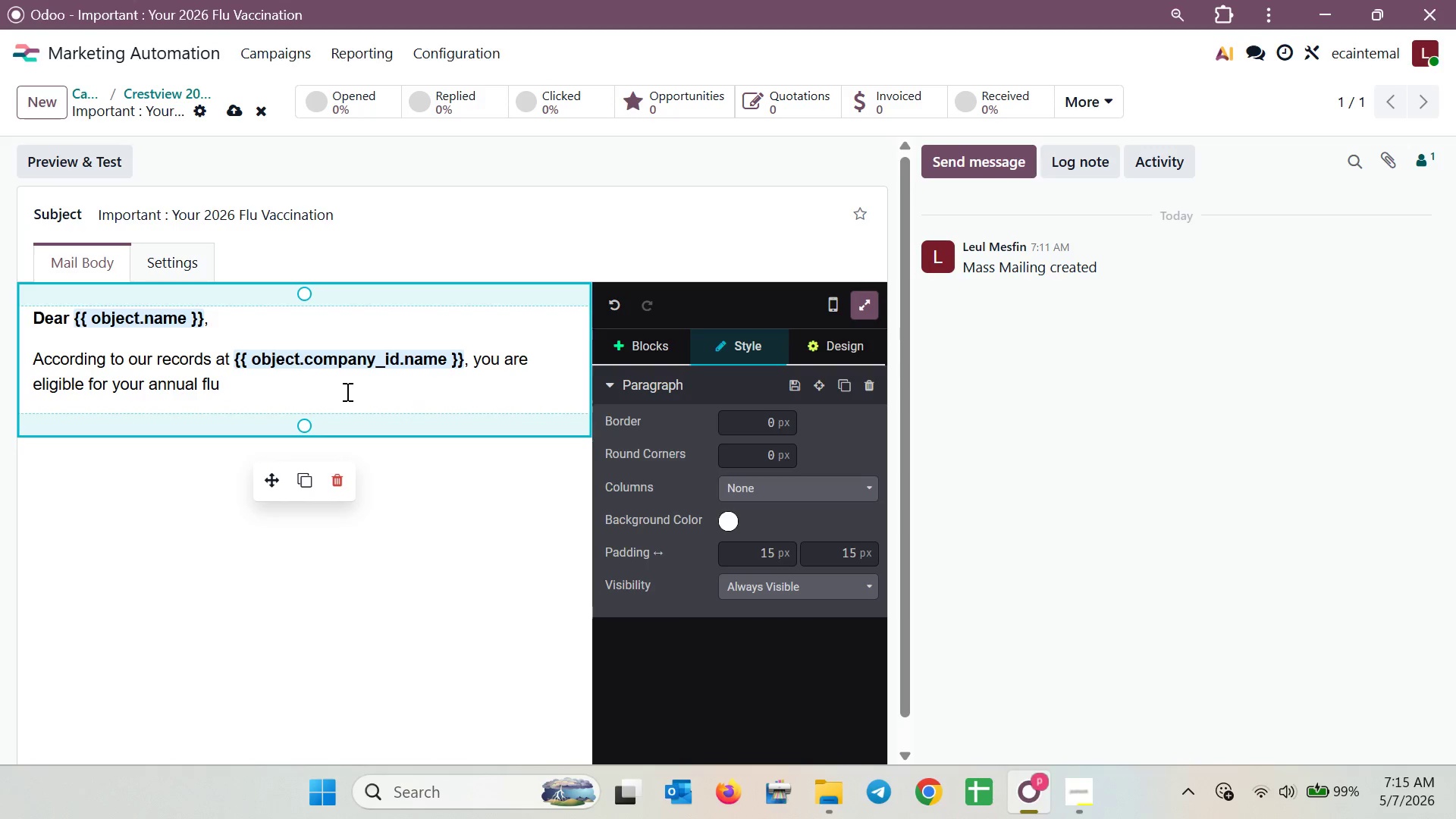 
wait(10.95)
 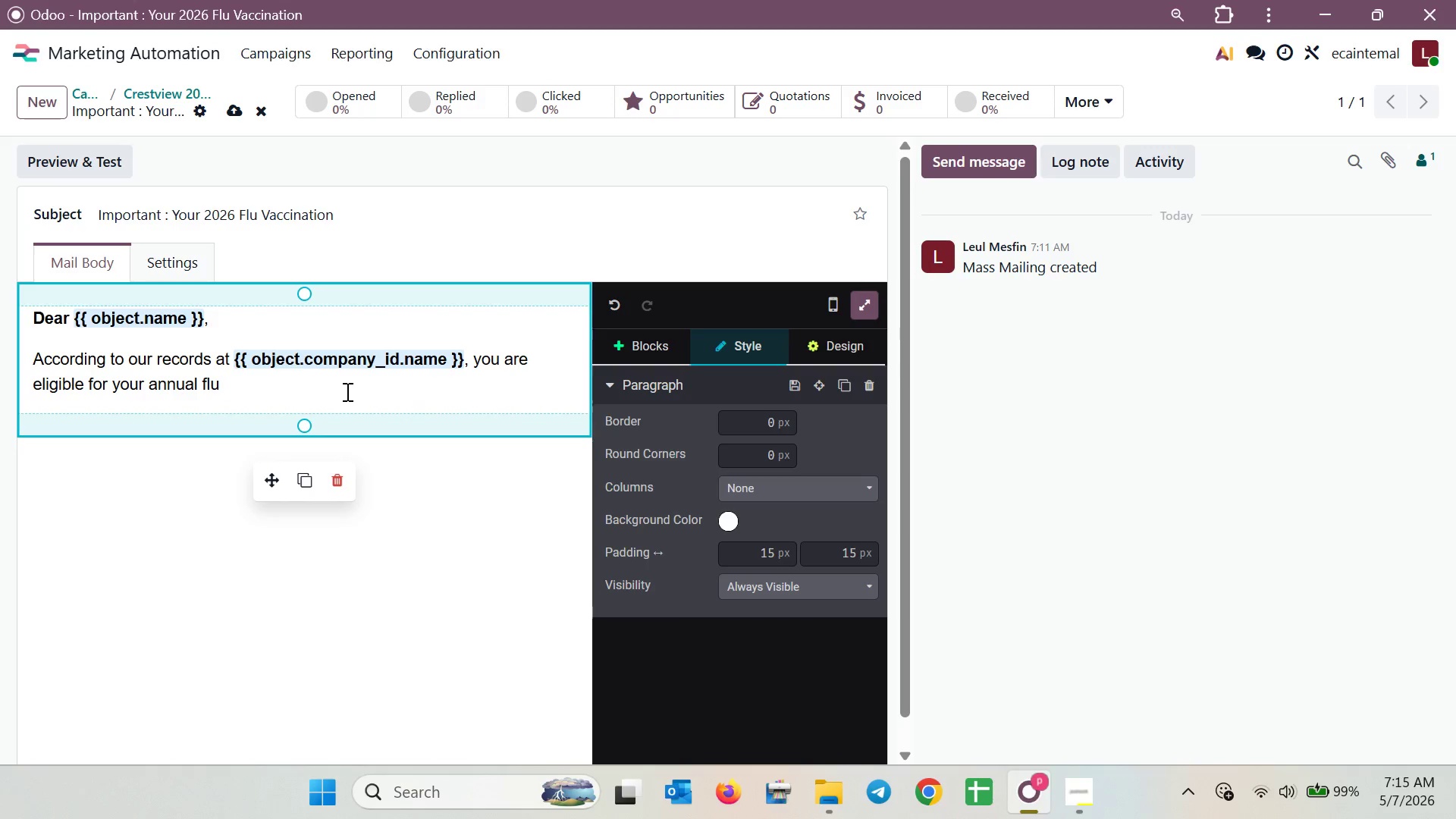 
type(vaccination.)
 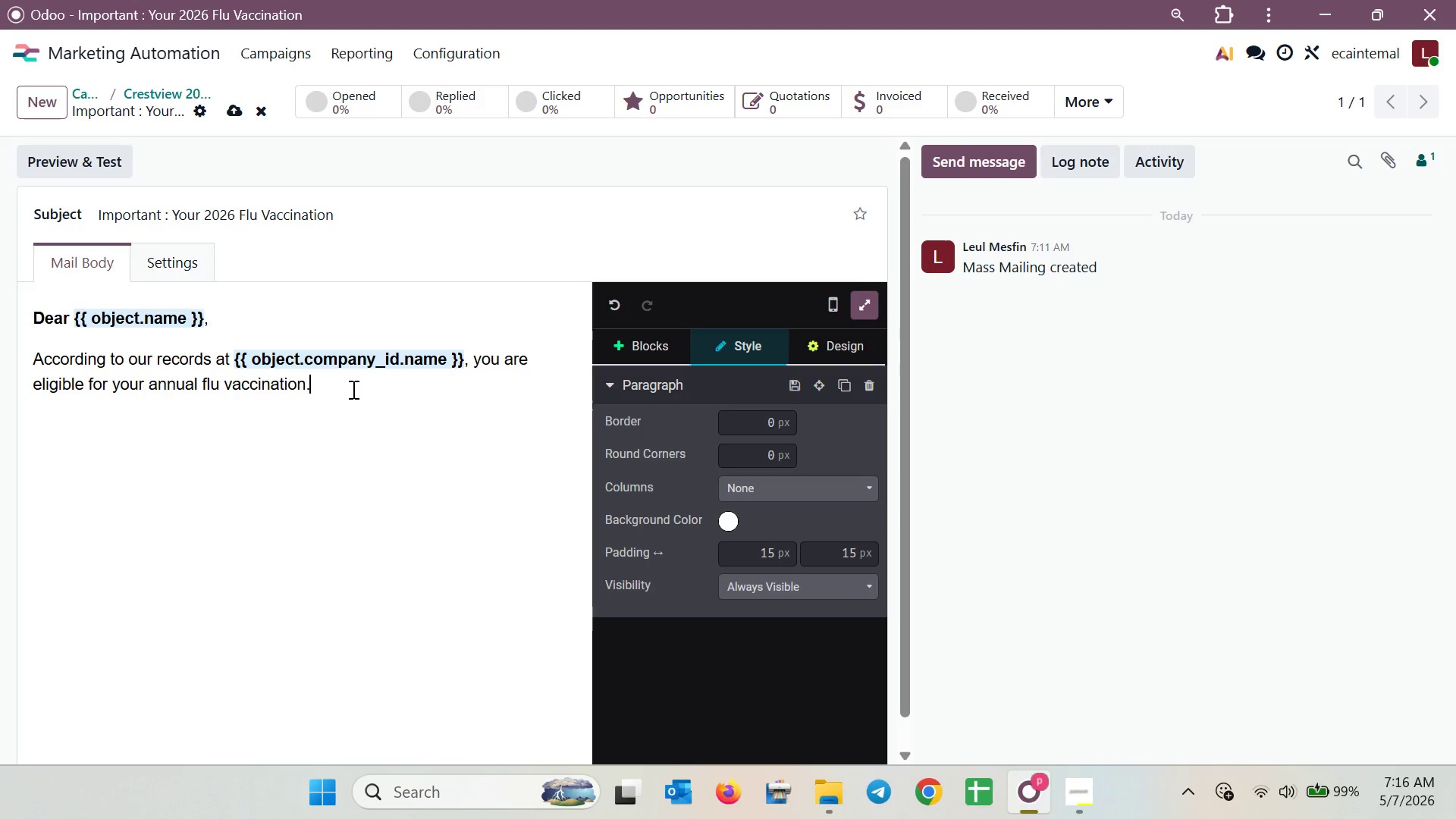 
key(Enter)
 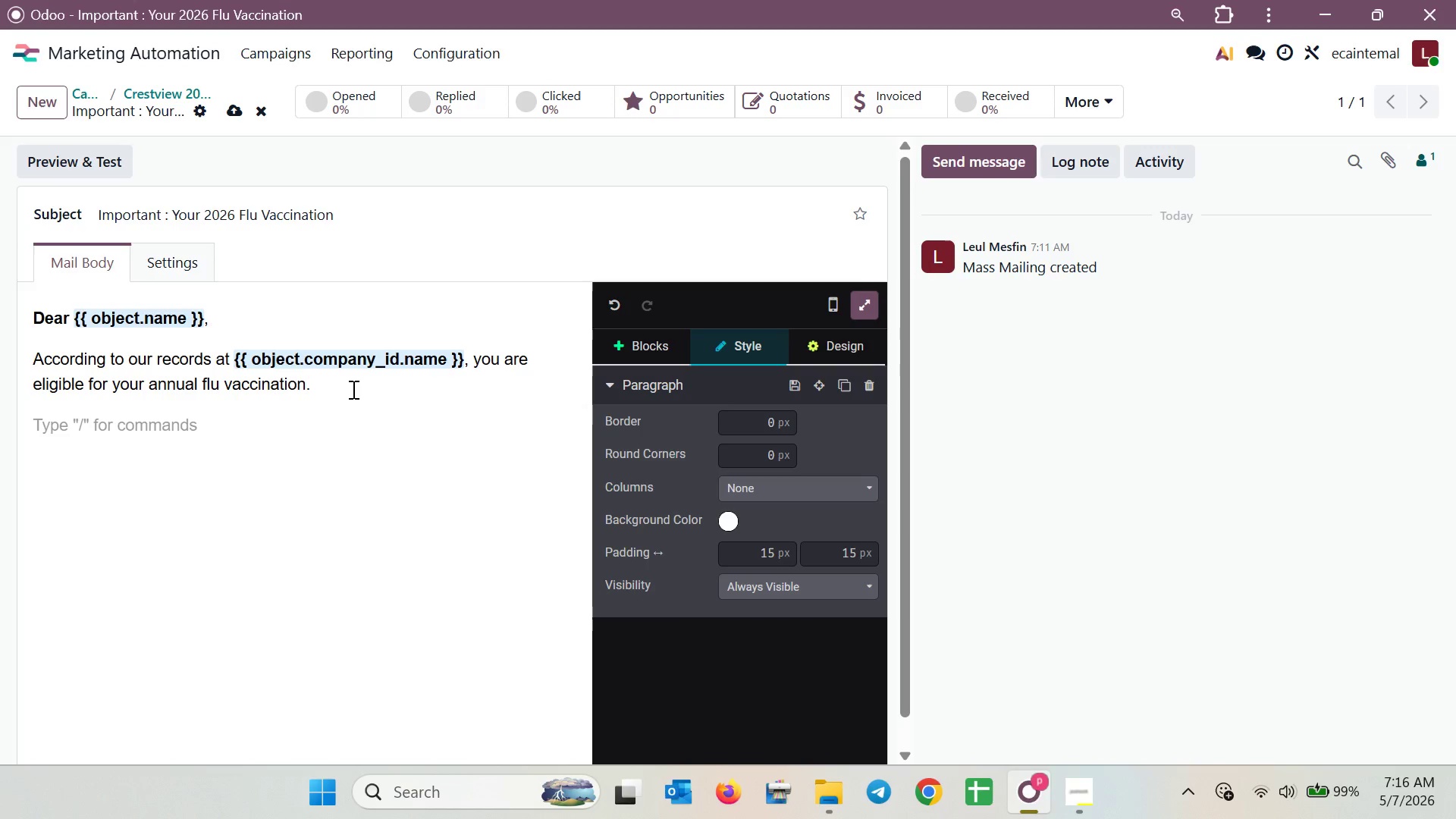 
type(For the 2026 season, we hve)
key(Backspace)
key(Backspace)
type(ave priortized your )
 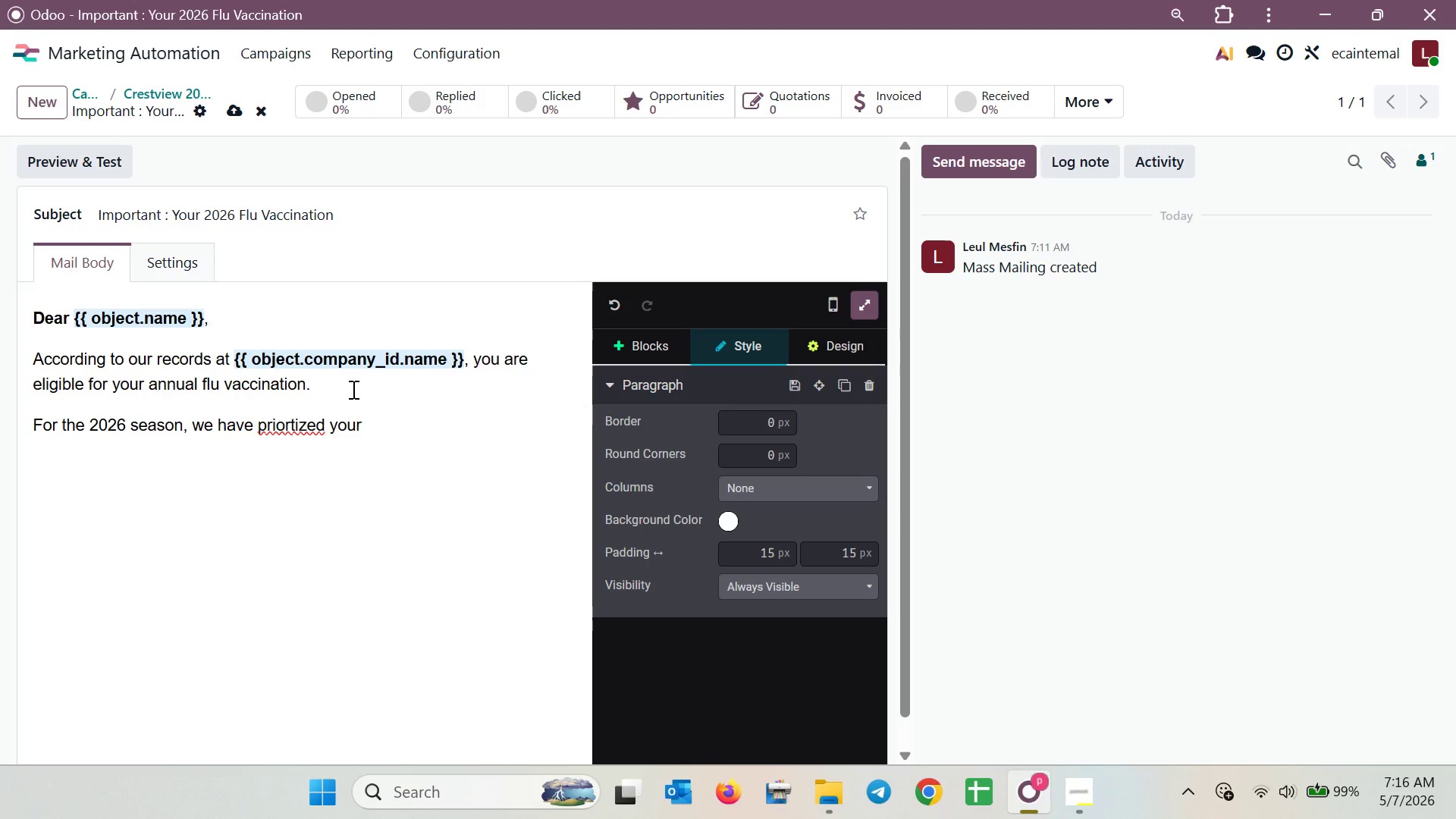 
key(ArrowLeft)
 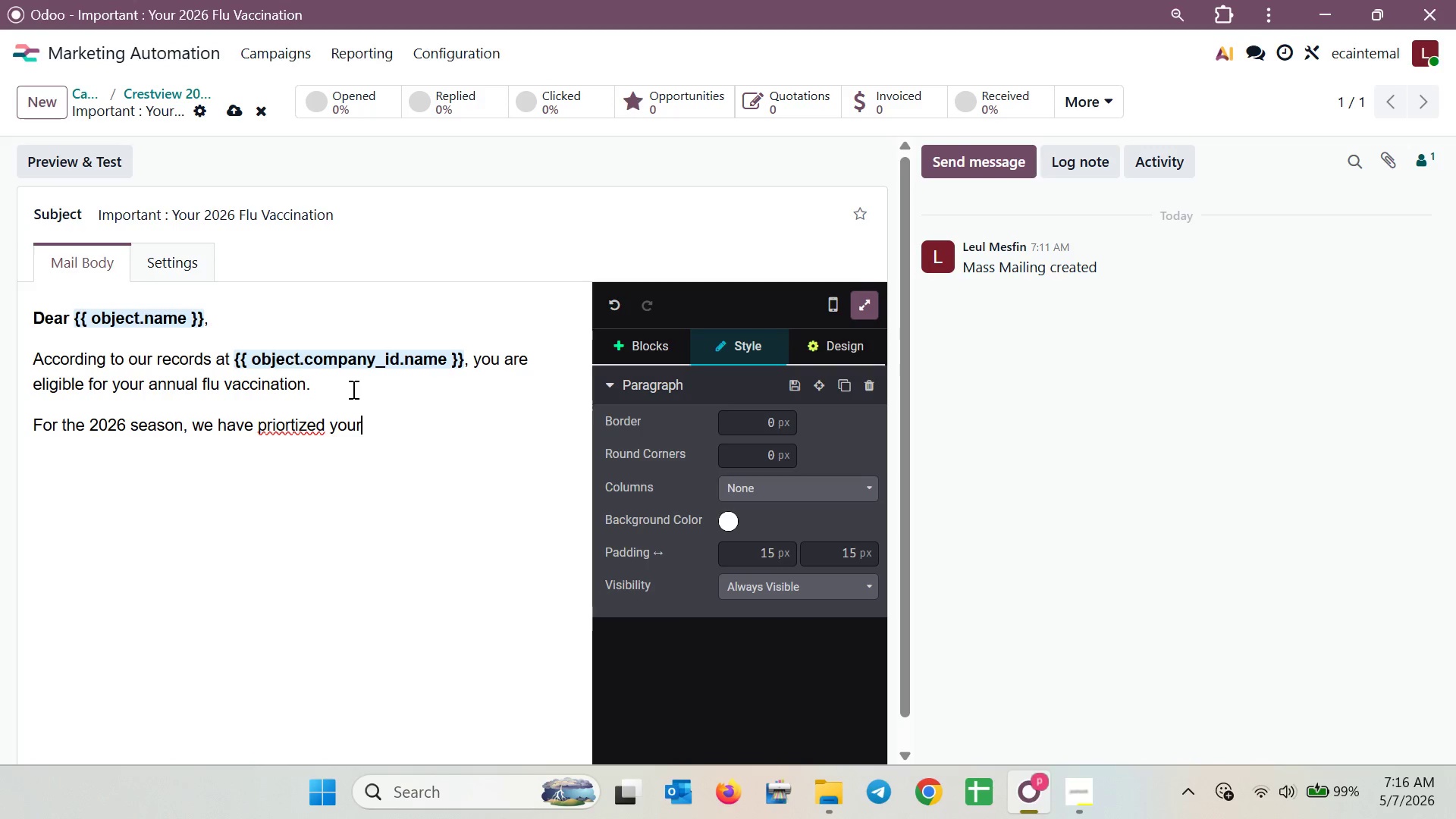 
key(ArrowLeft)
 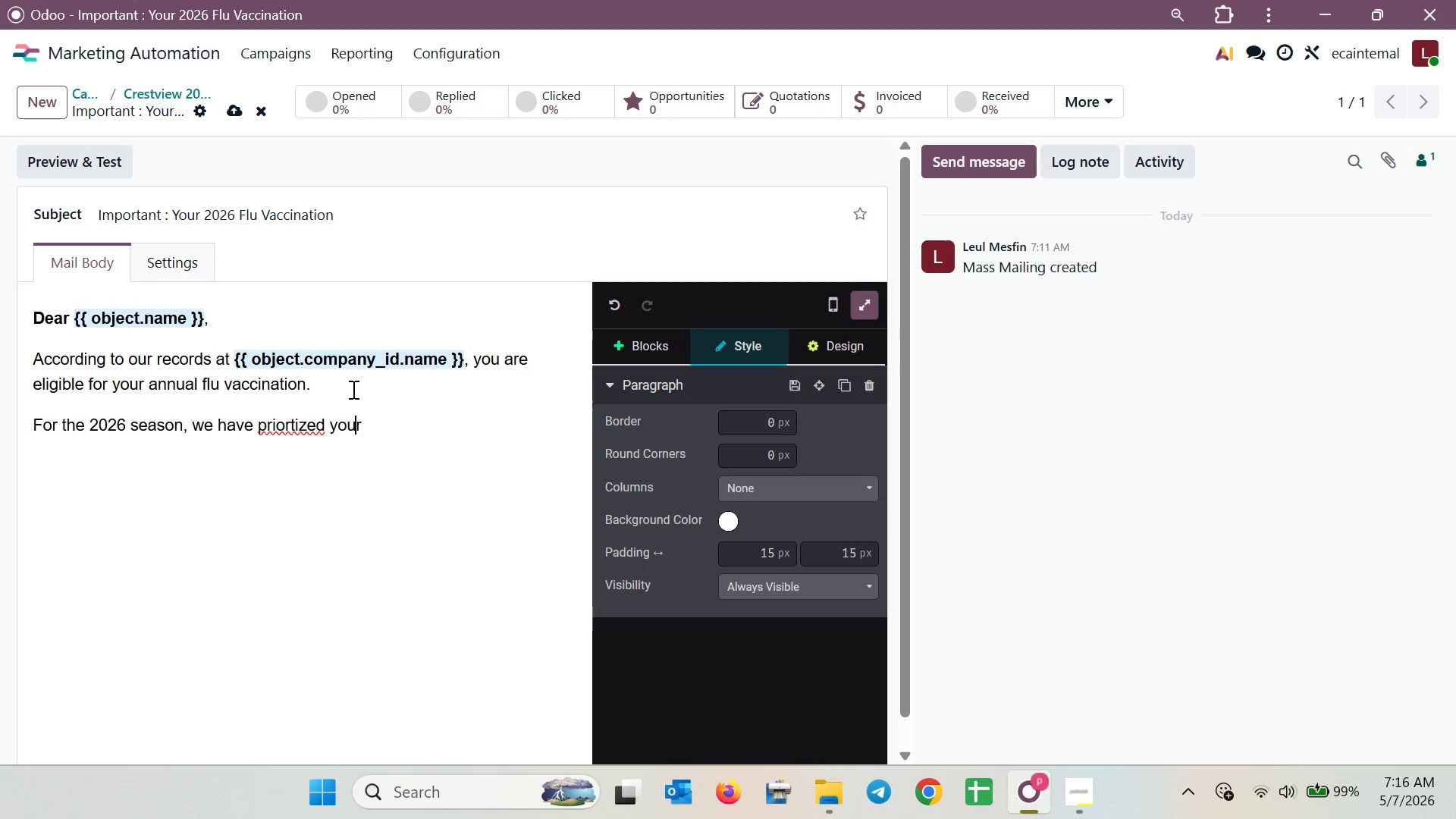 
key(ArrowLeft)
 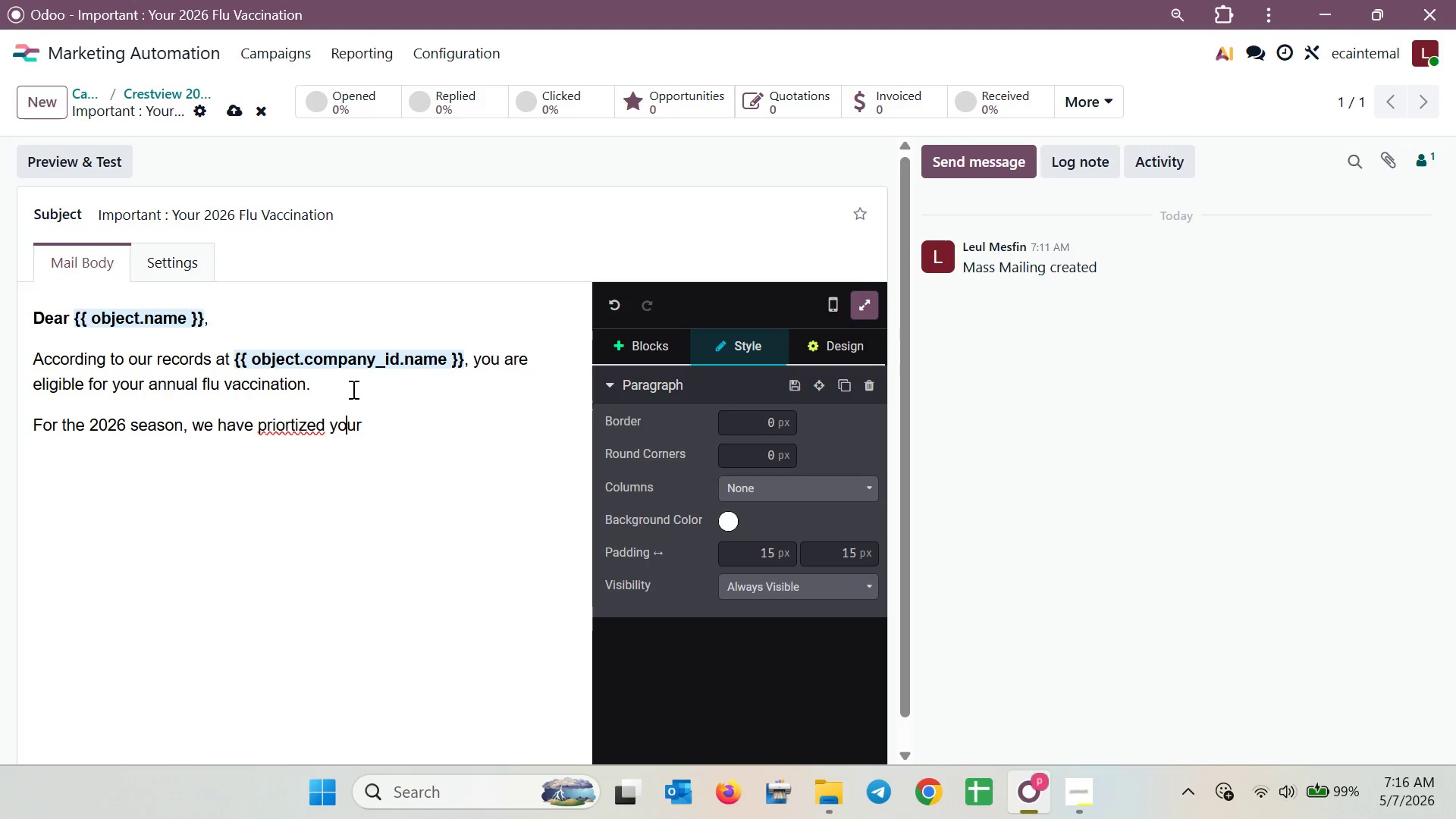 
key(ArrowLeft)
 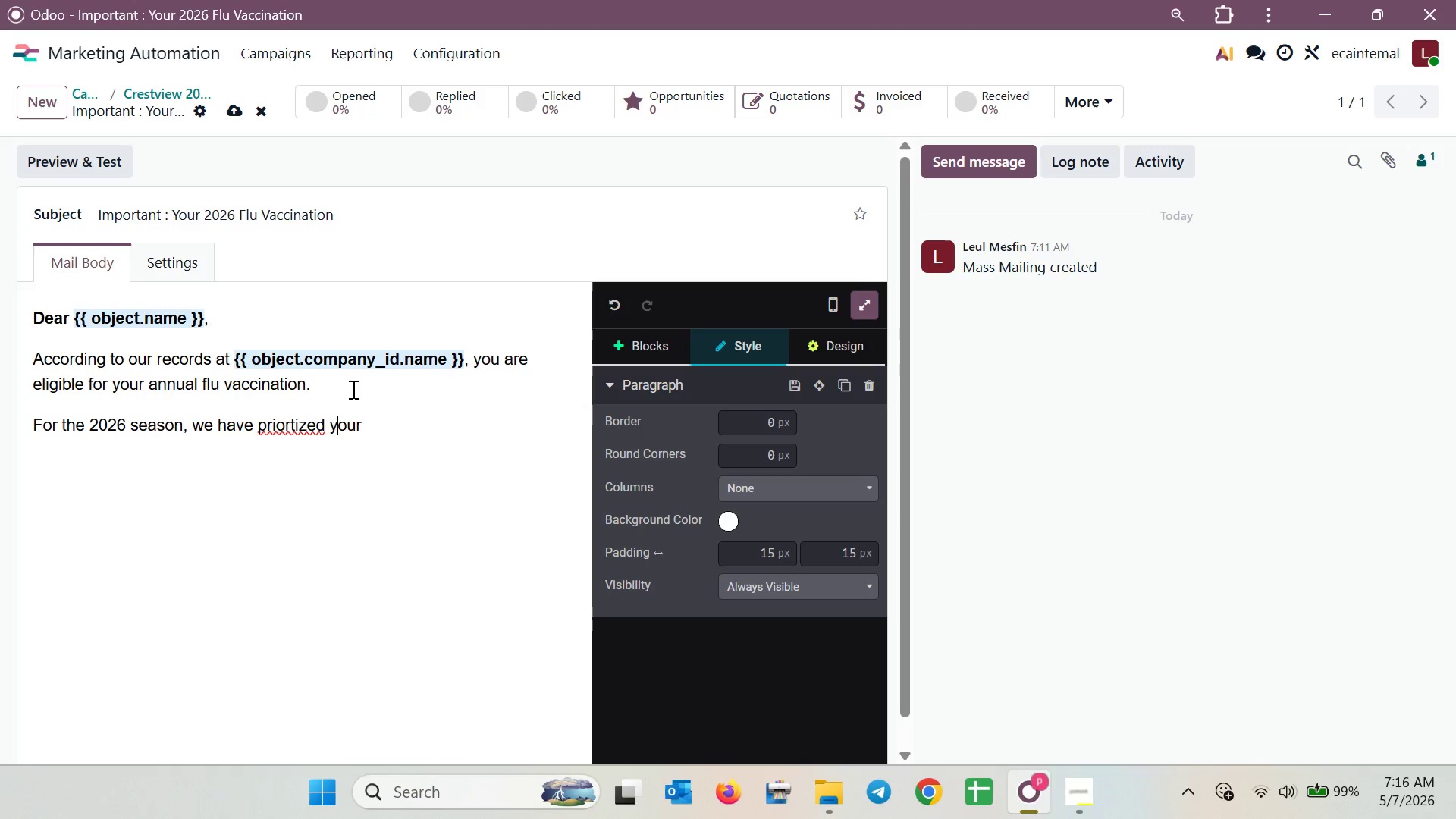 
key(ArrowLeft)
 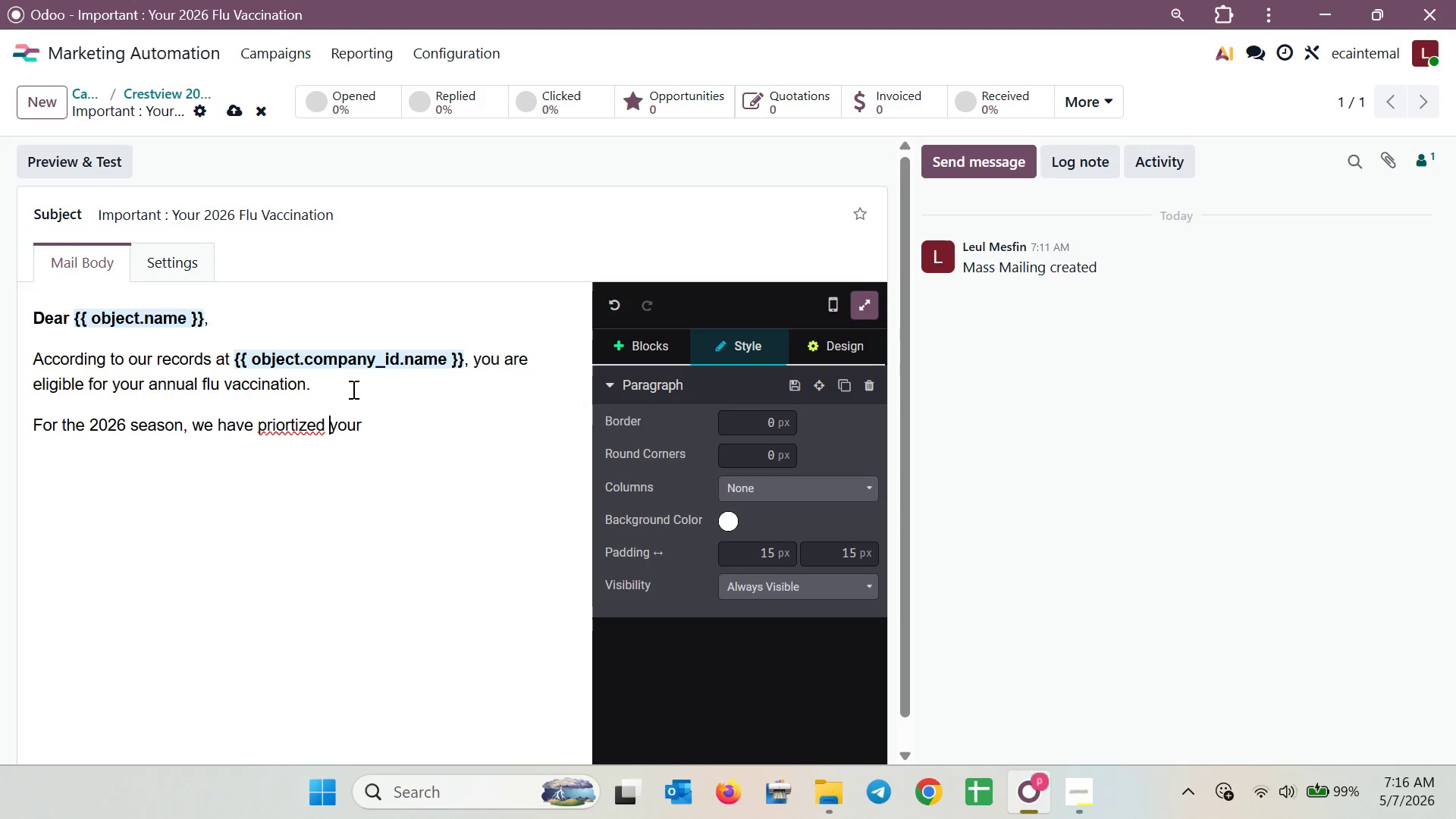 
key(ArrowLeft)
 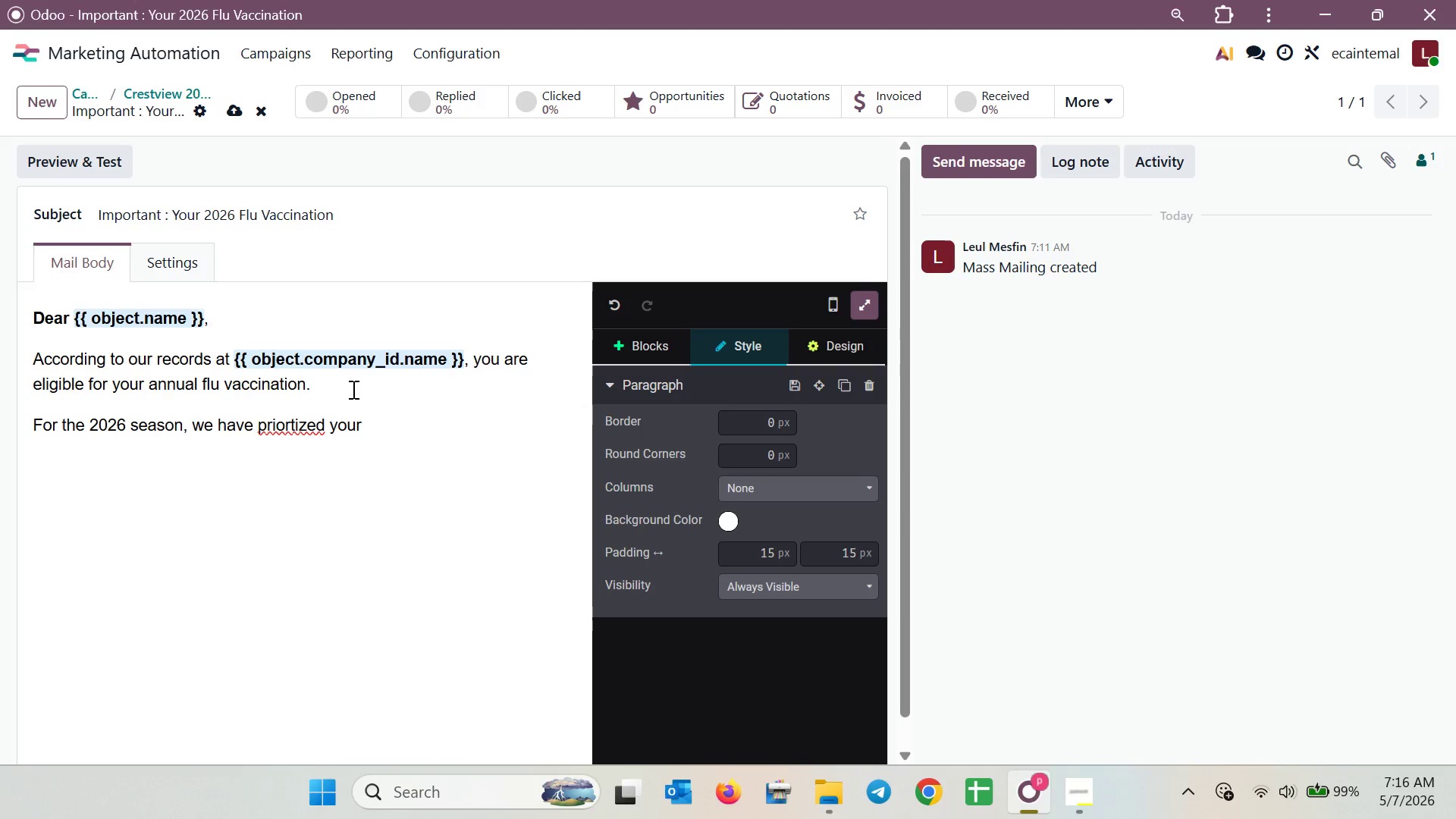 
key(Backspace)
key(Backspace)
key(Backspace)
key(Backspace)
key(Backspace)
key(Backspace)
key(Backspace)
key(Backspace)
type(ioritized)
 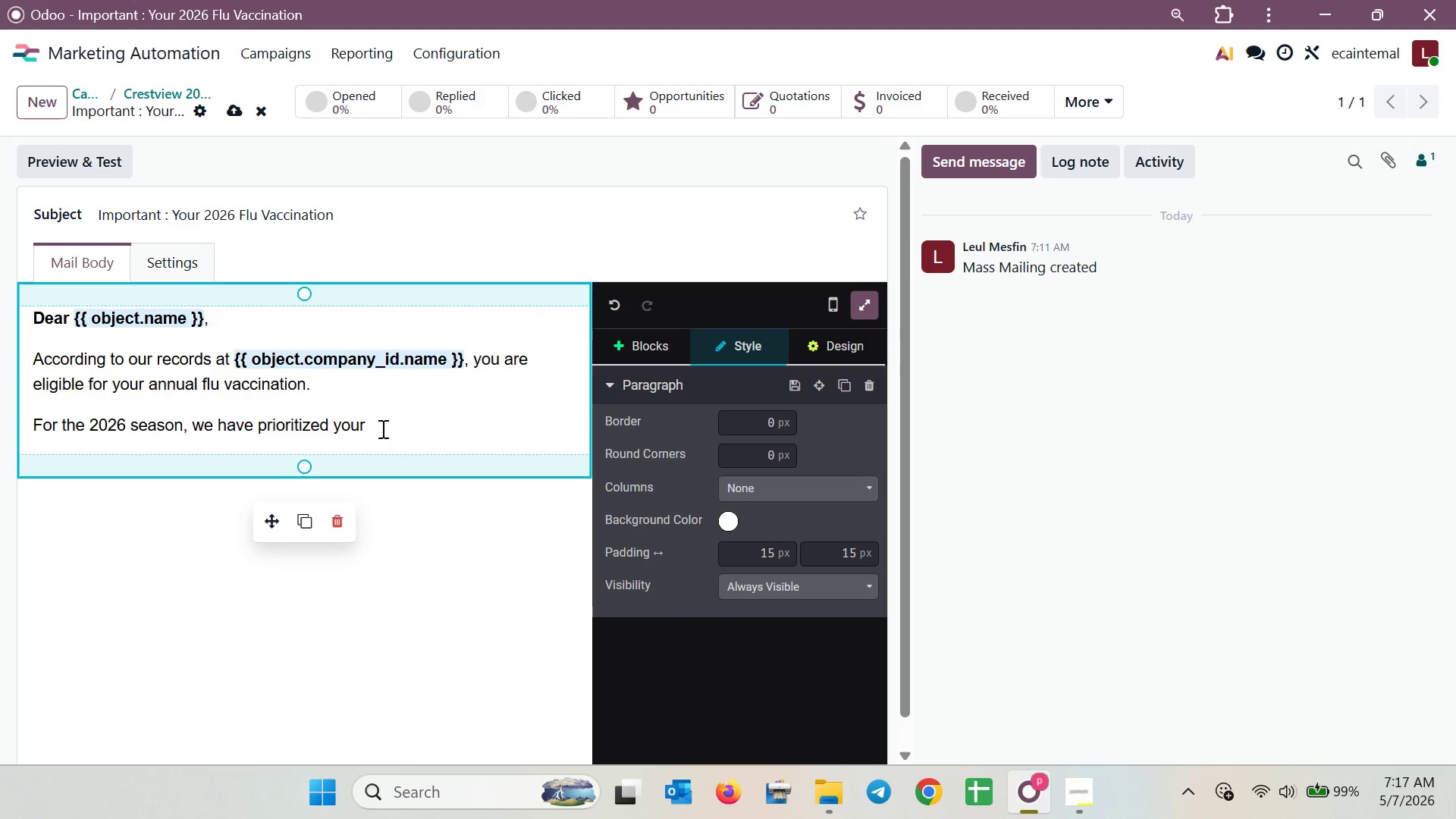 
type(healthby )
key(Backspace)
key(Backspace)
key(Backspace)
type( by )
 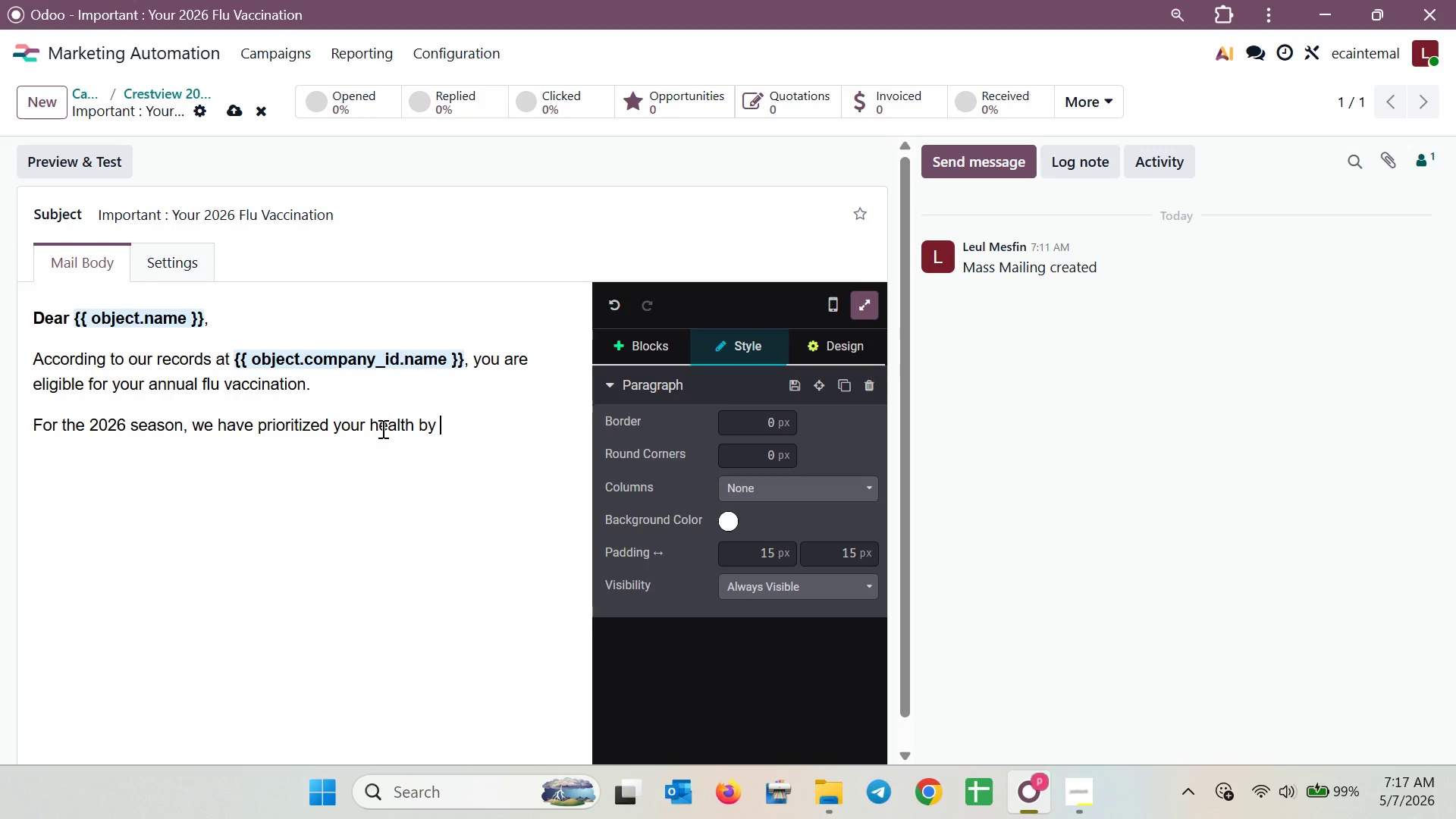 
type(securing two)
 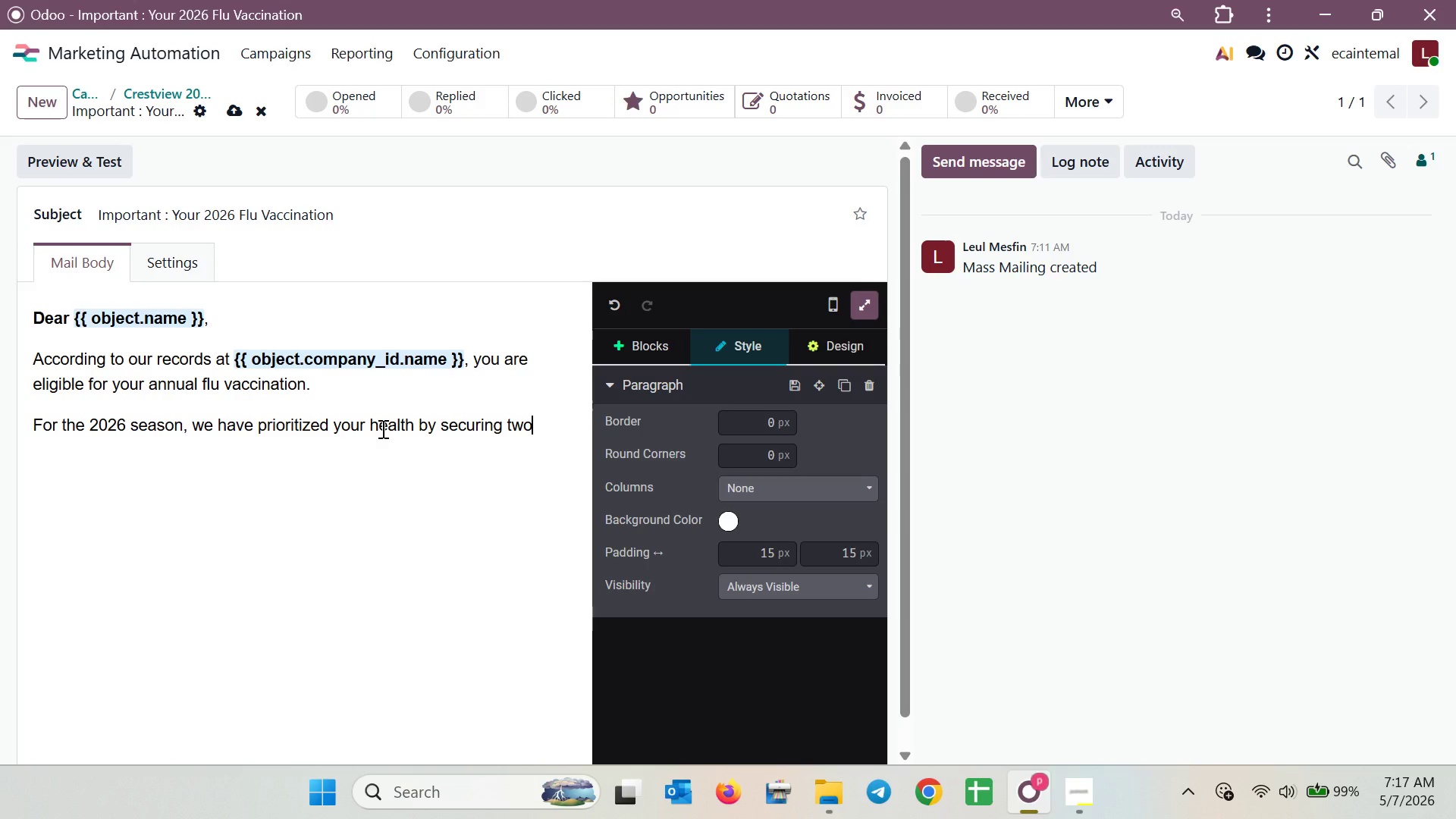 
wait(10.47)
 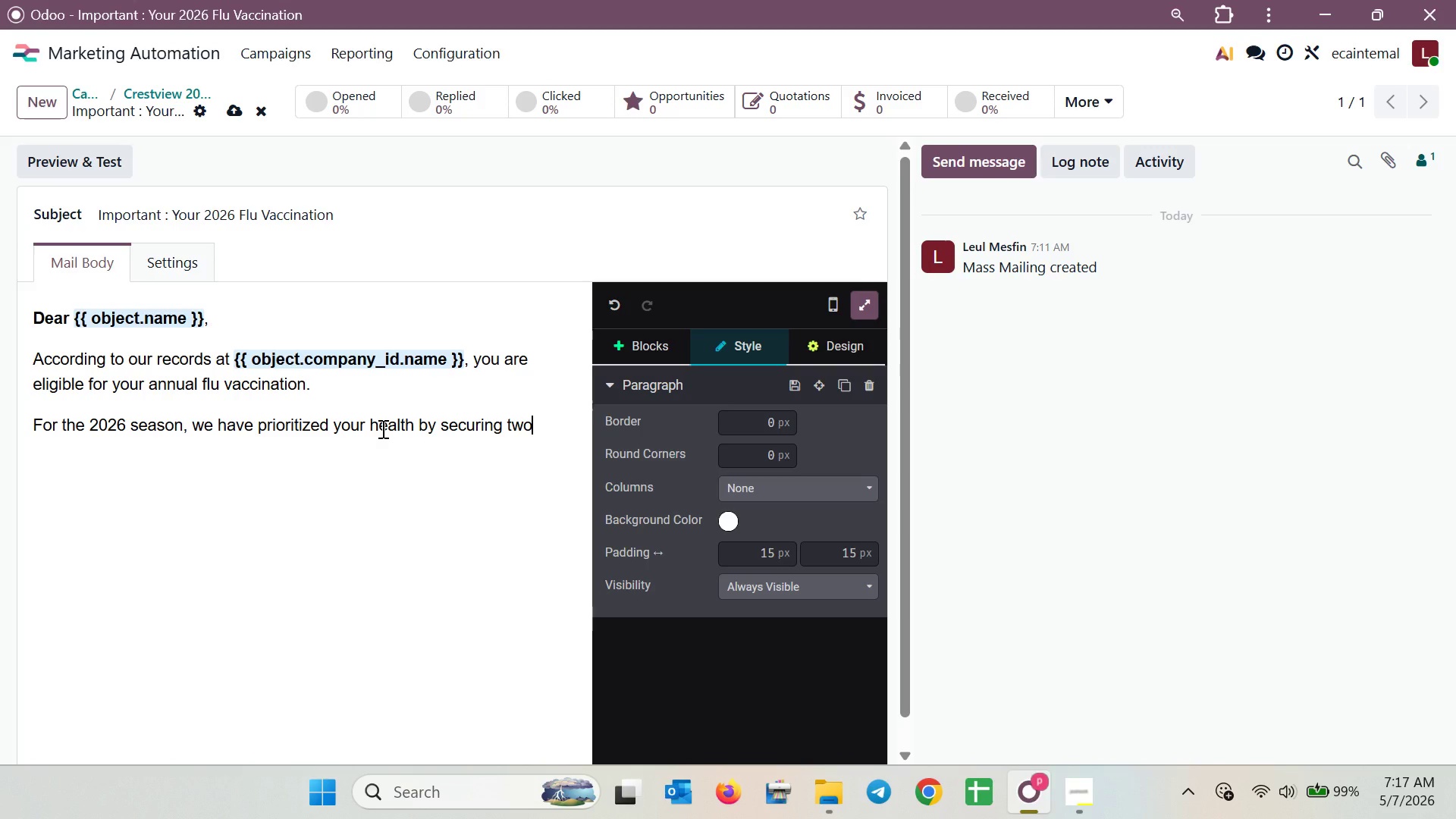 
key(Space)
 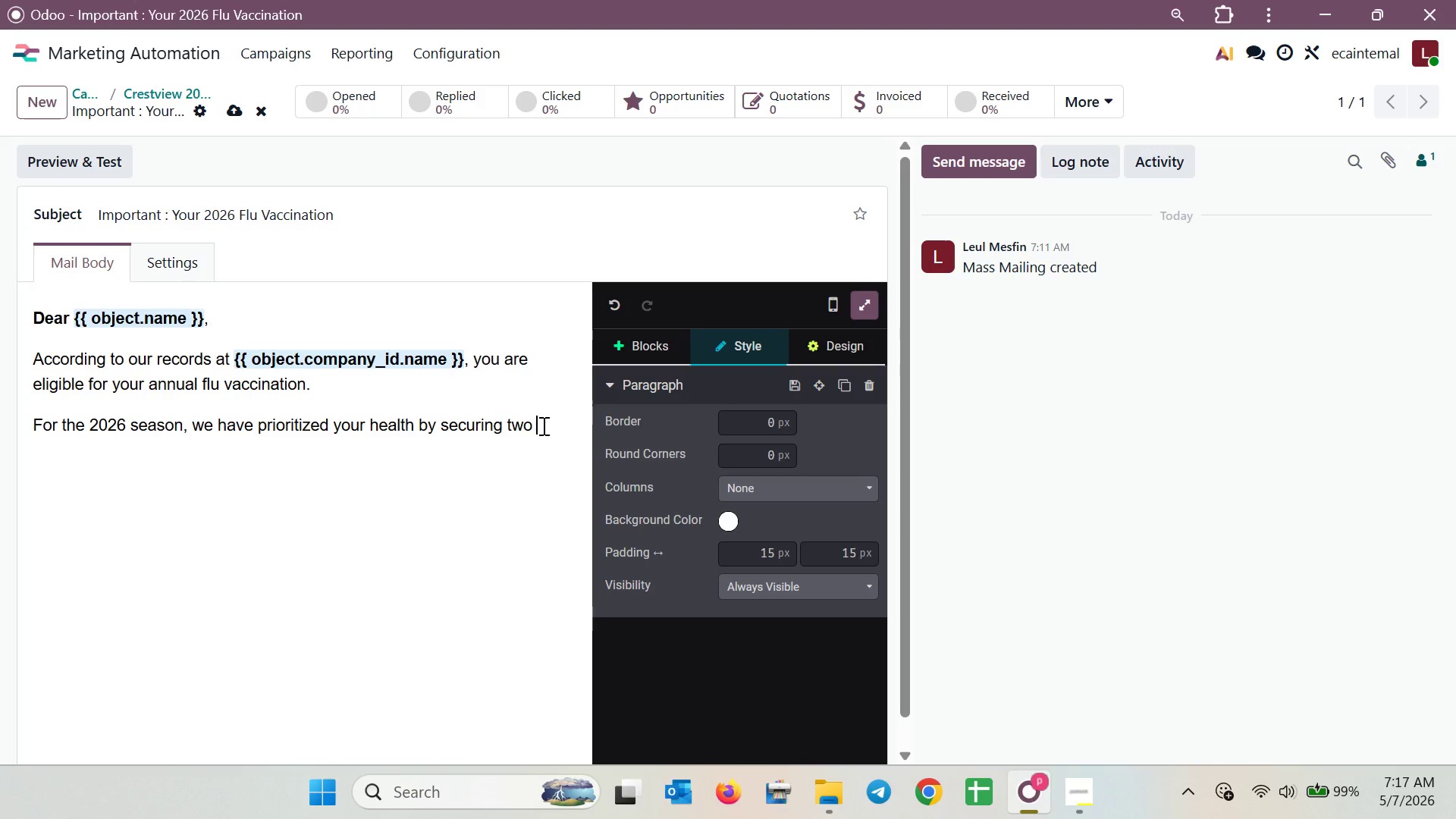 
type(specific vaccine type )
key(Backspace)
type(s. Pat)
 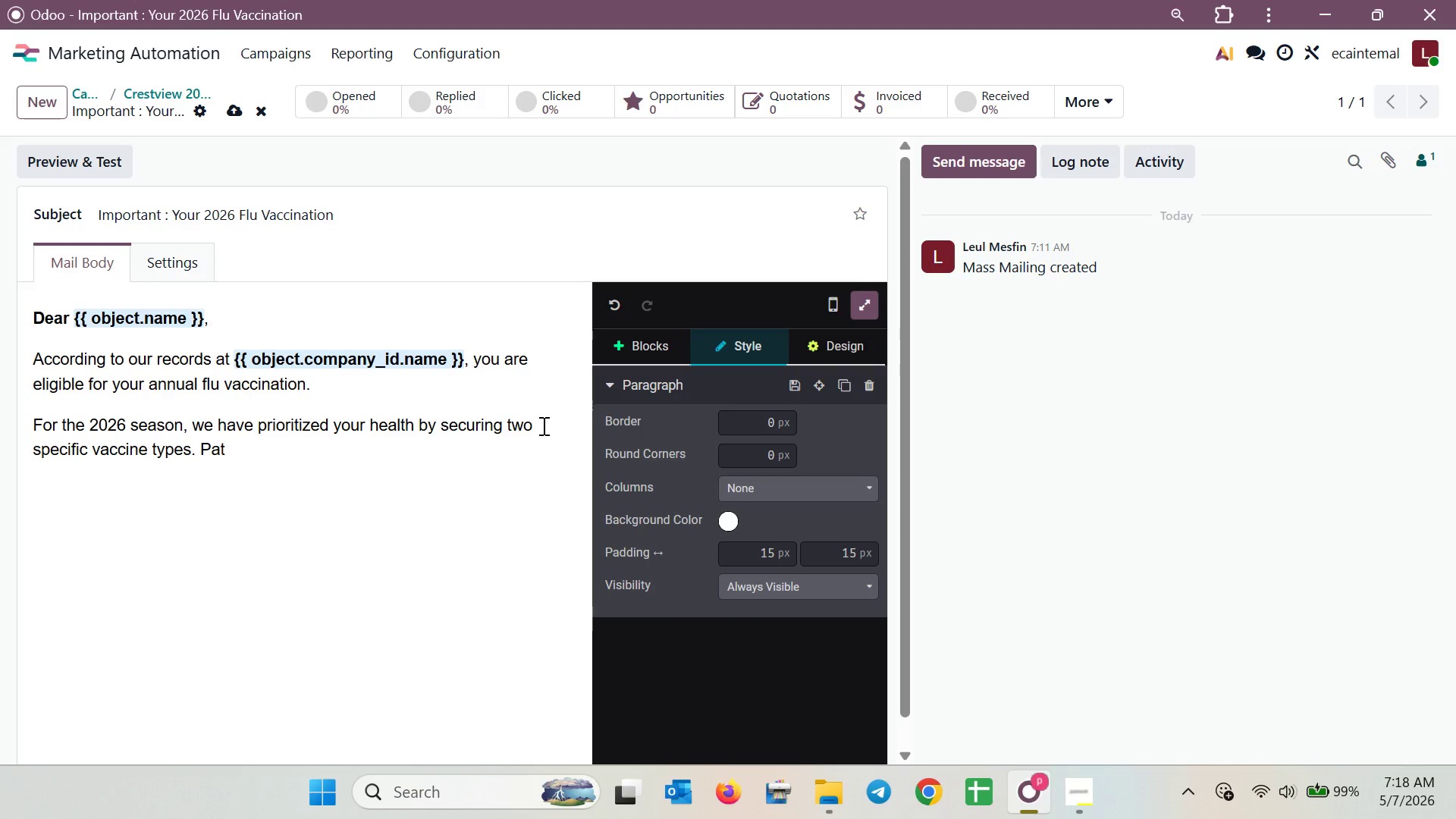 
wait(6.24)
 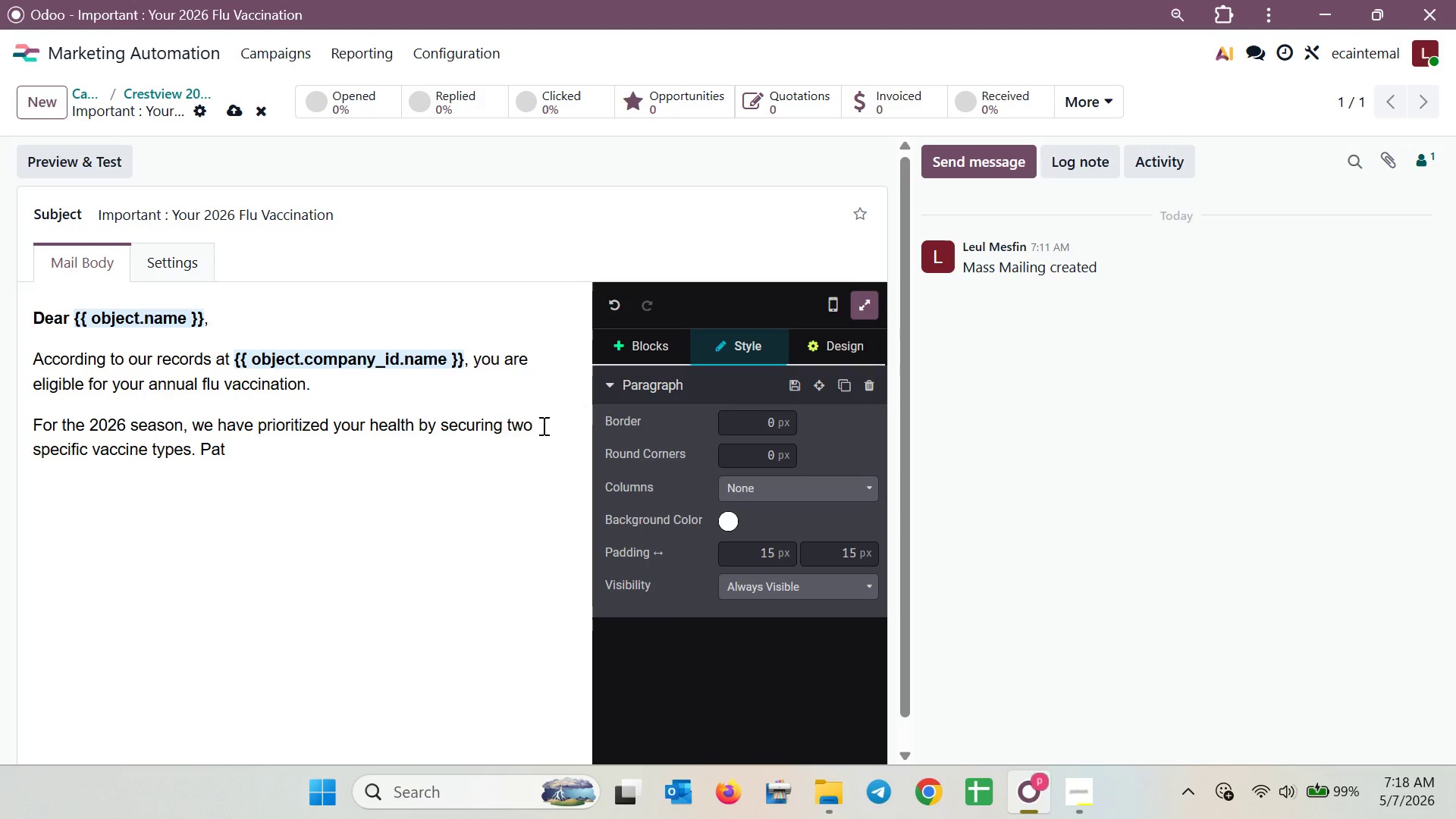 
key(I)
 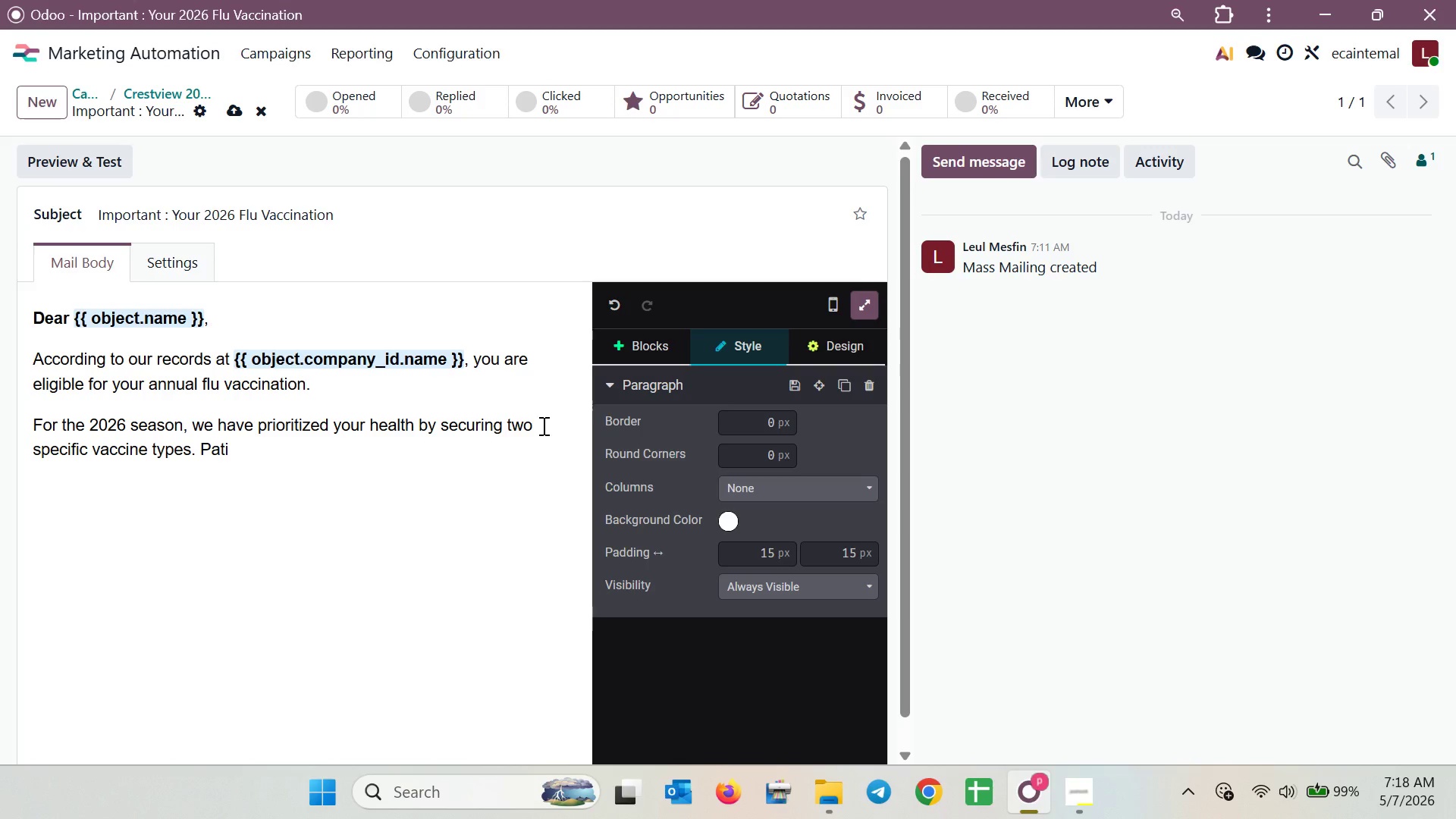 
wait(8.81)
 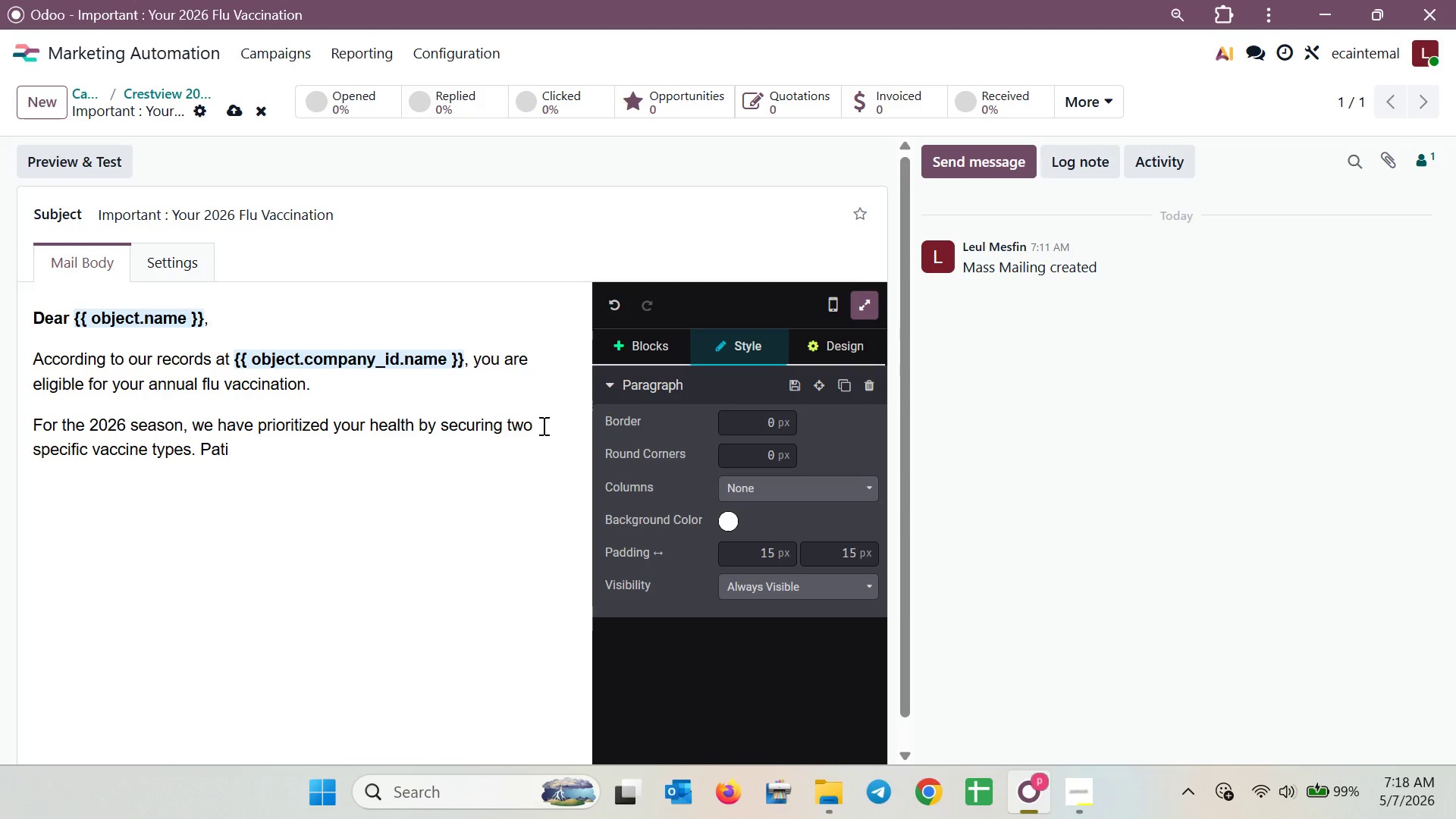 
type(ents in the Se)
 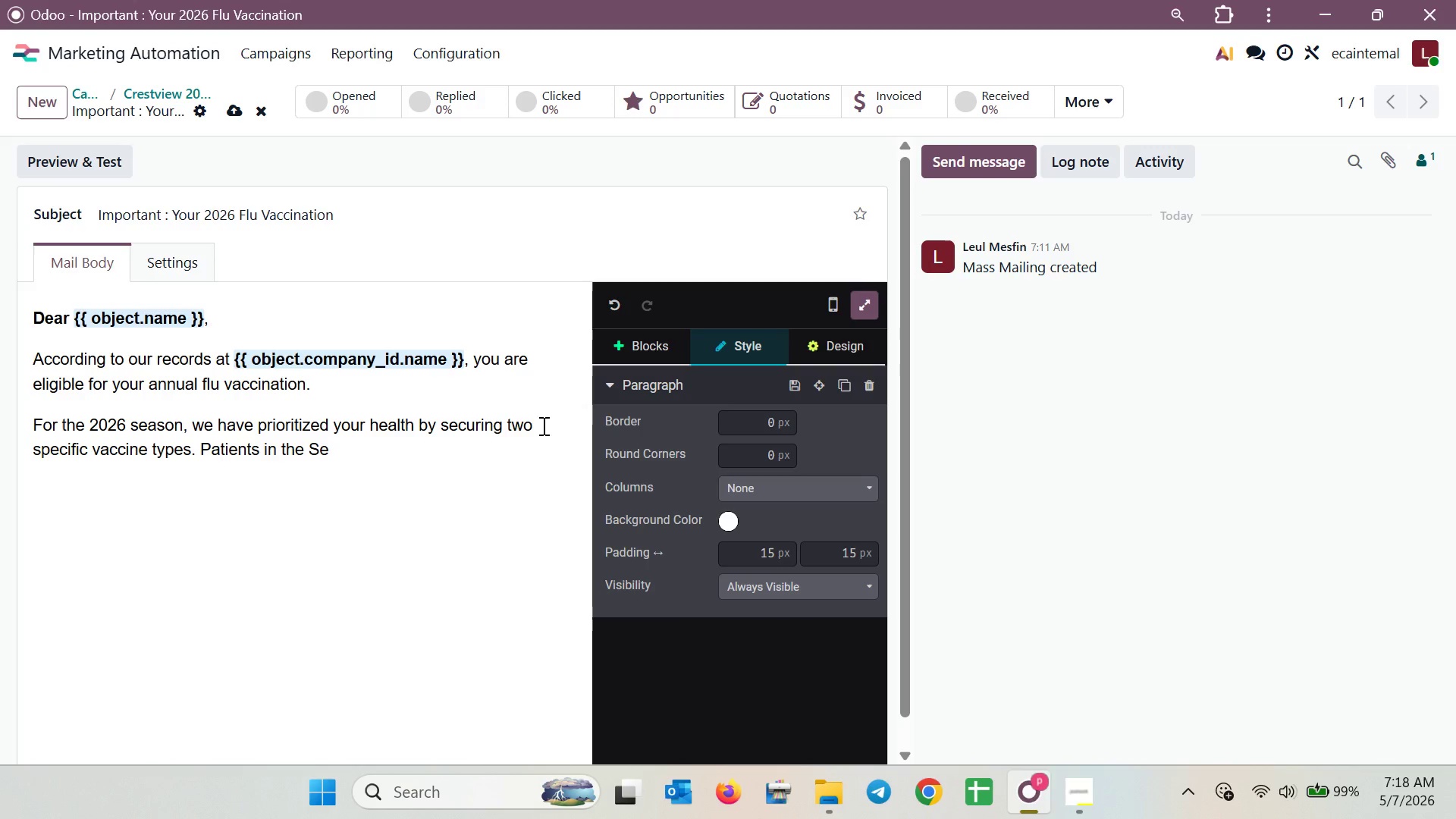 
wait(12.86)
 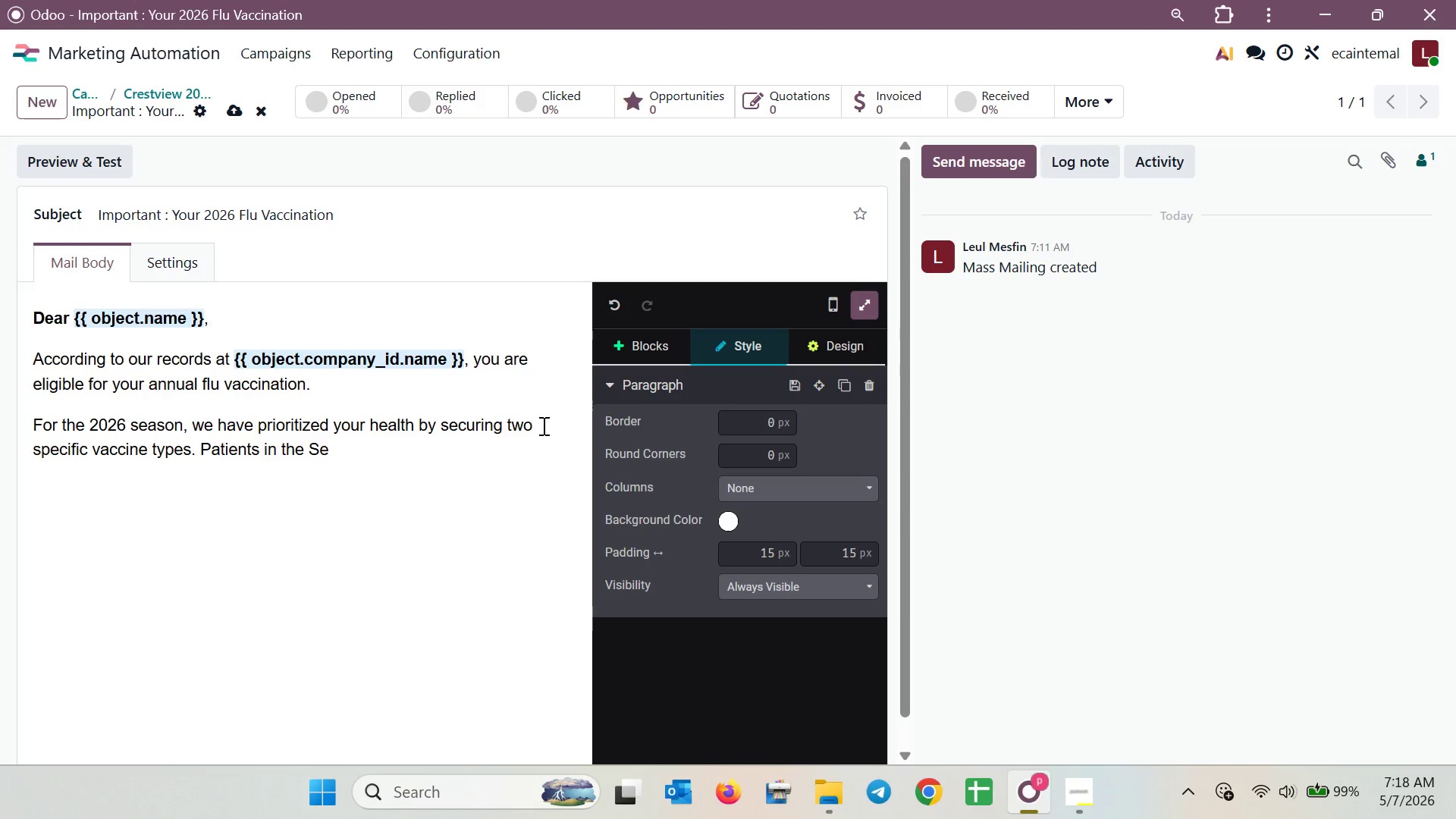 
type(nior category will rec)
 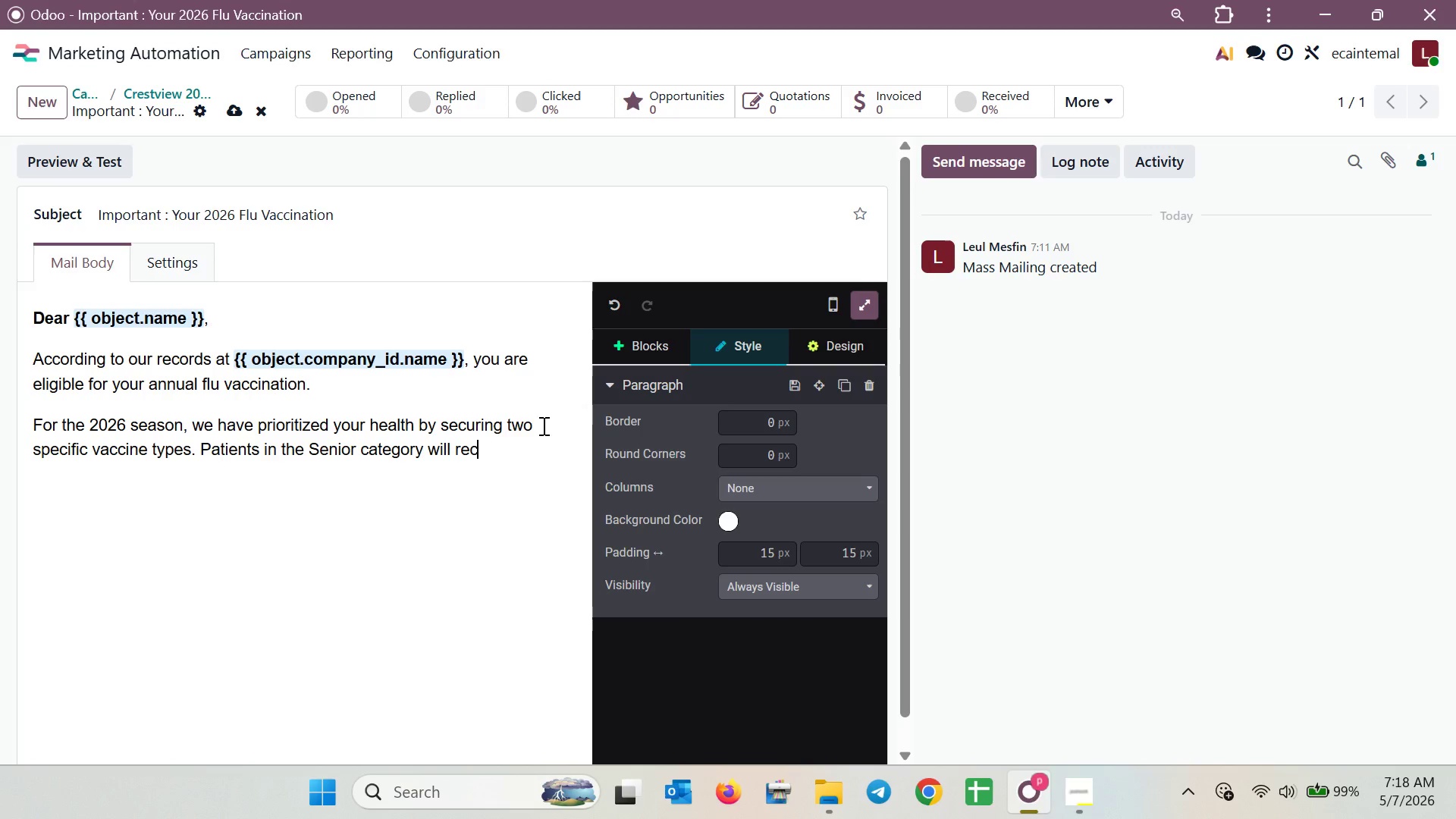 
type(eive the High )
key(Backspace)
type(-Dose Quad)
 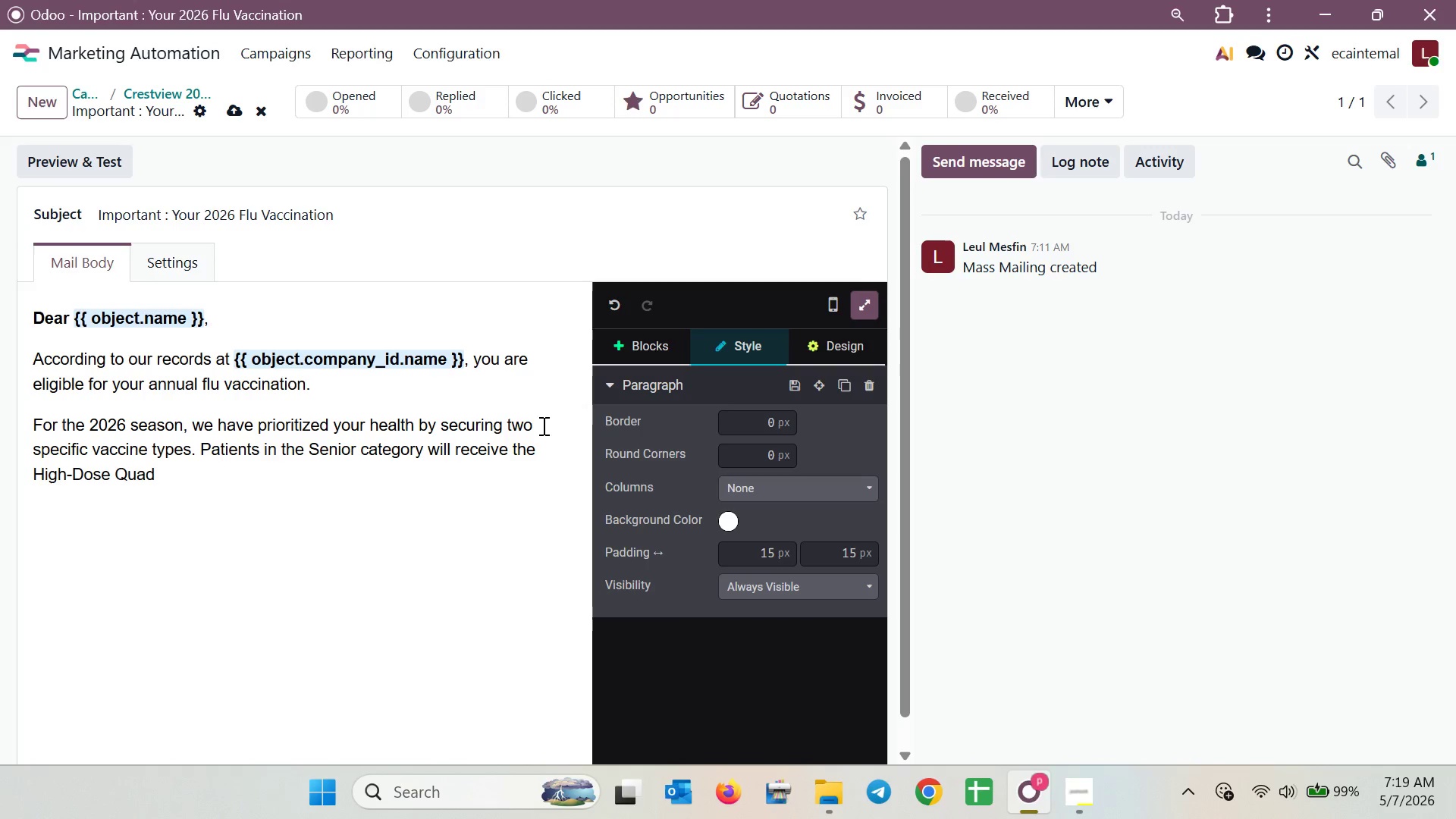 
type(rivalent )
 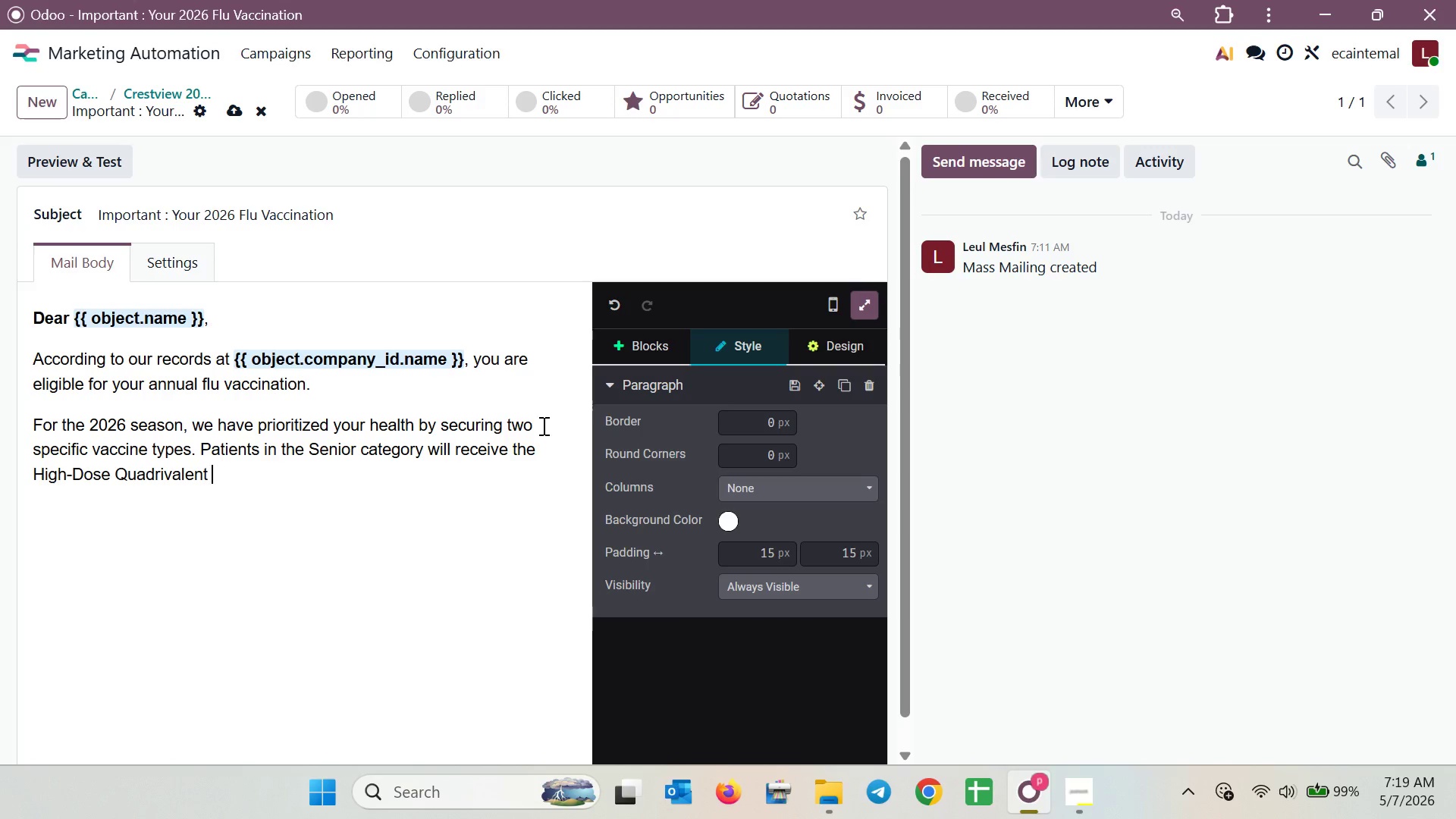 
hold_key(key=V, duration=0.52)
 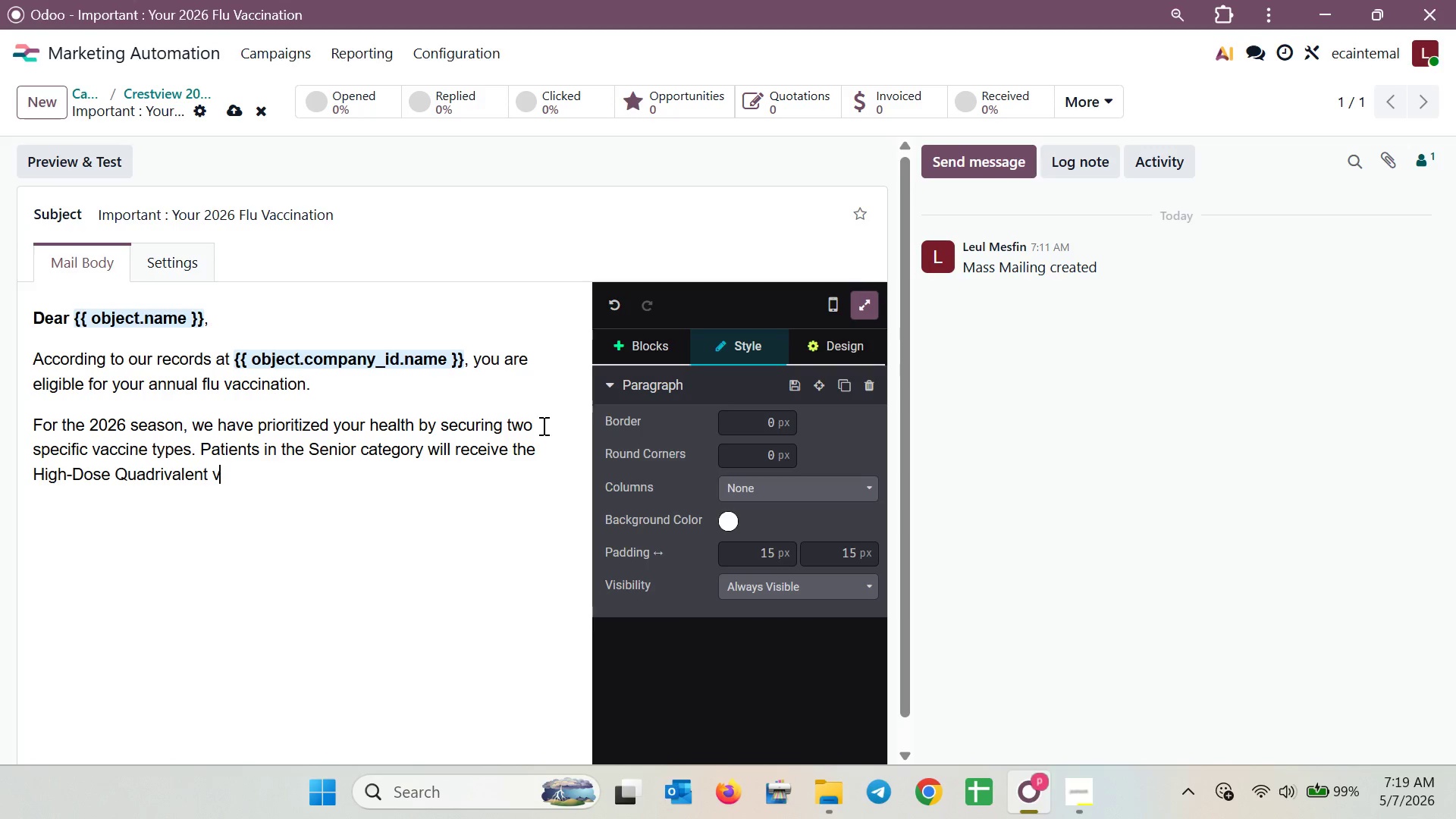 
hold_key(key=ShiftLeft, duration=0.39)
 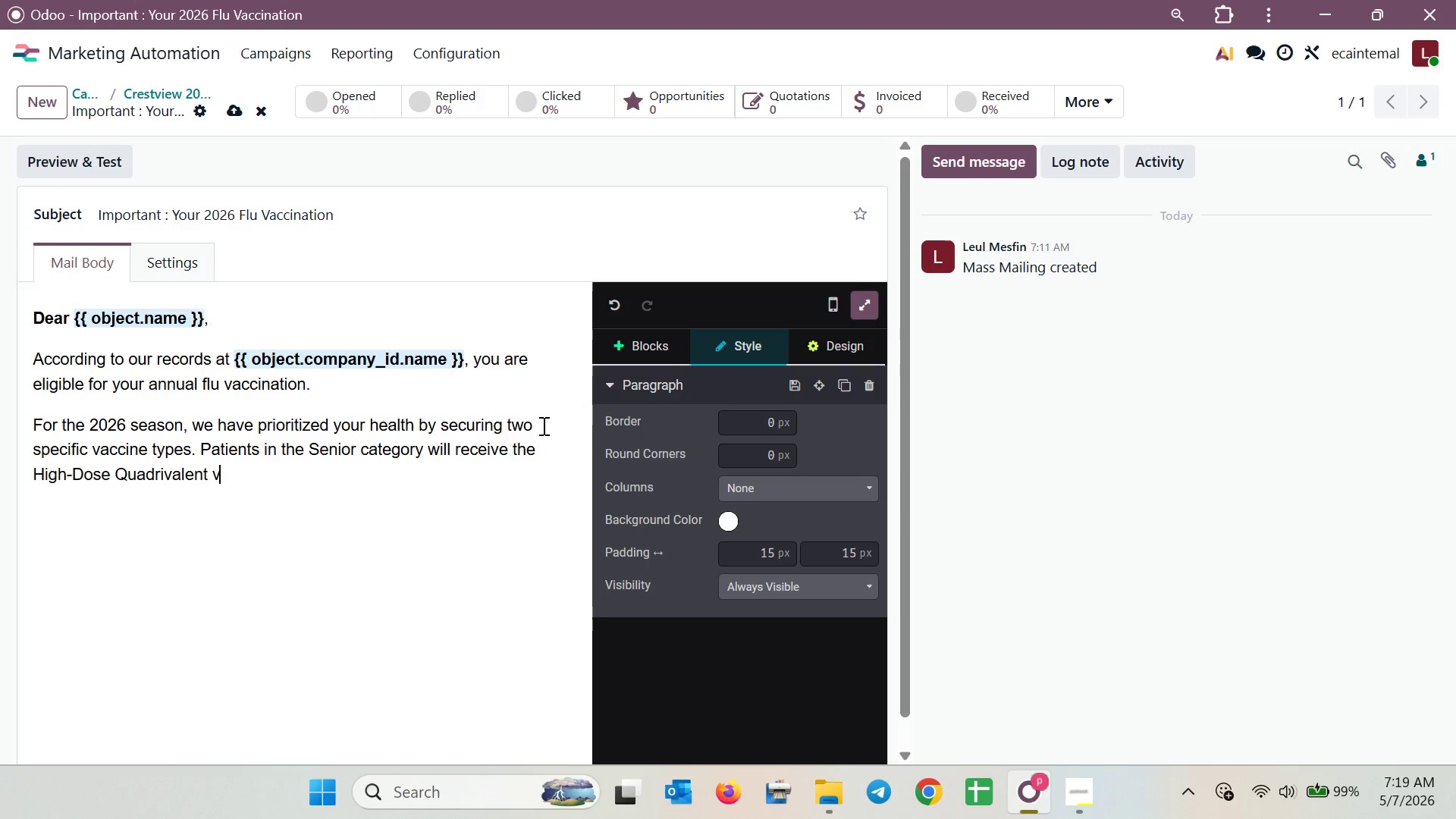 
type(accine,)
 